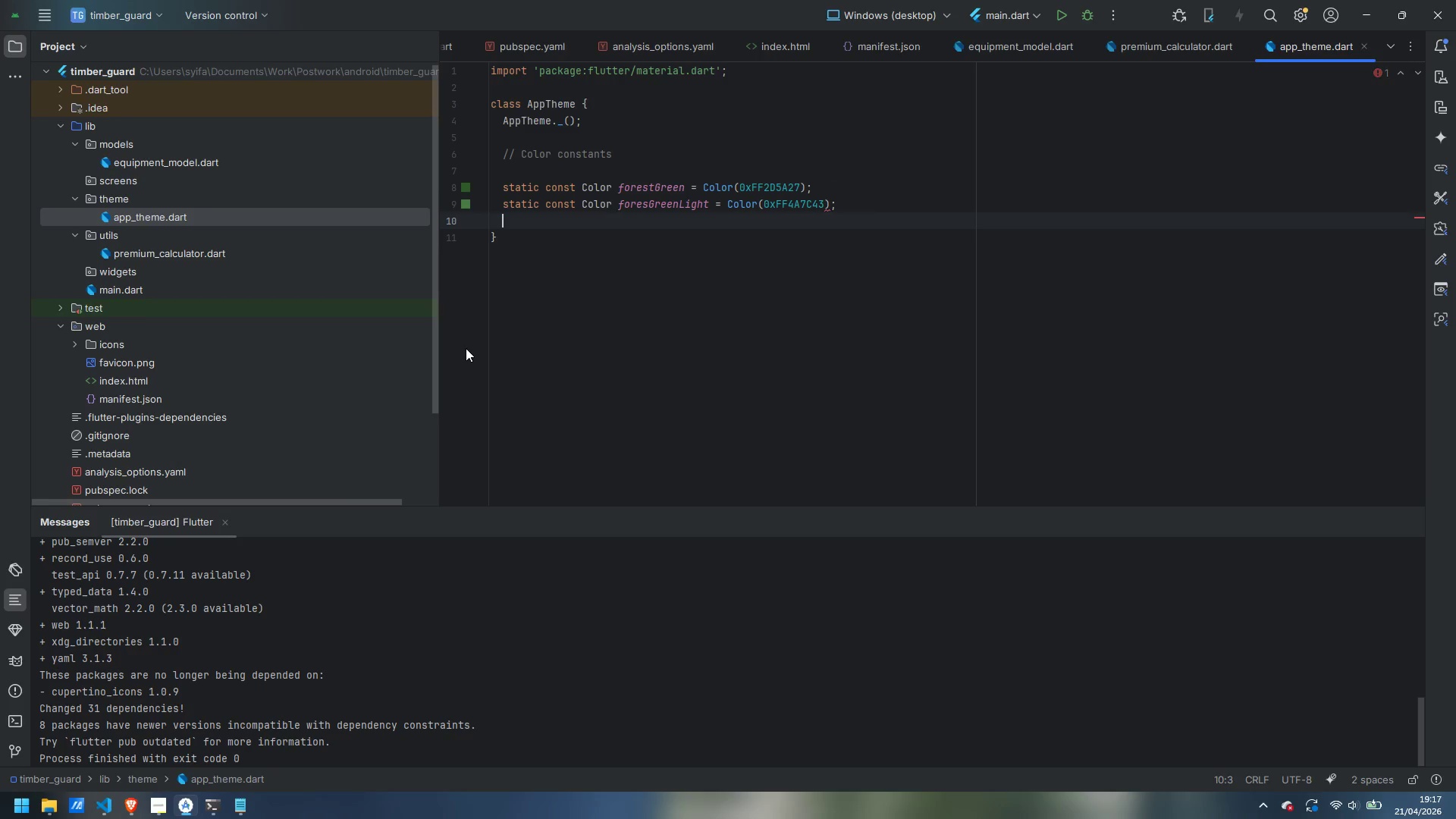 
type(staic)
 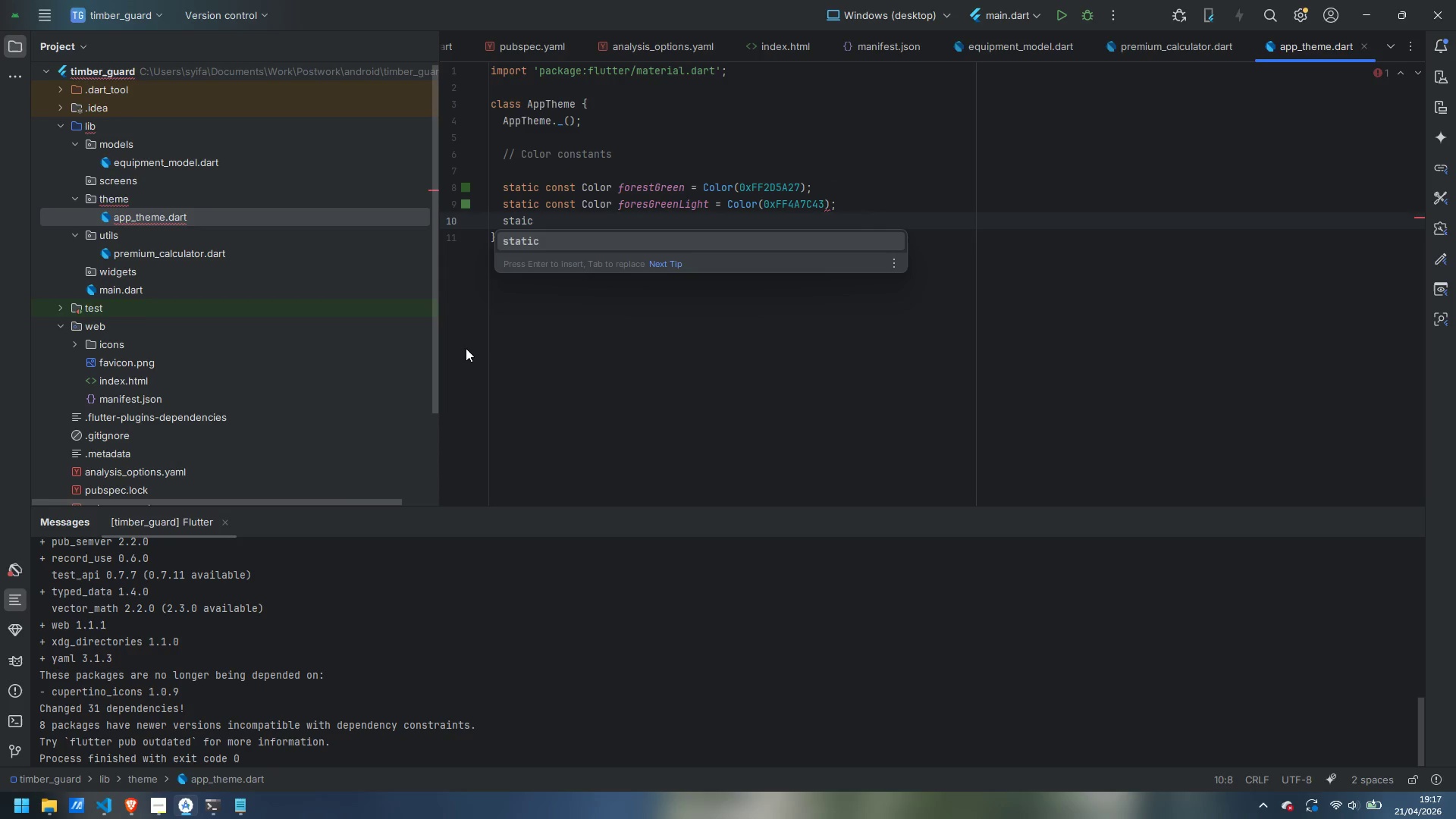 
key(Enter)
 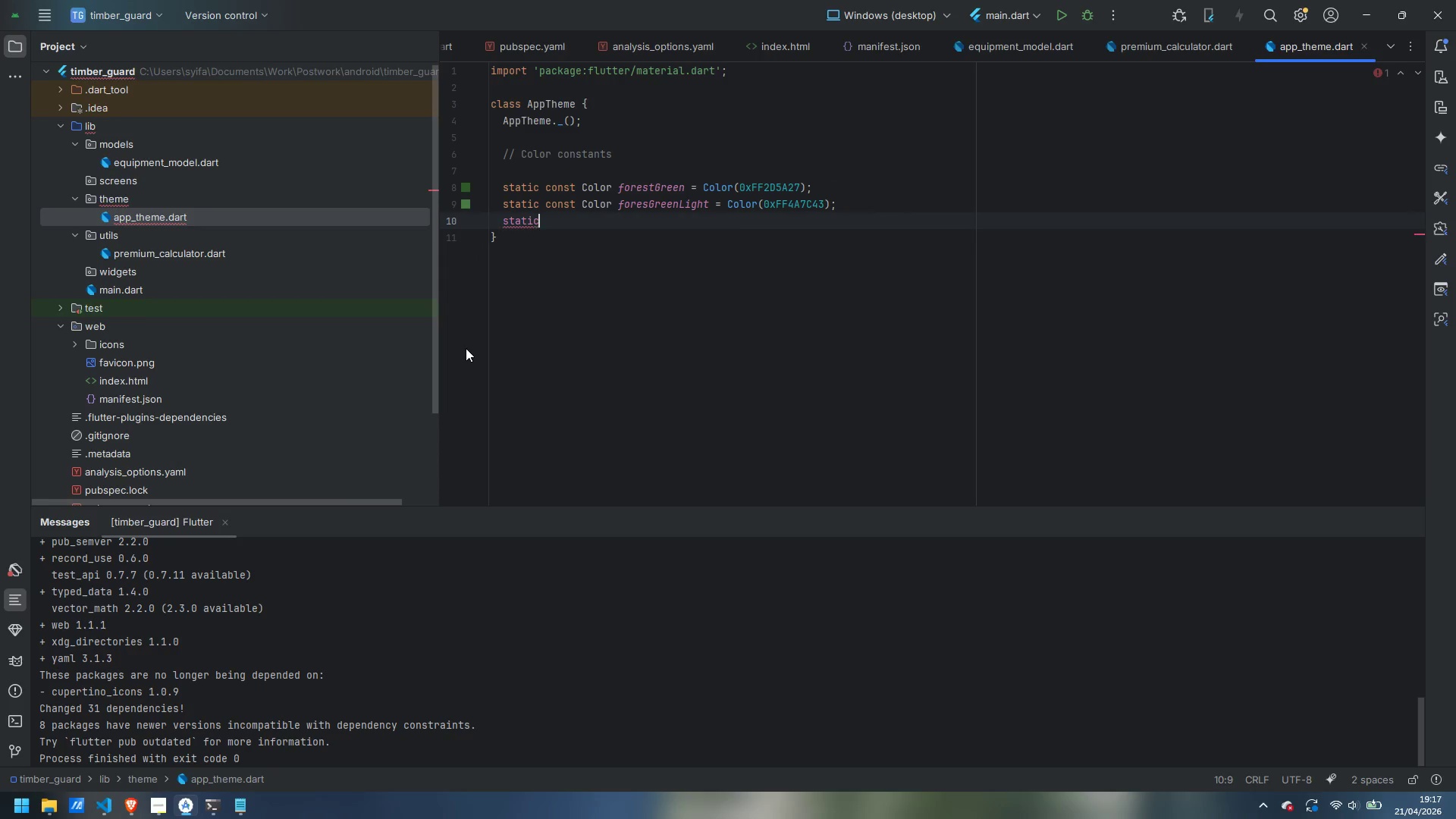 
type( const Color forestGreenDark )
key(Backspace)
type(=)
key(Backspace)
type( = Coil)
key(Backspace)
key(Backspace)
key(Backspace)
type(olor(0xFF1A3A15)
 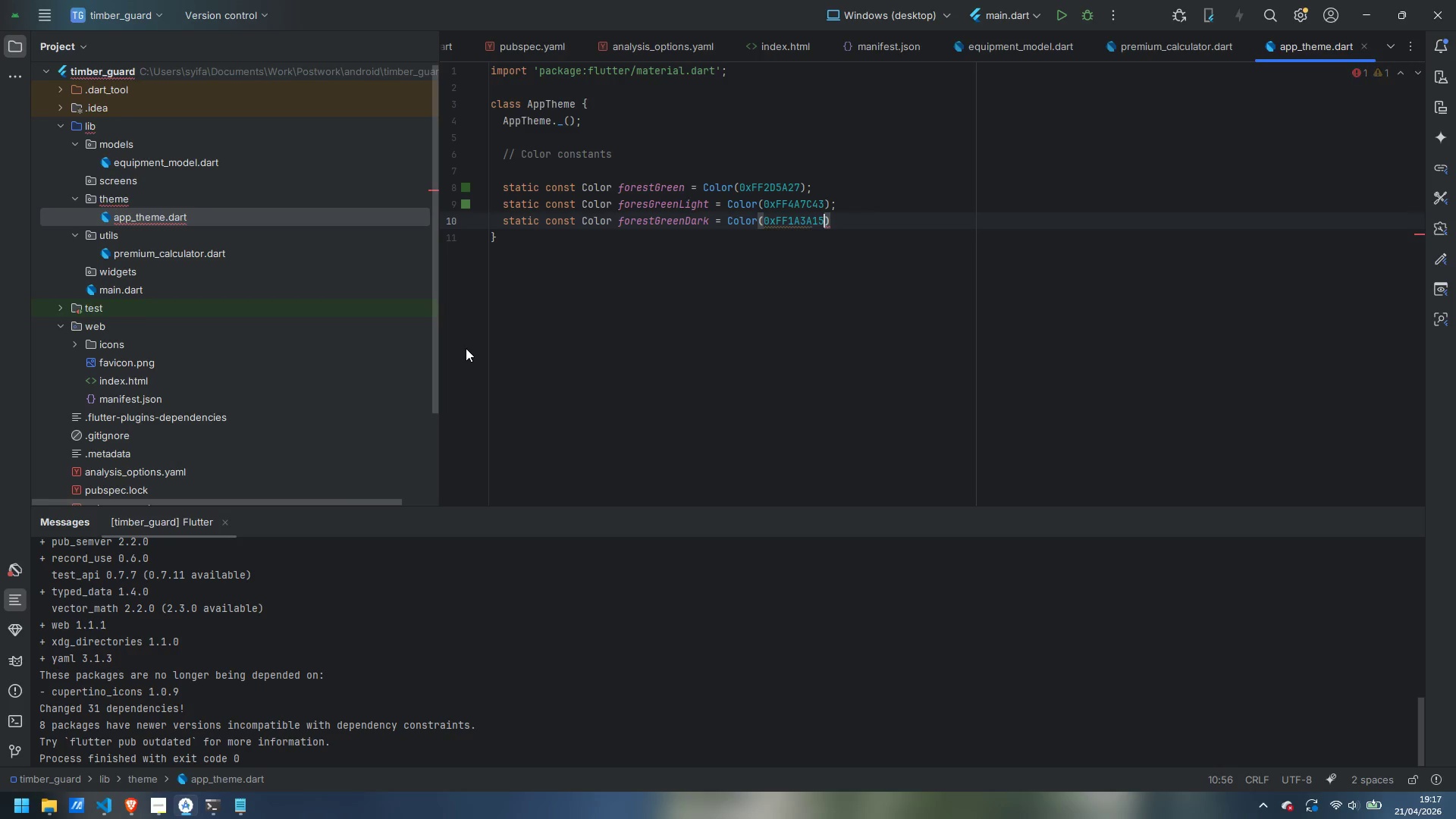 
key(ArrowRight)
 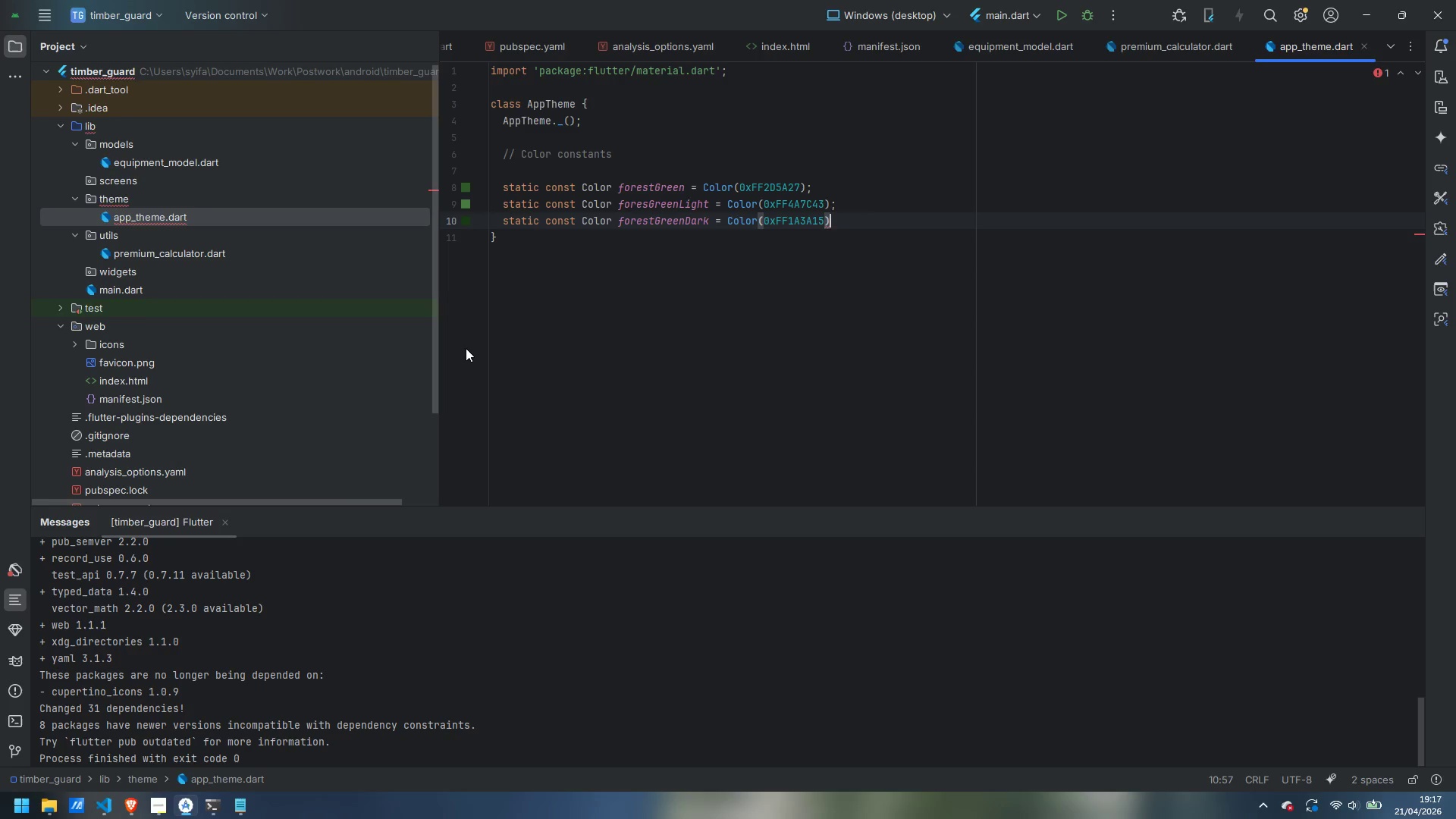 
key(Semicolon)
 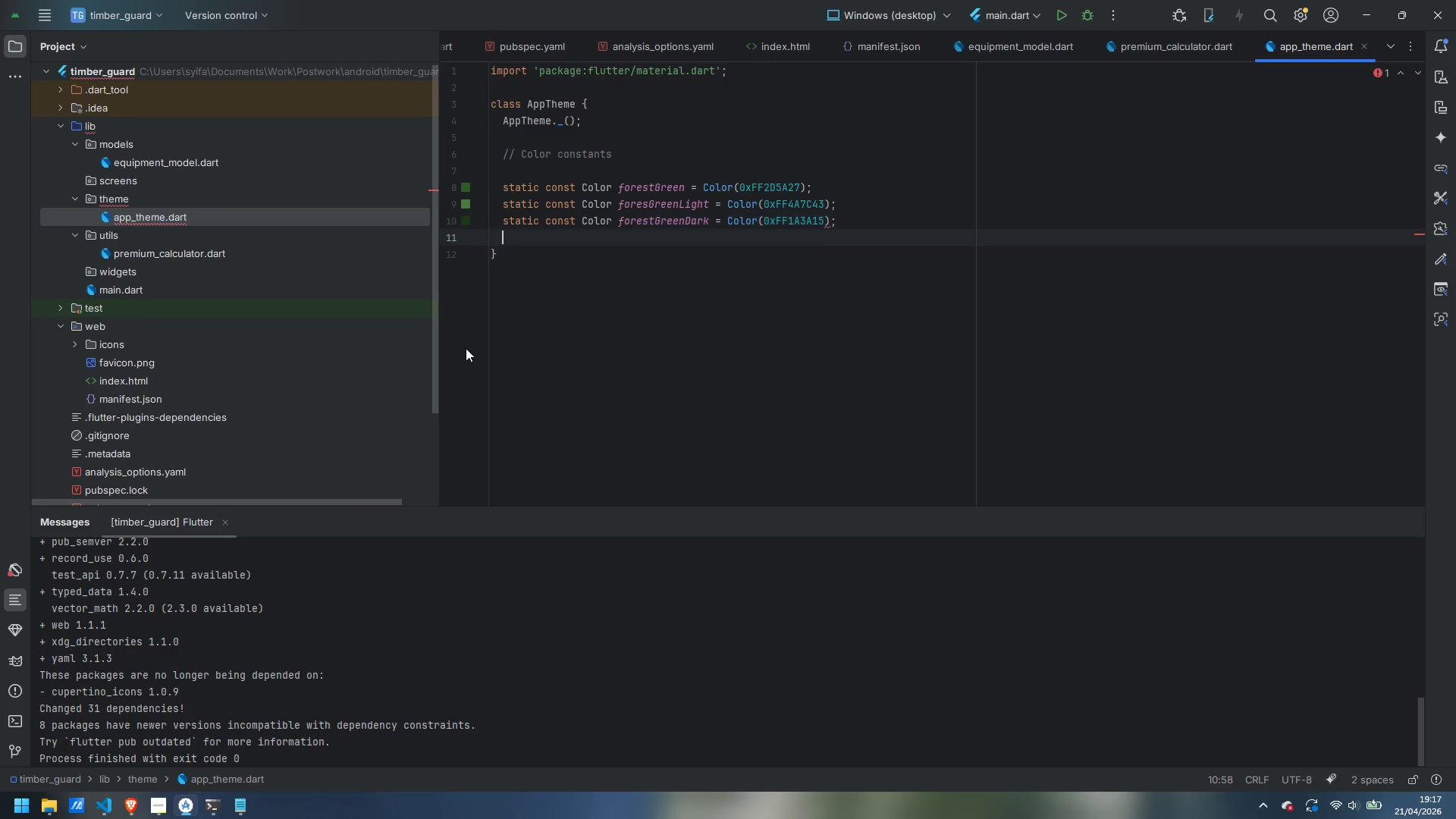 
key(Enter)
 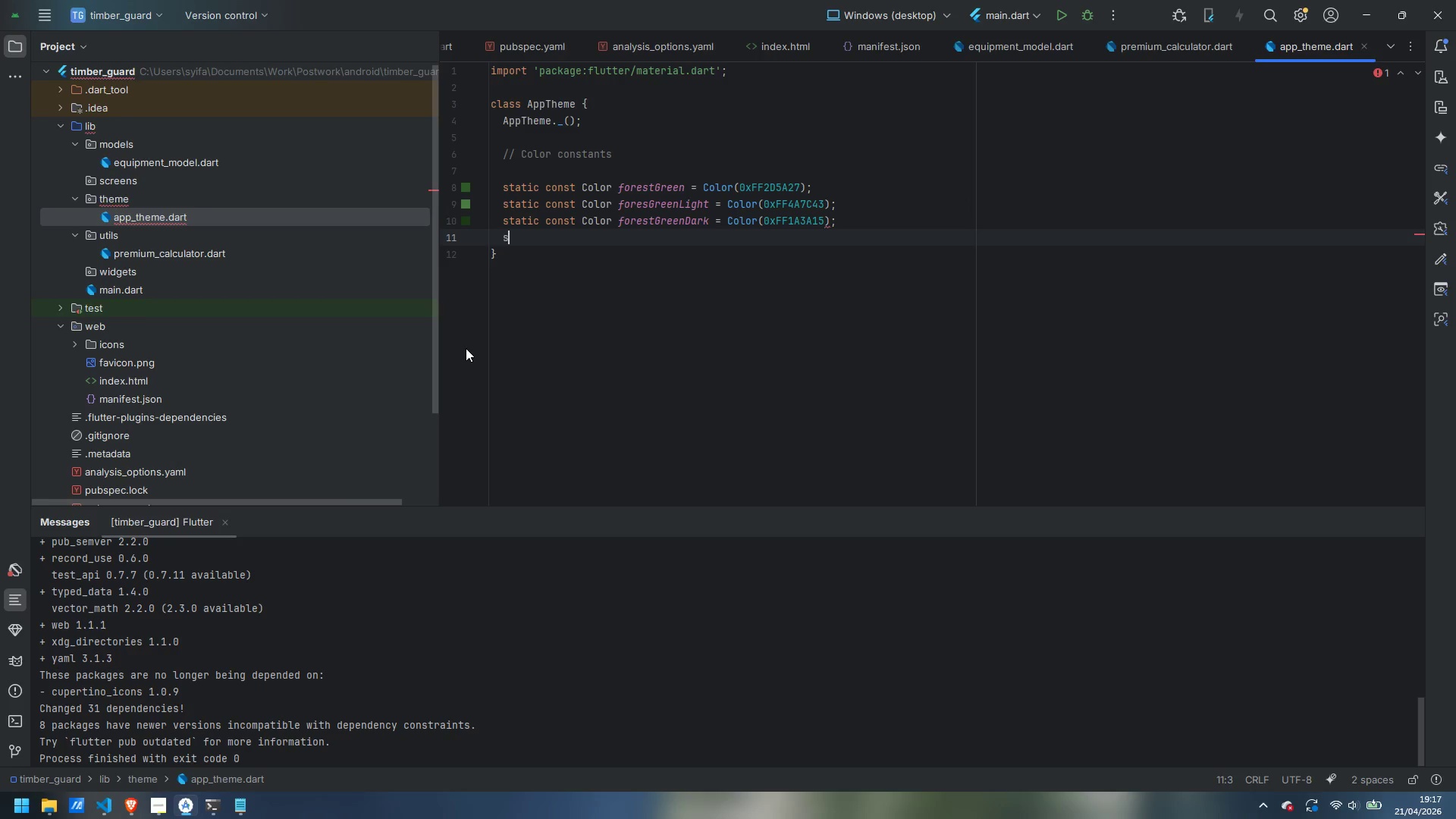 
type(static const COlor)
key(Backspace)
key(Backspace)
key(Backspace)
key(Backspace)
type(olor firestGreenSurgac)
key(Backspace)
key(Backspace)
key(Backspace)
type(face = Color(0xFFE8F2E6)
 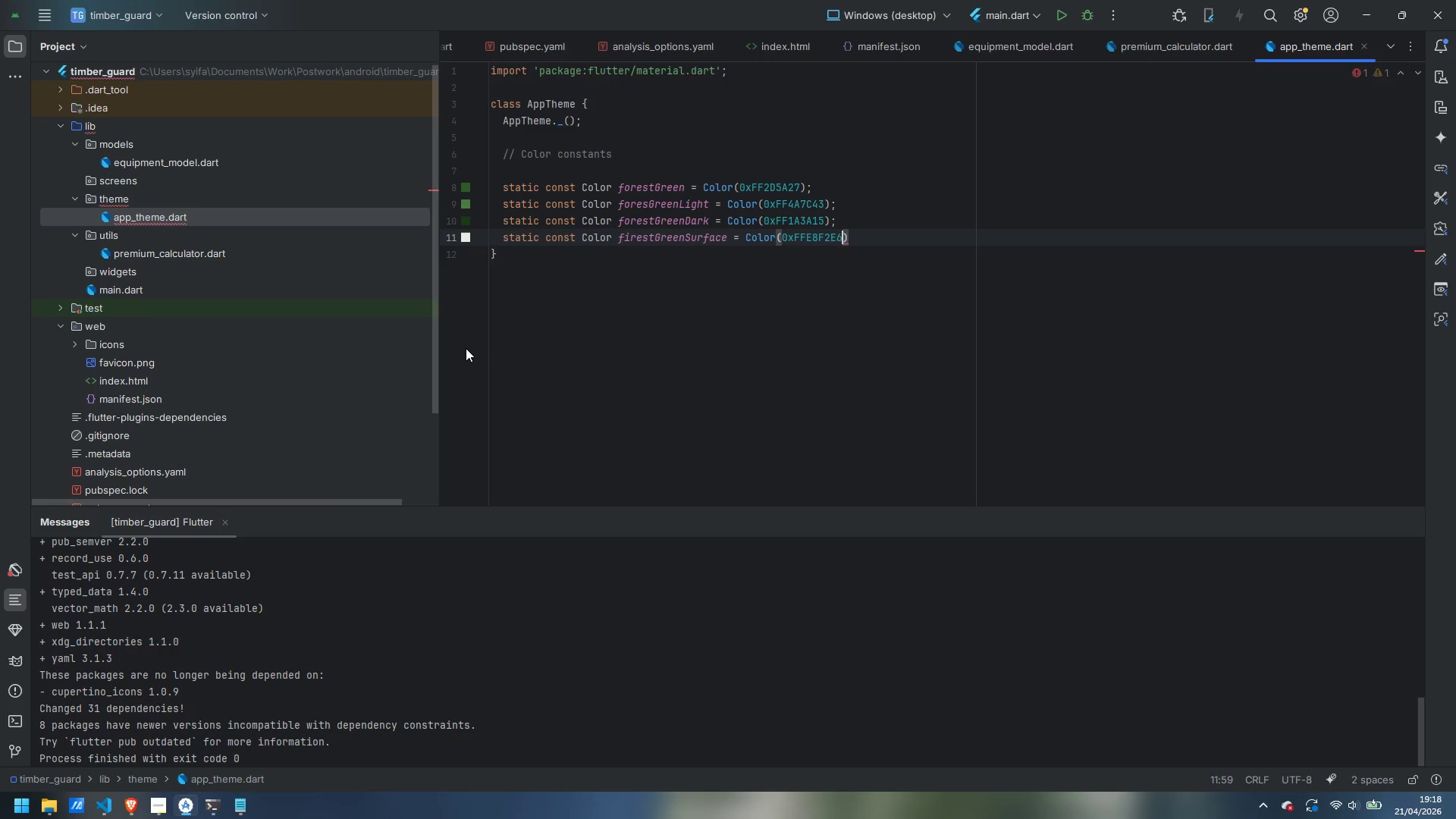 
key(ArrowRight)
 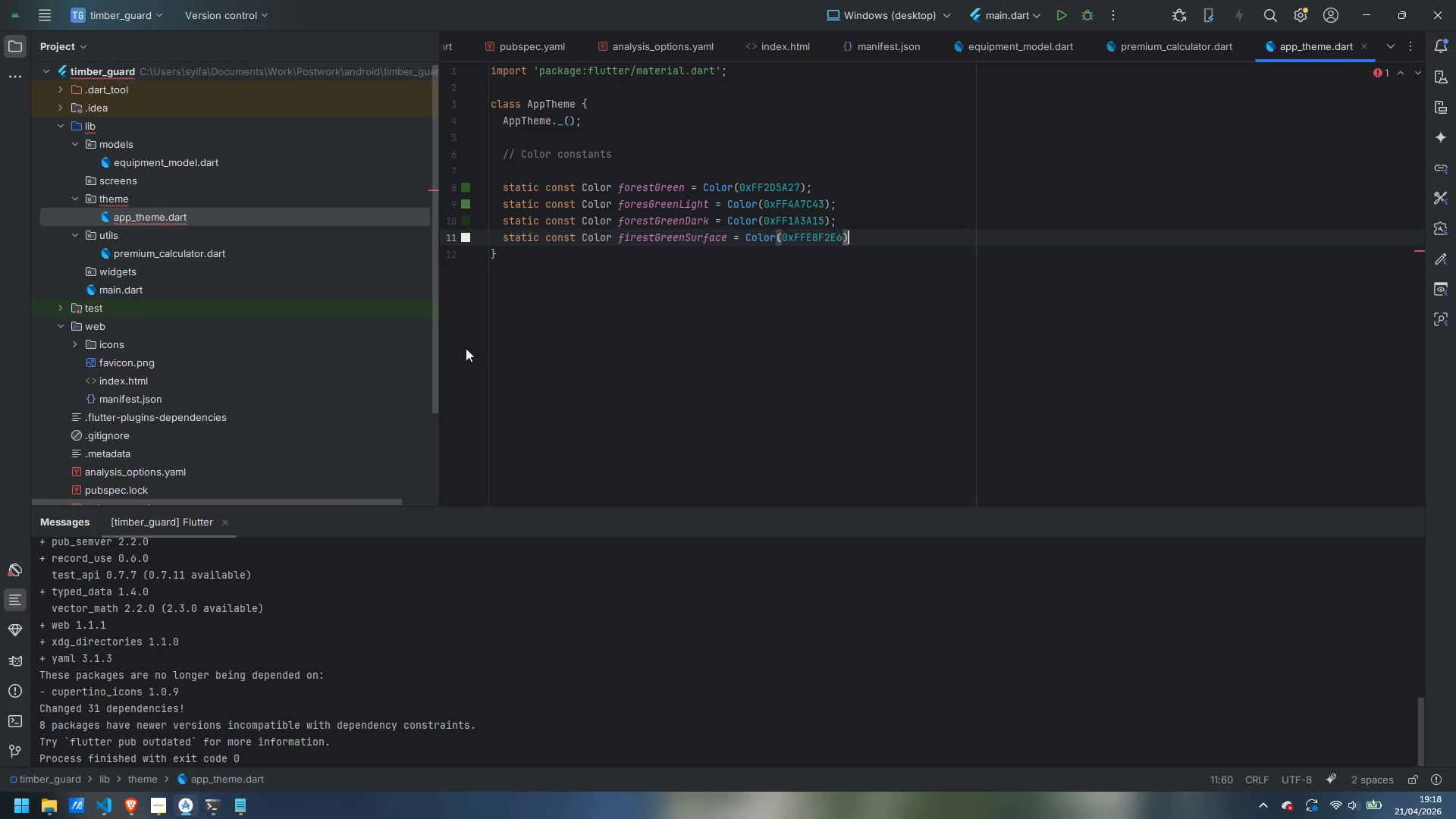 
key(Semicolon)
 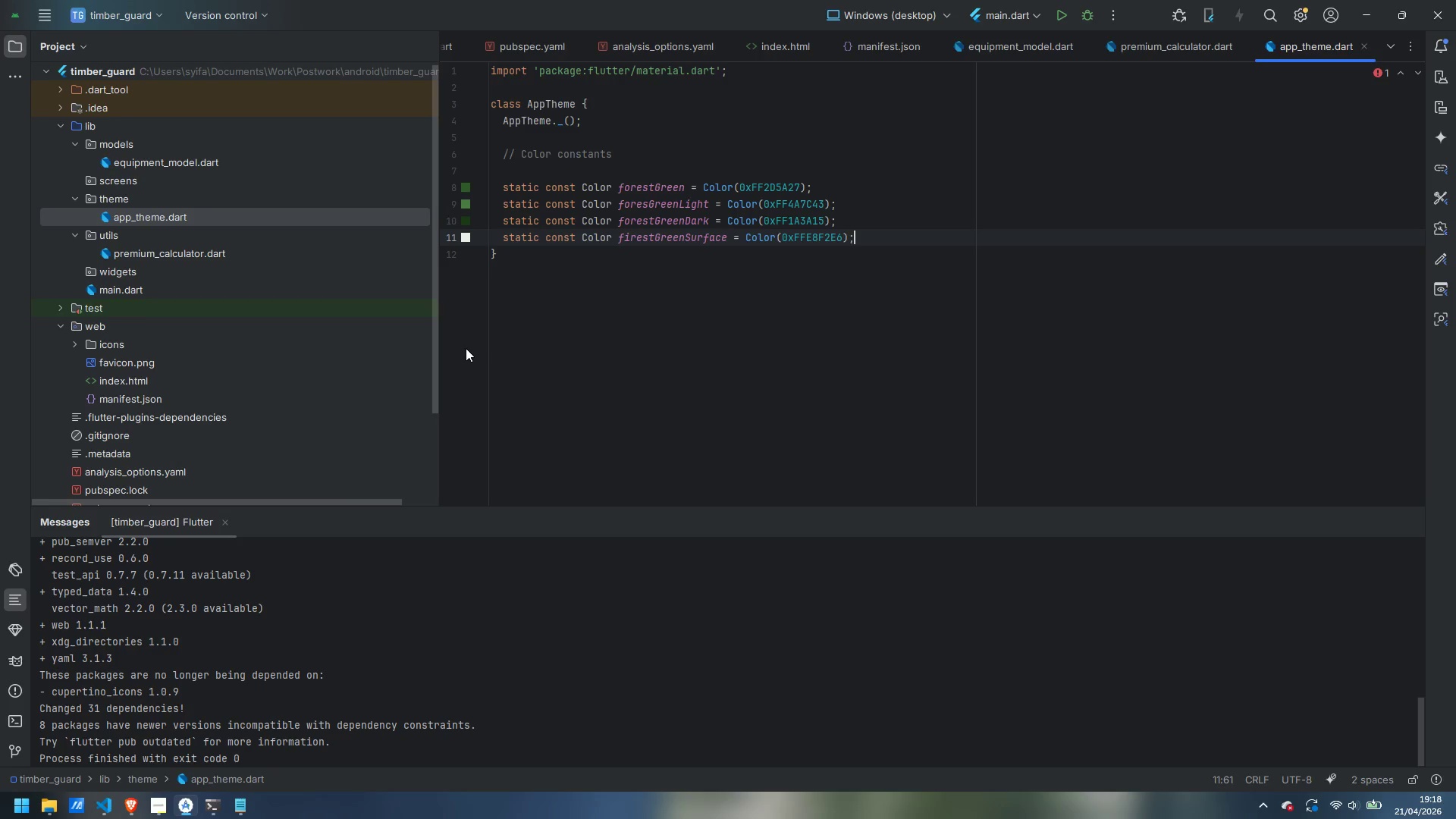 
key(Enter)
 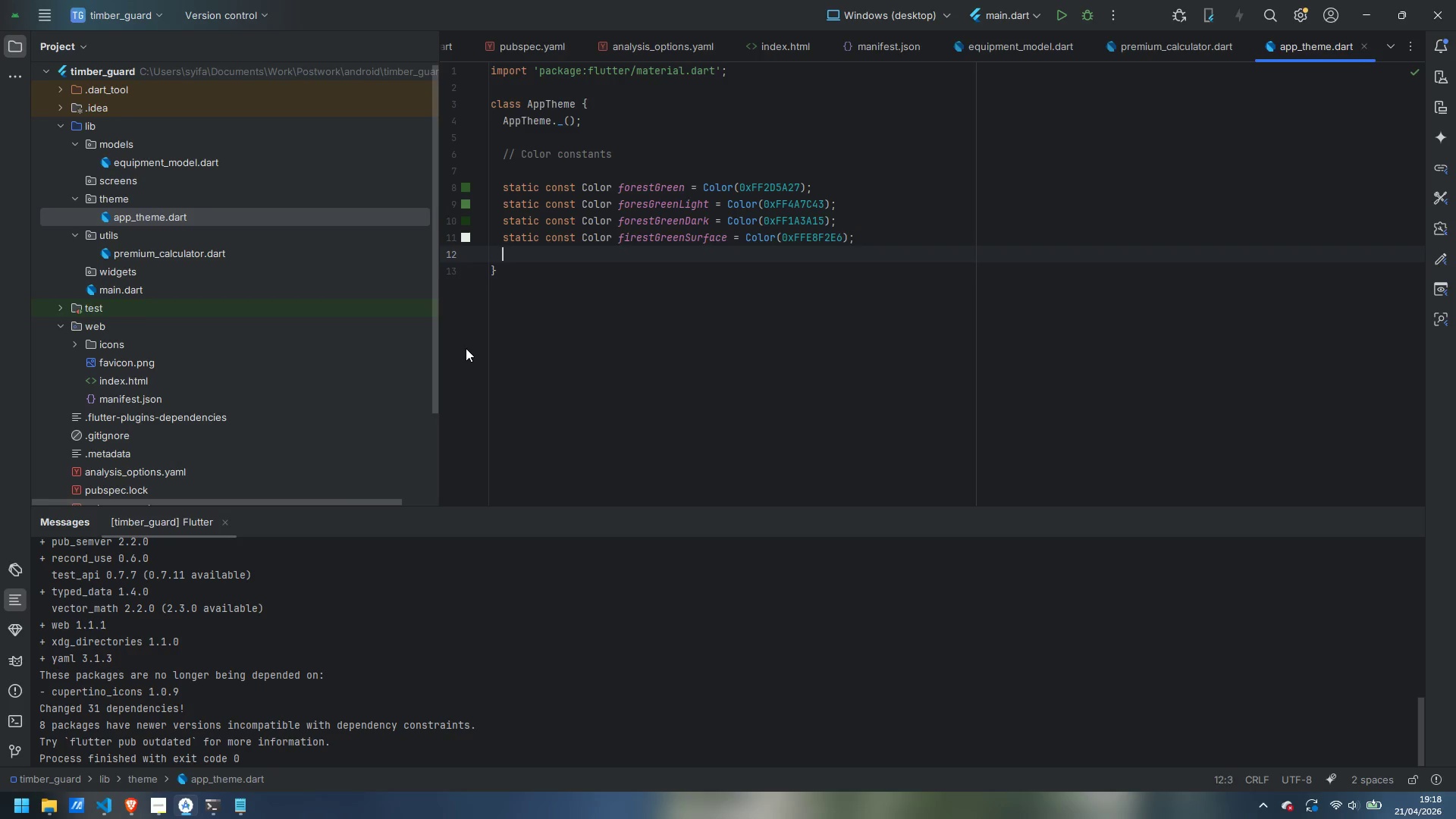 
key(Enter)
 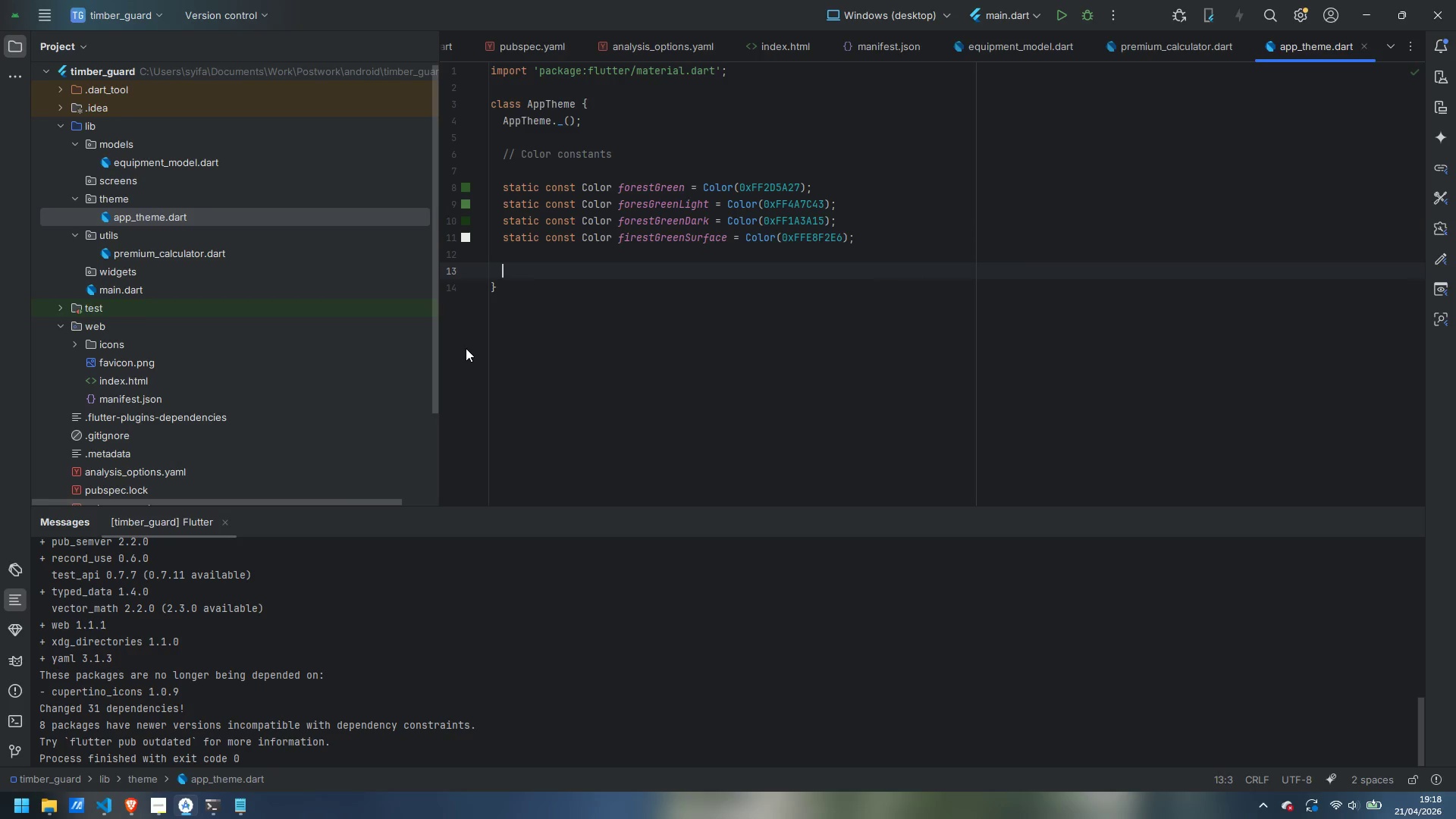 
type(static )
 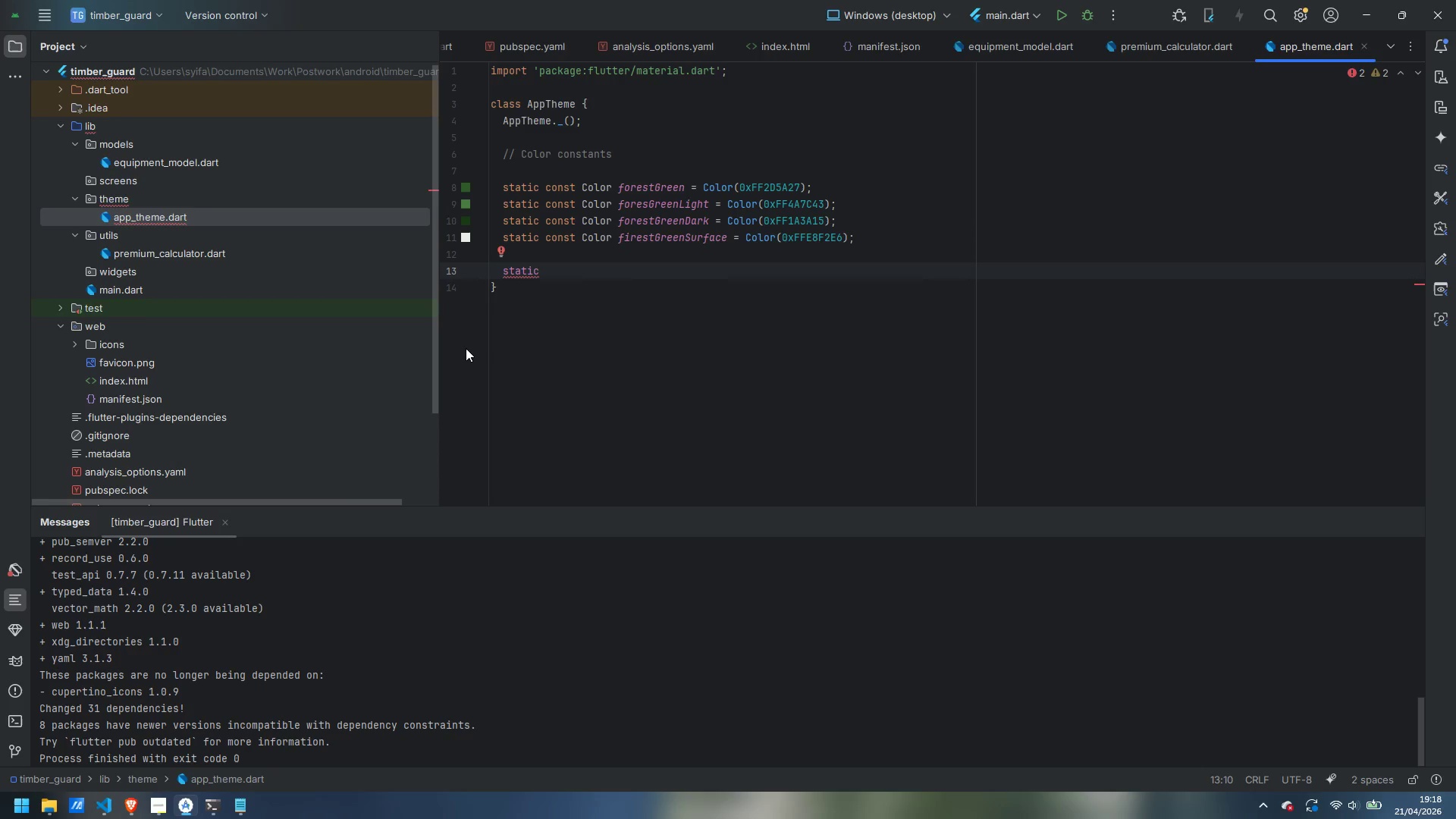 
type(const Color slateGray)
key(Backspace)
key(Backspace)
type(ey = Color(0xFF4A5568)
 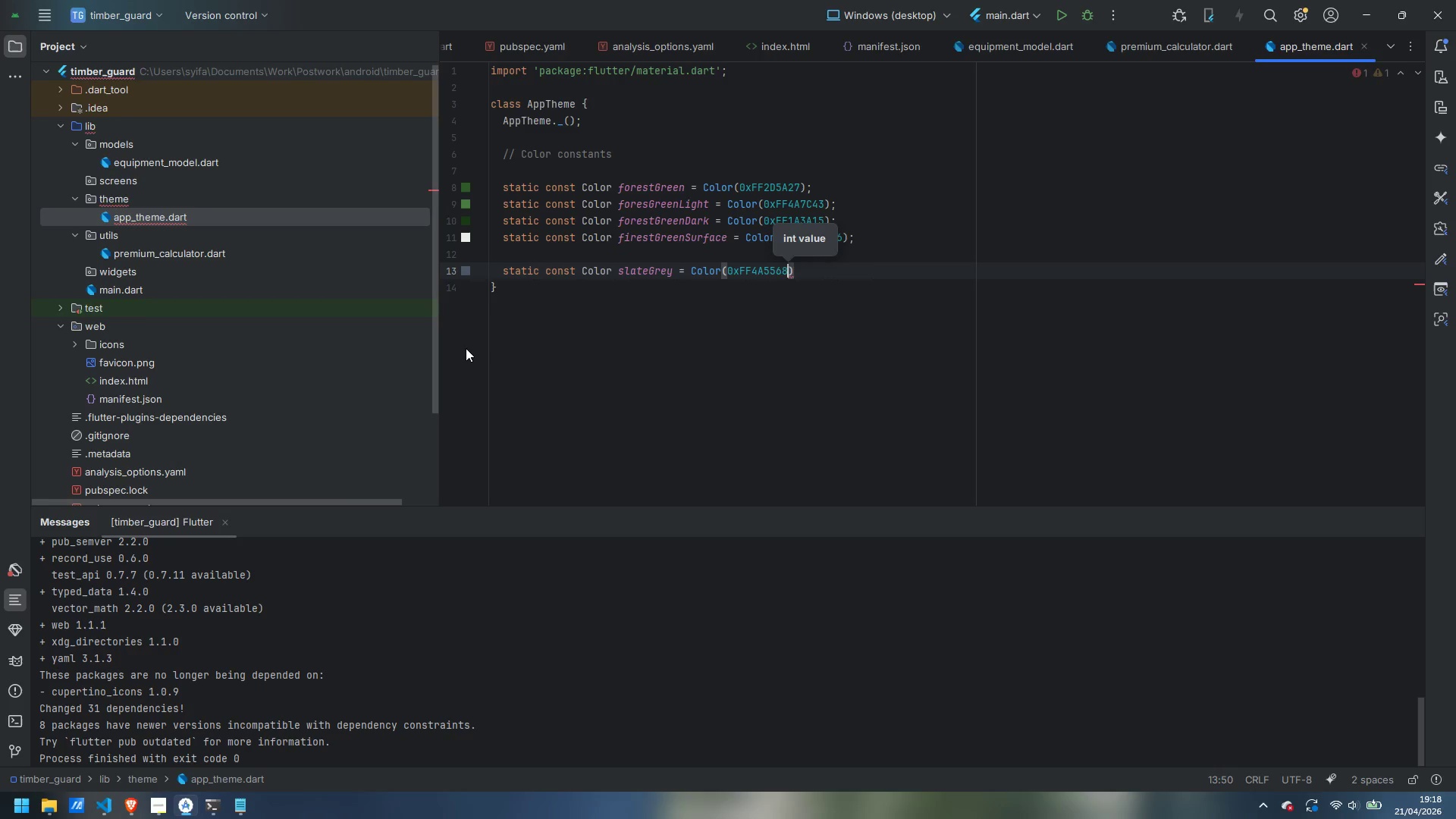 
key(ArrowRight)
 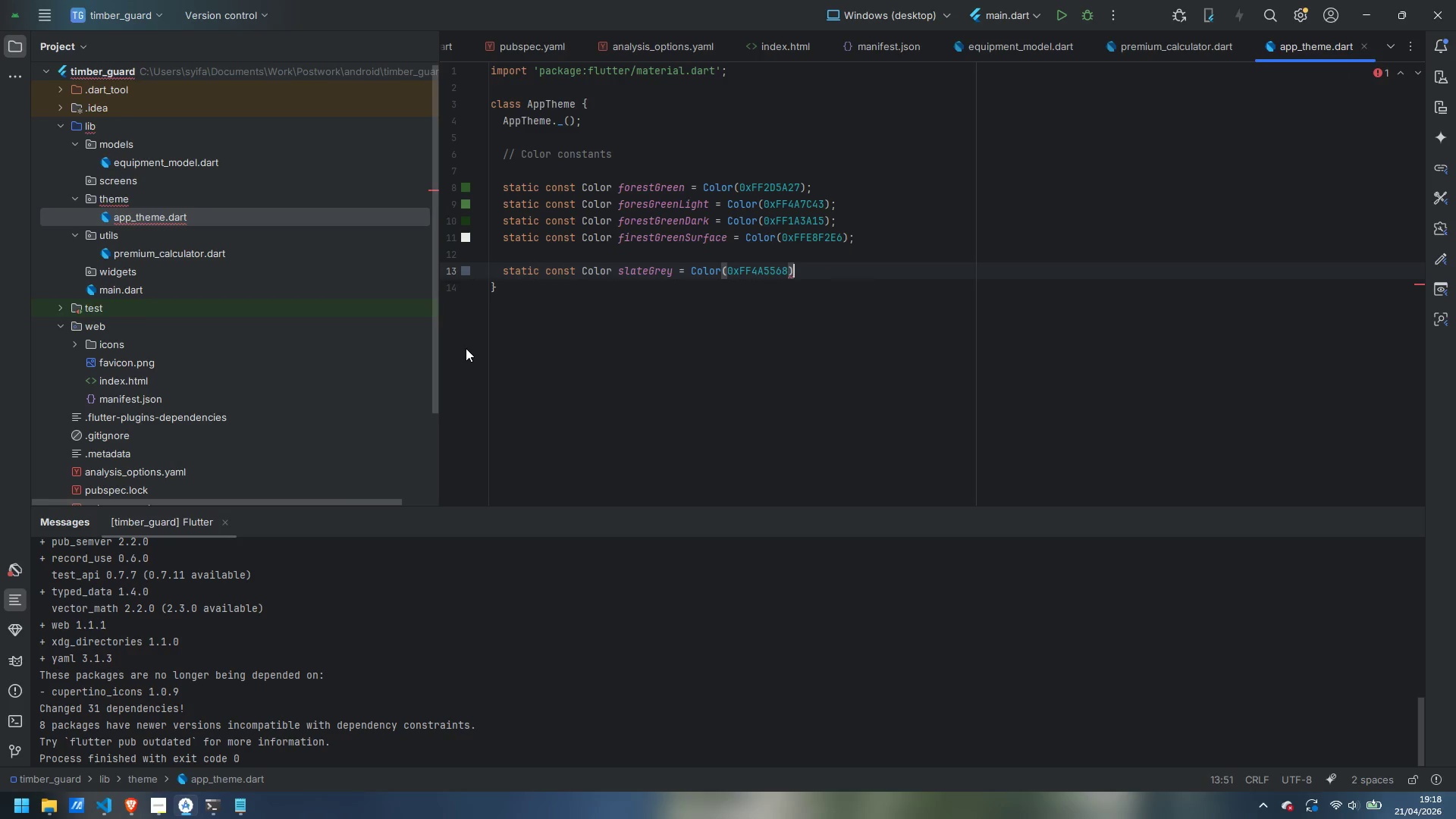 
key(Semicolon)
 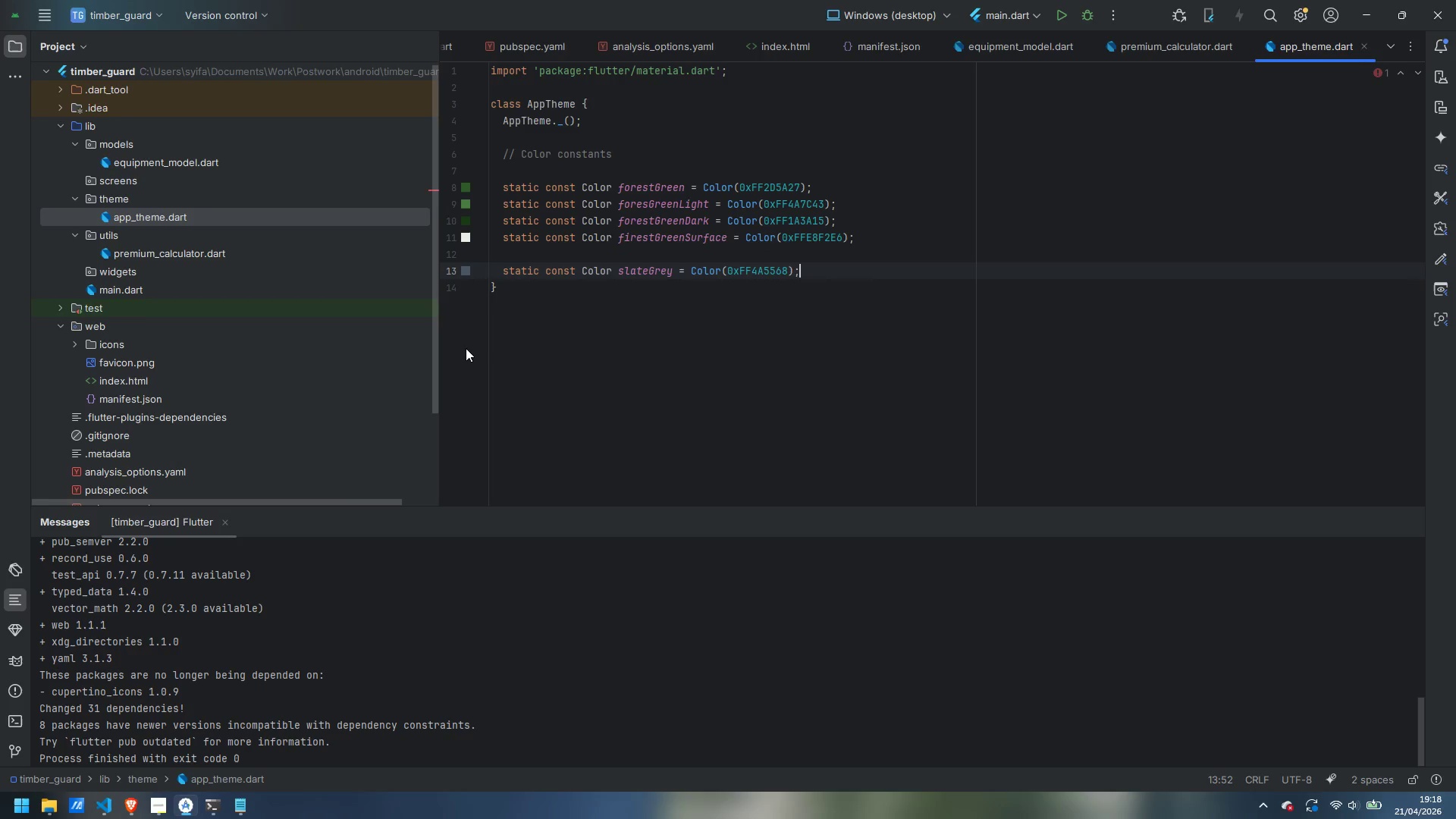 
key(Enter)
 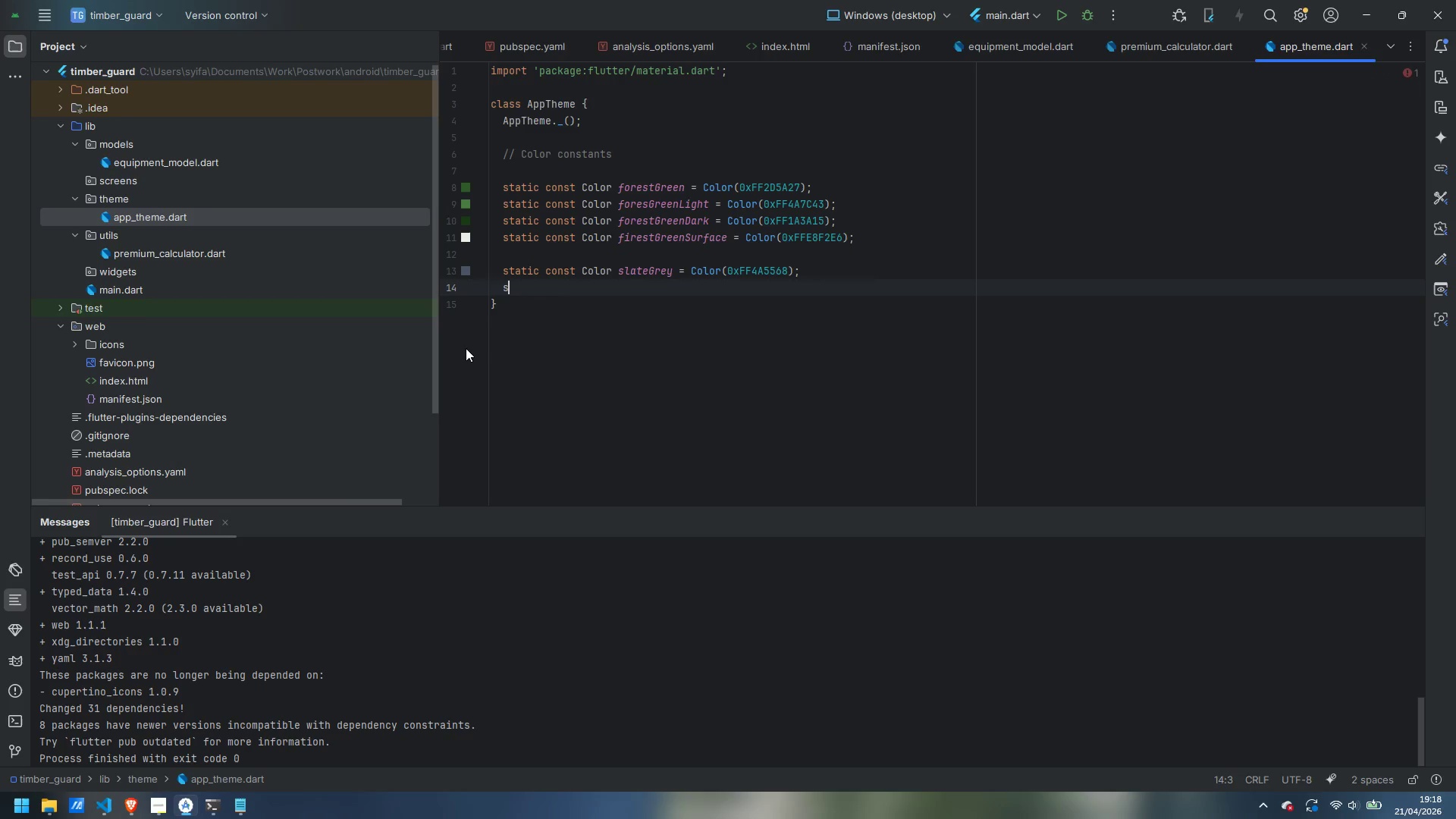 
type(static const Color slateGreyLight = Color(0xFF718096)
 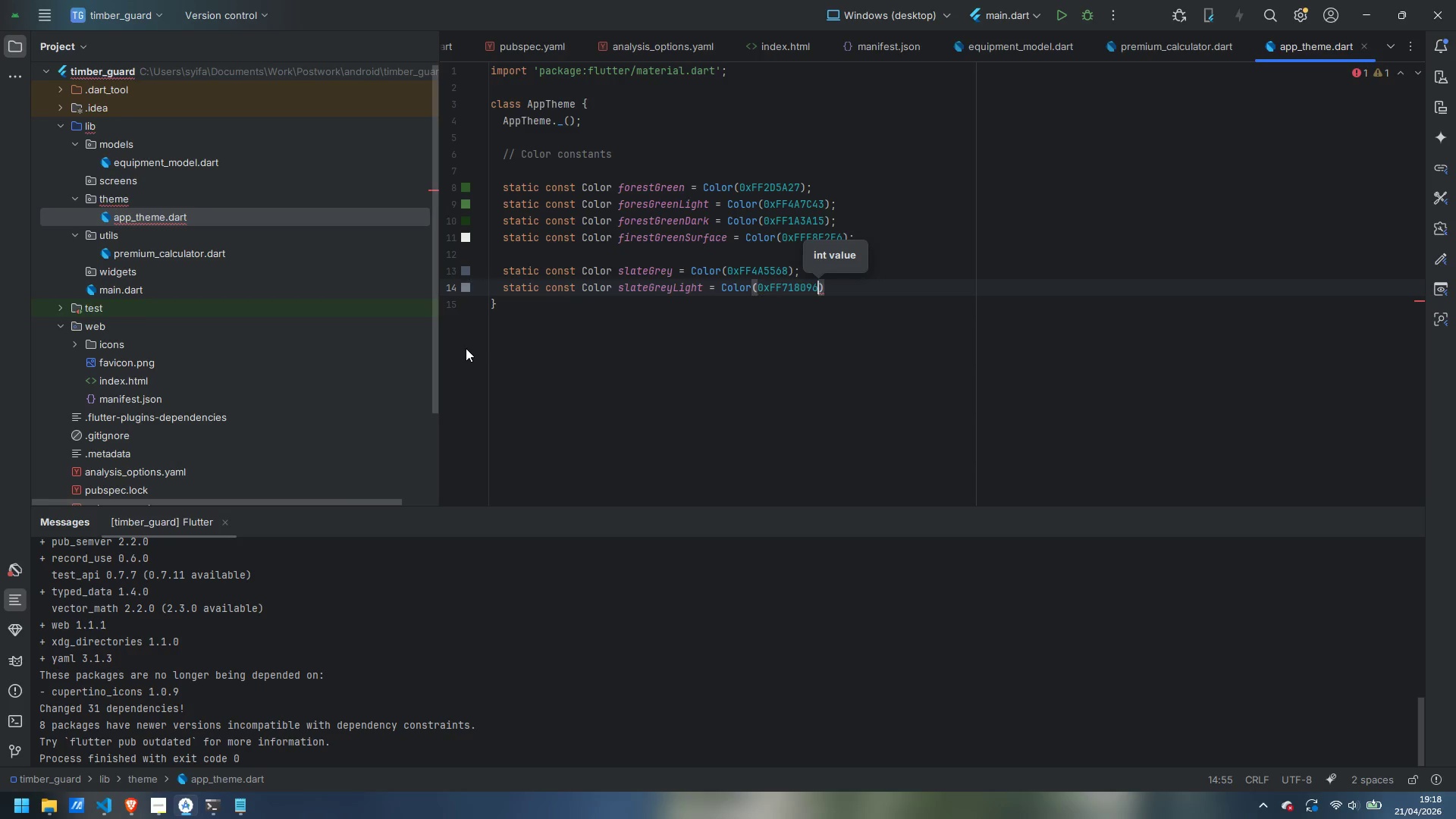 
key(ArrowRight)
 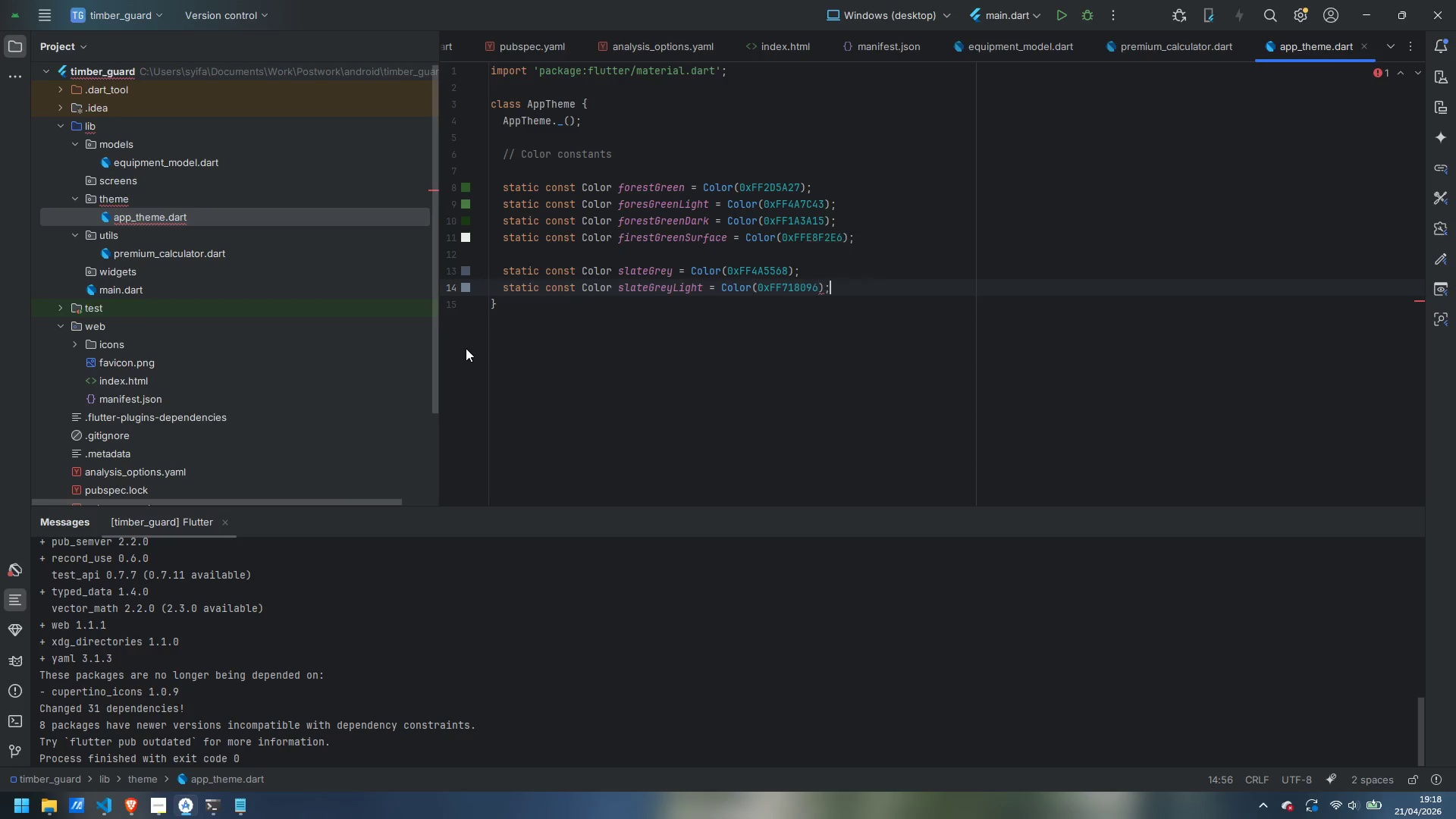 
key(Semicolon)
 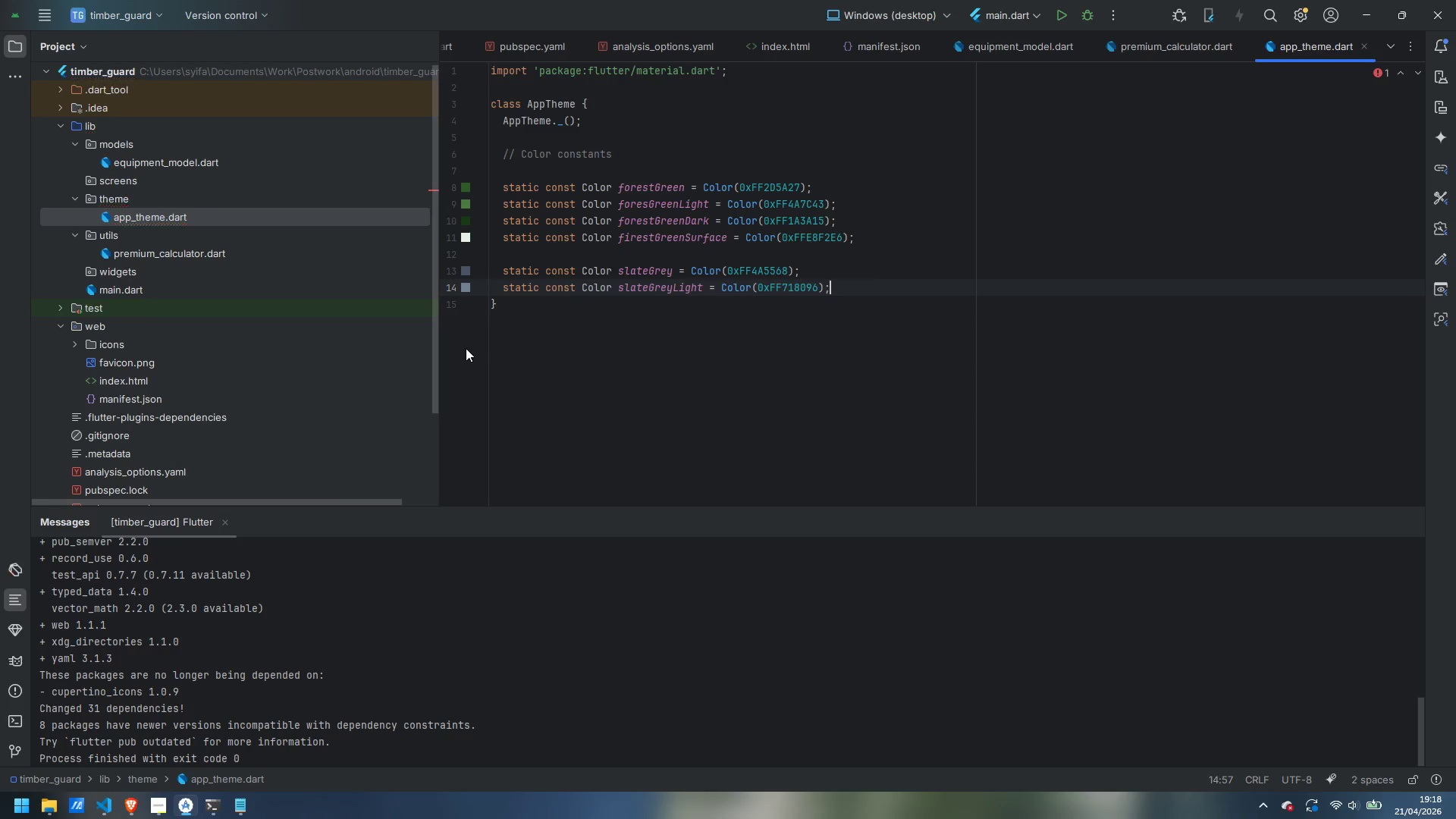 
key(Enter)
 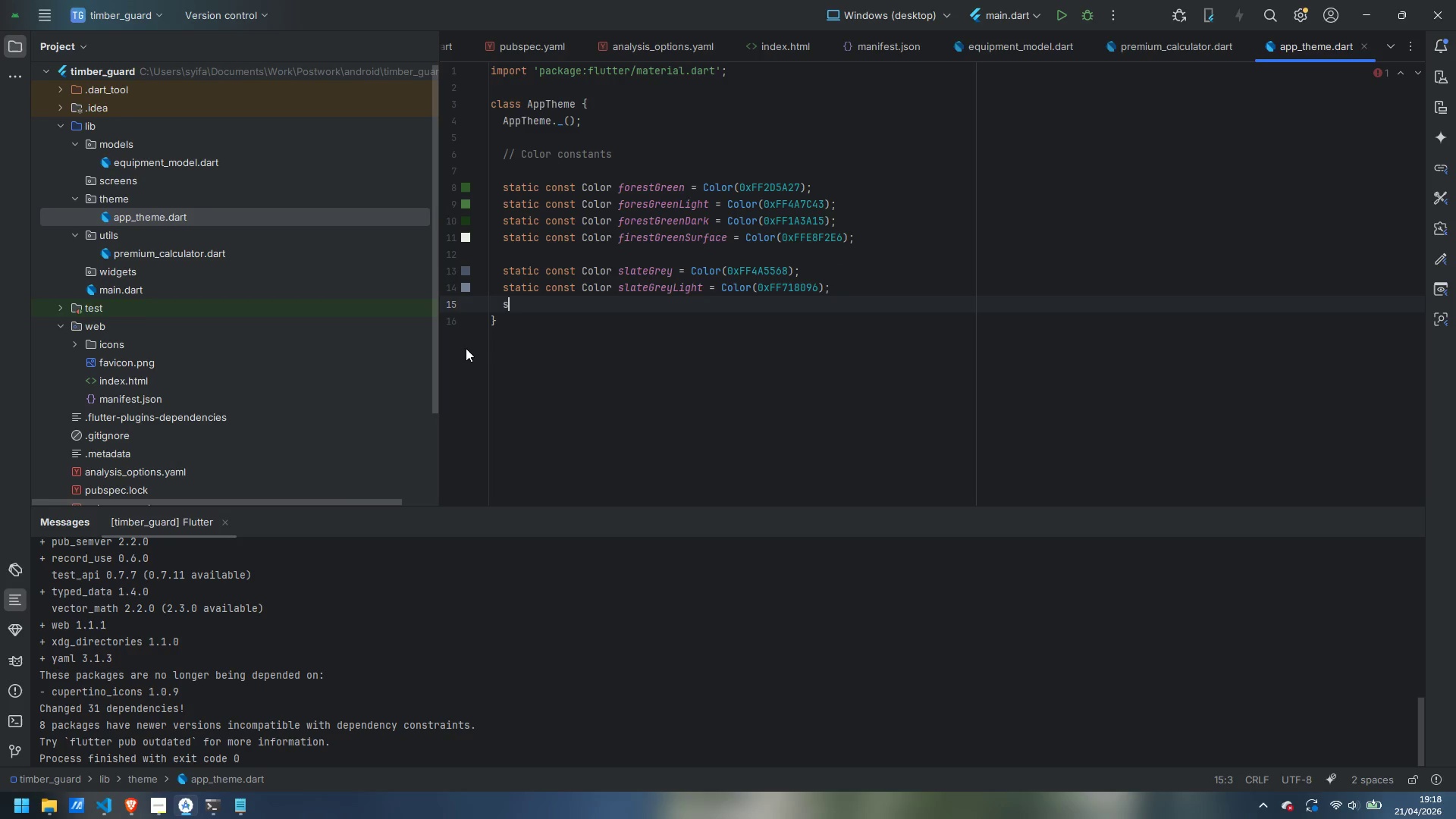 
type(static const Color slateGrey )
key(Backspace)
type(Muted = Color(0xFFA0AEC0)
 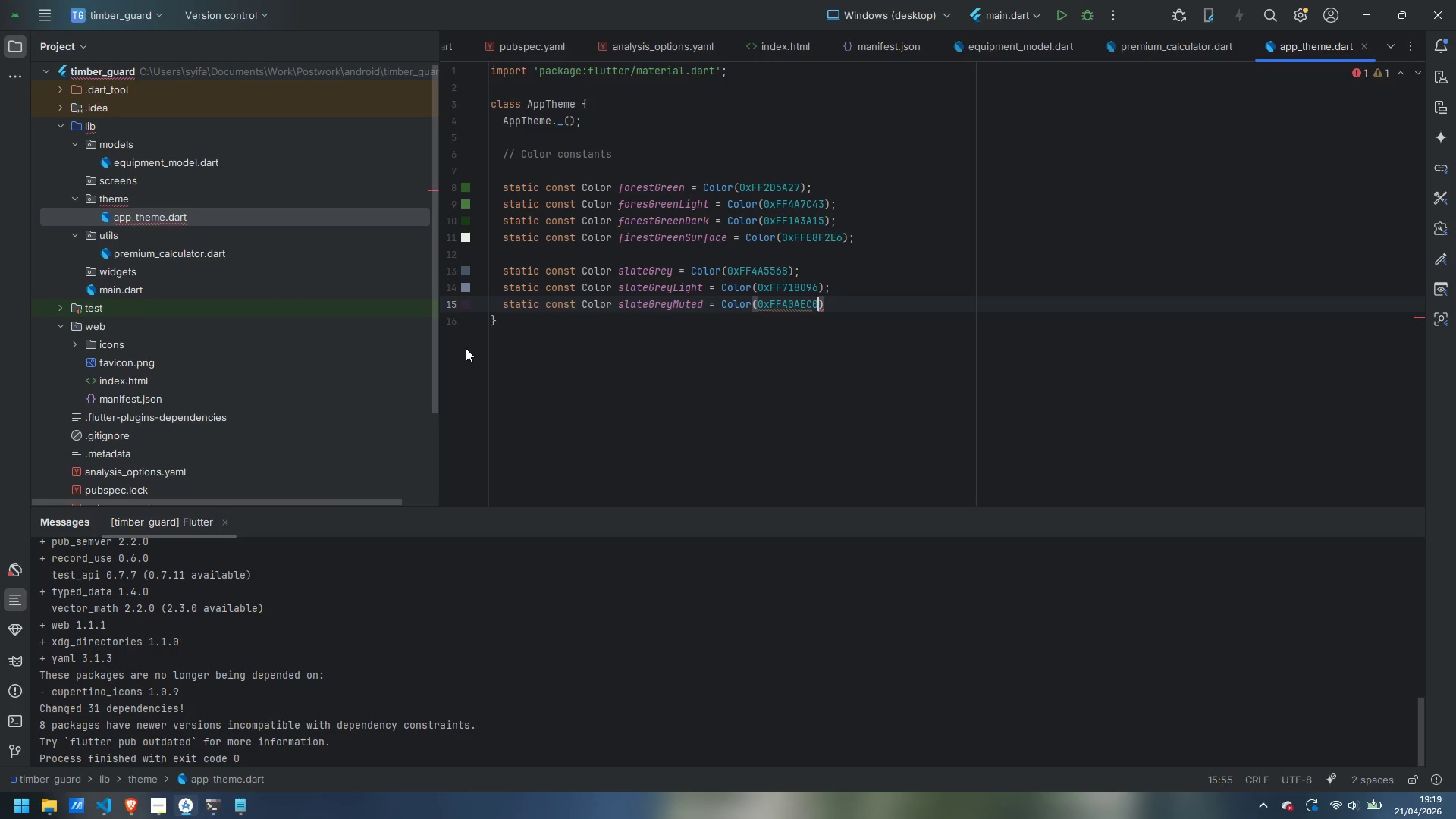 
key(ArrowRight)
 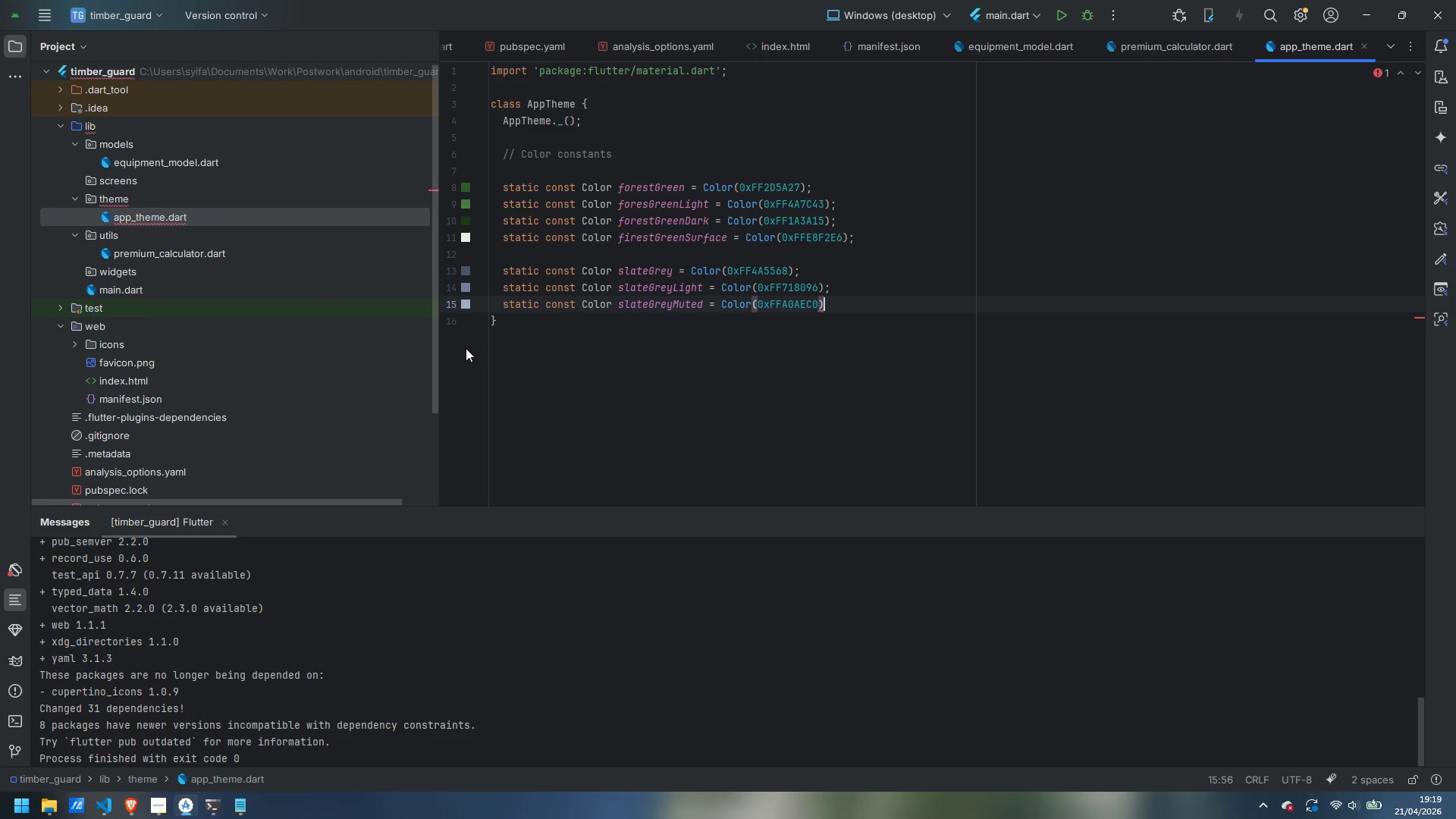 
key(Semicolon)
 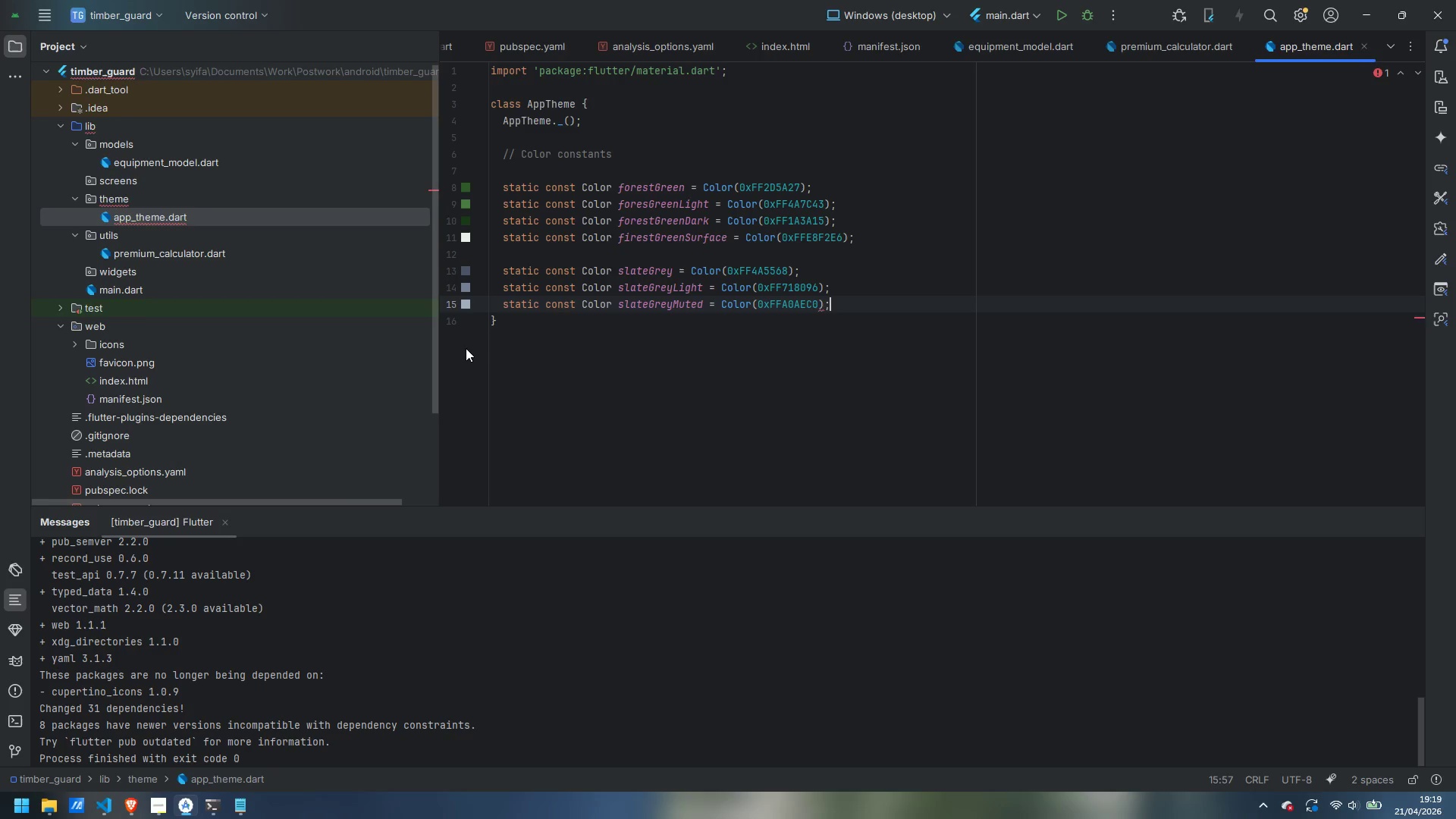 
key(Enter)
 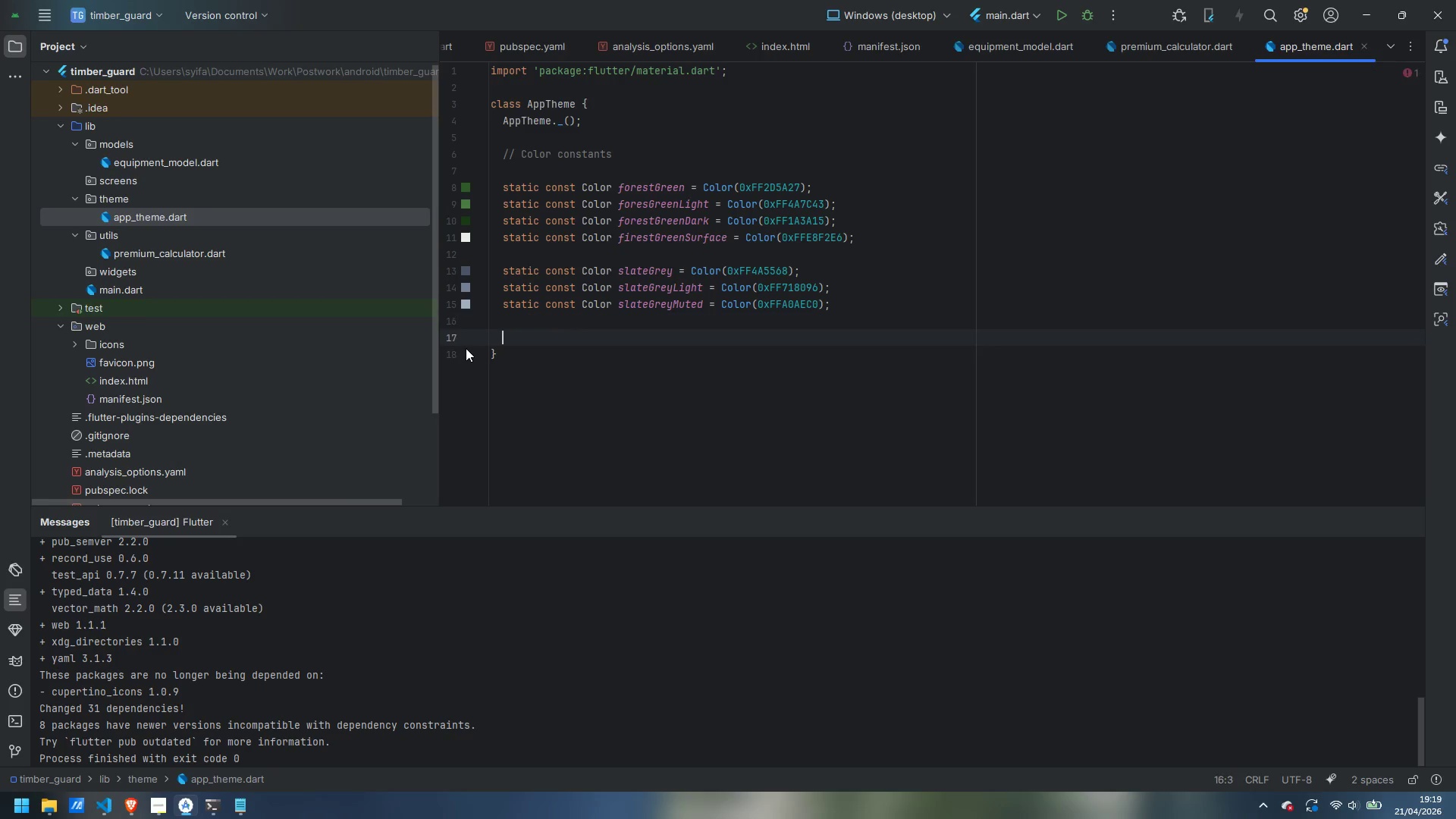 
key(Enter)
 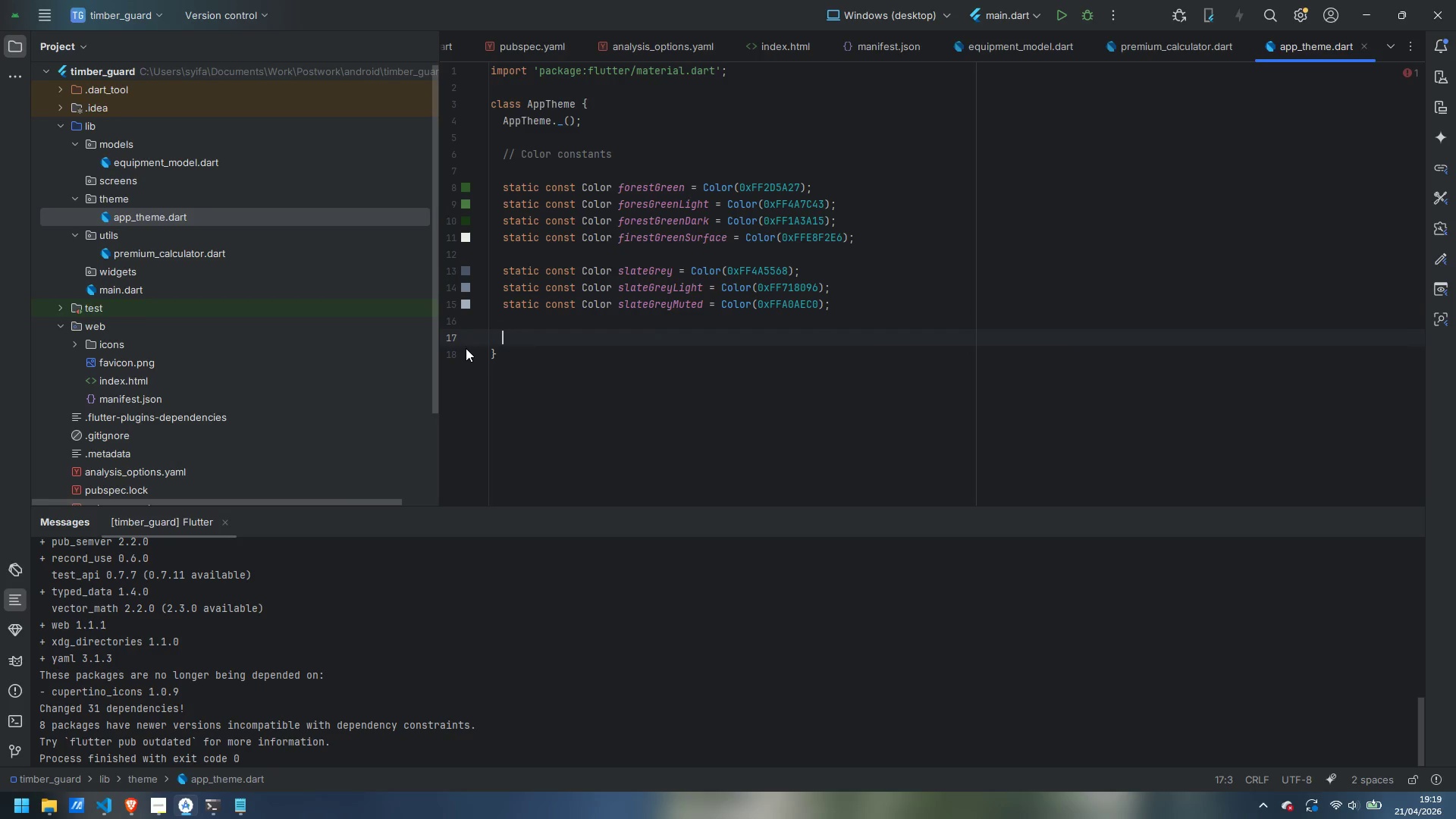 
type(static const Color earthBrown = Color(0xFF8B5E3C)
 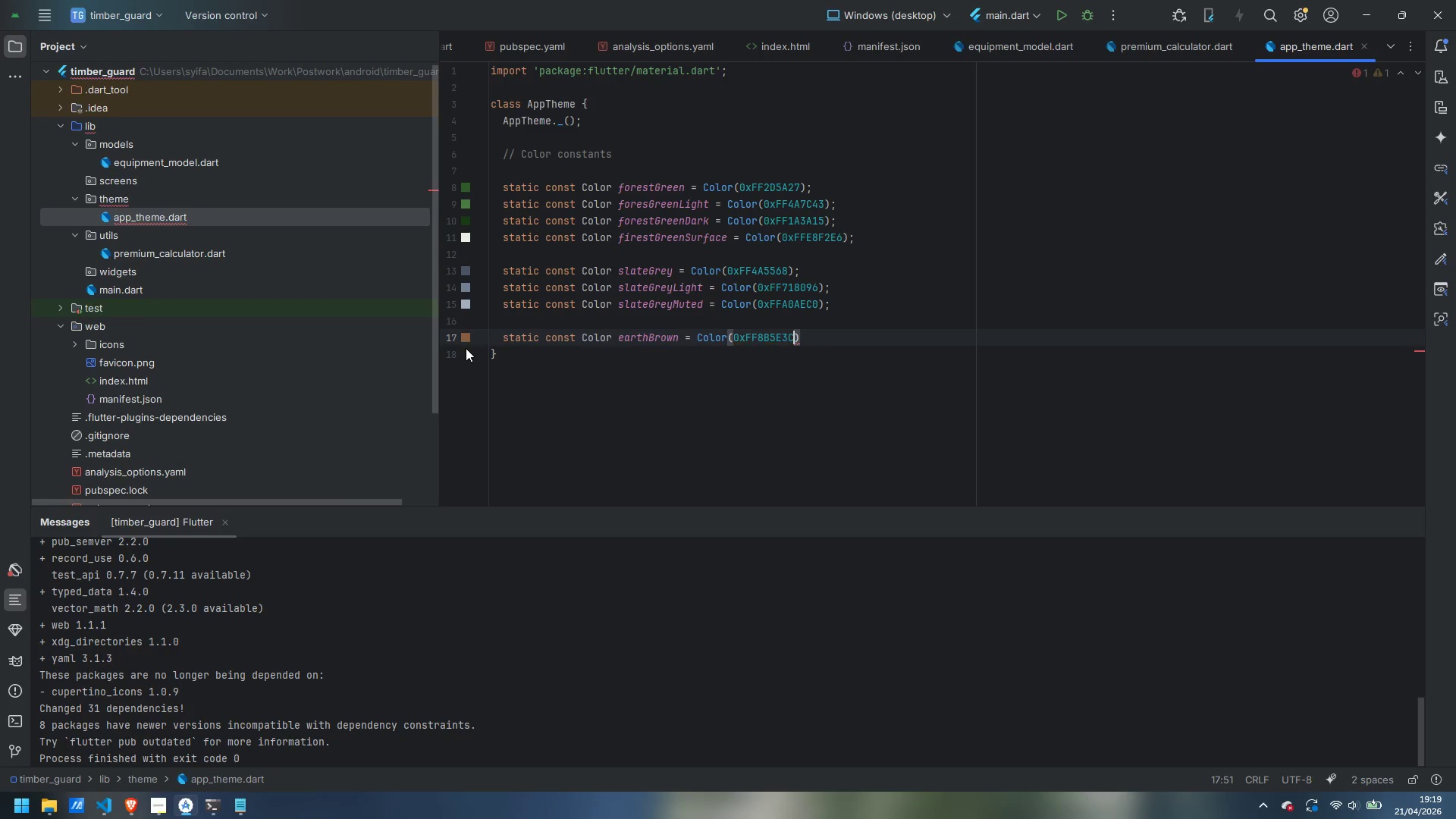 
key(ArrowRight)
 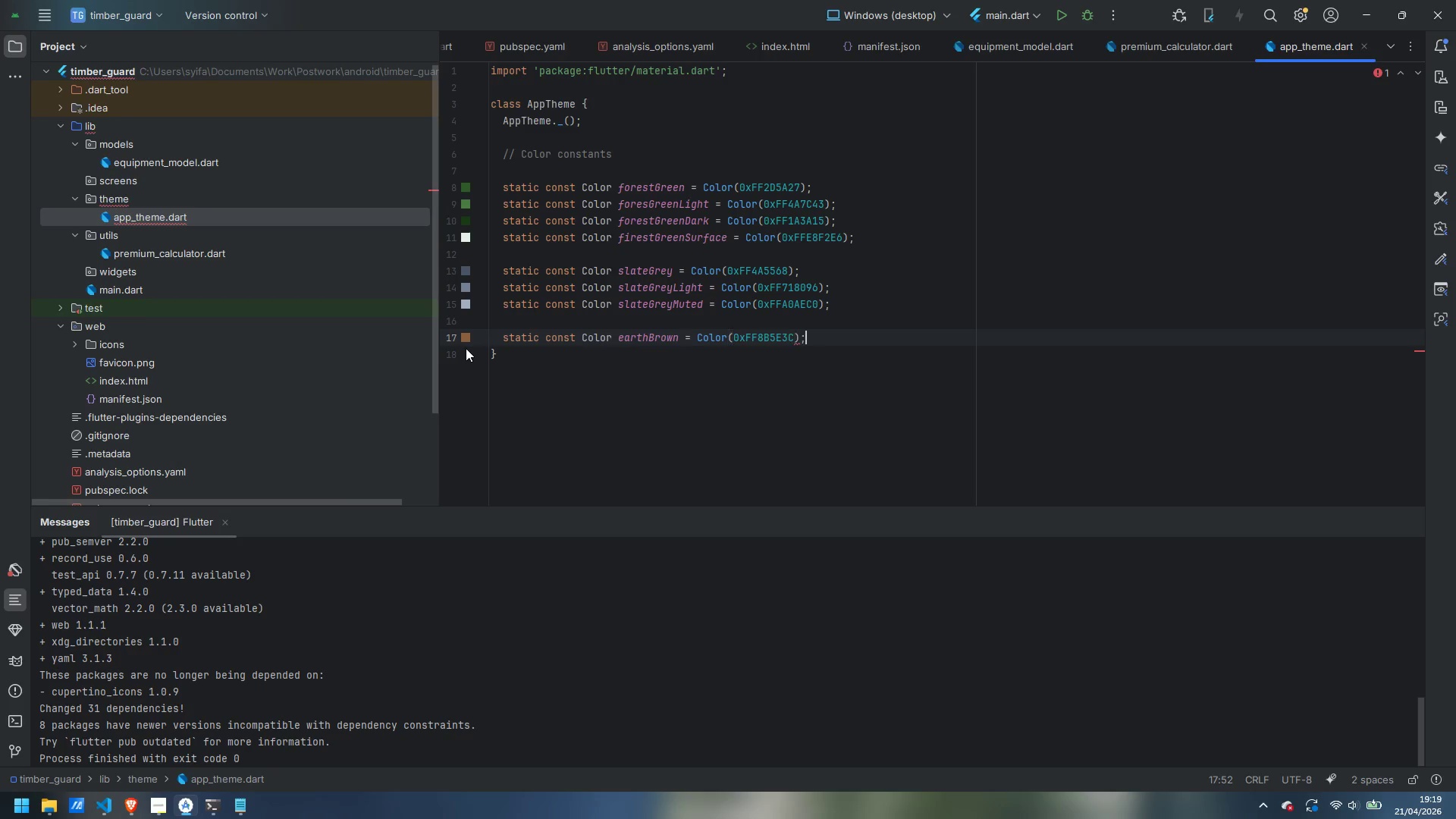 
key(Semicolon)
 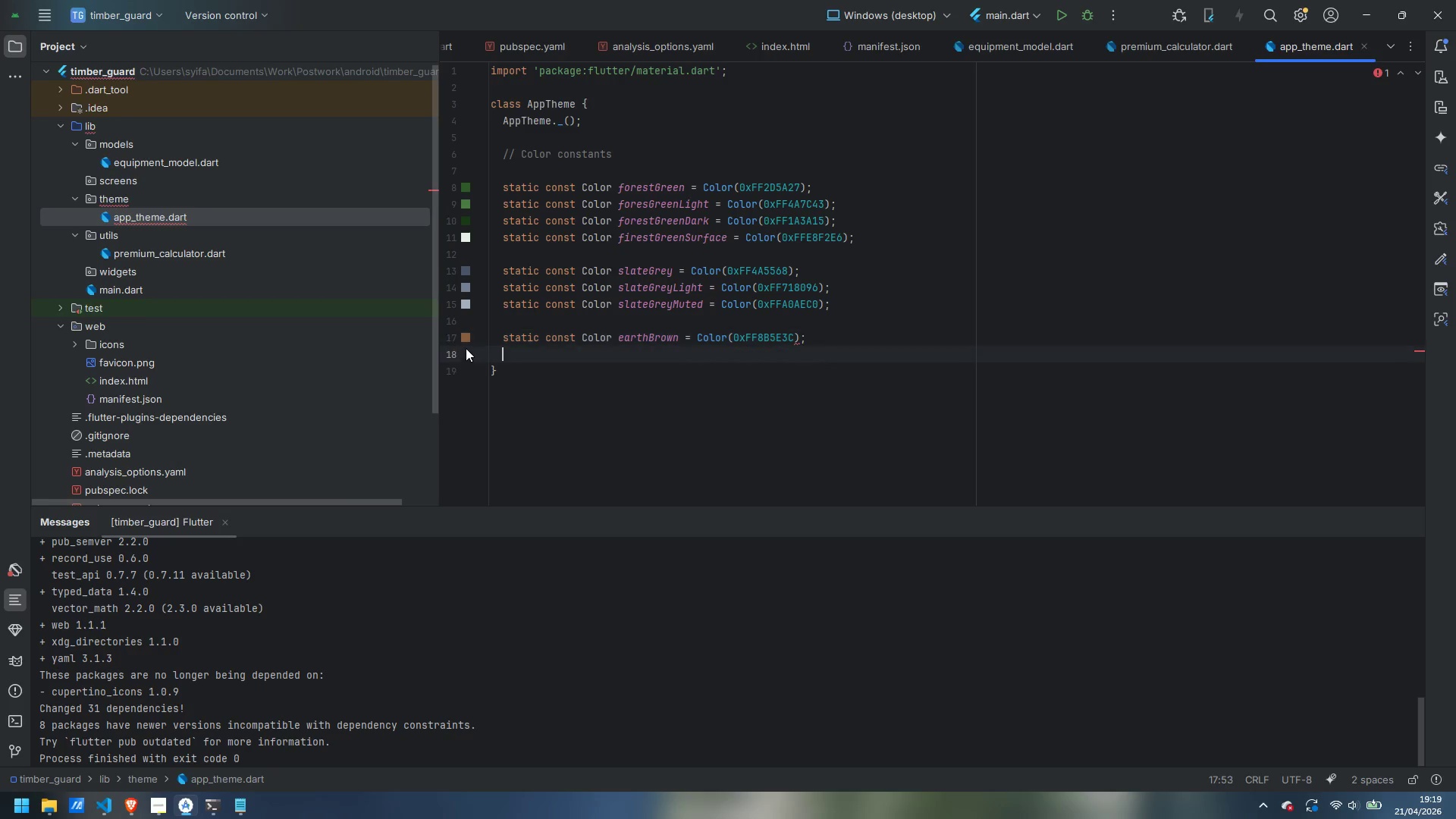 
key(Enter)
 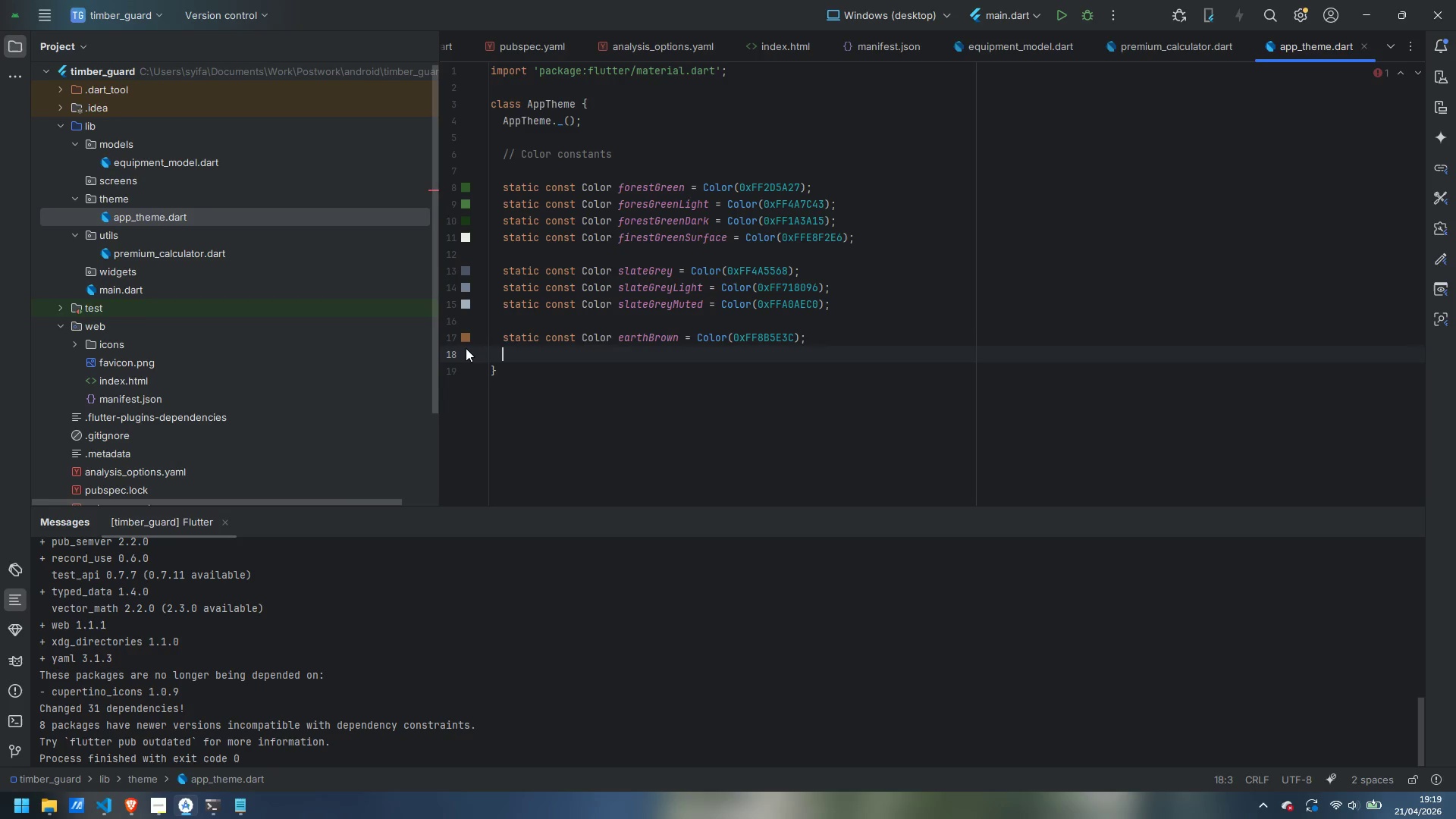 
type(static const COlor)
key(Backspace)
key(Backspace)
key(Backspace)
key(Backspace)
type(olor earthBrownLight = Color(0xFFB8845A)
 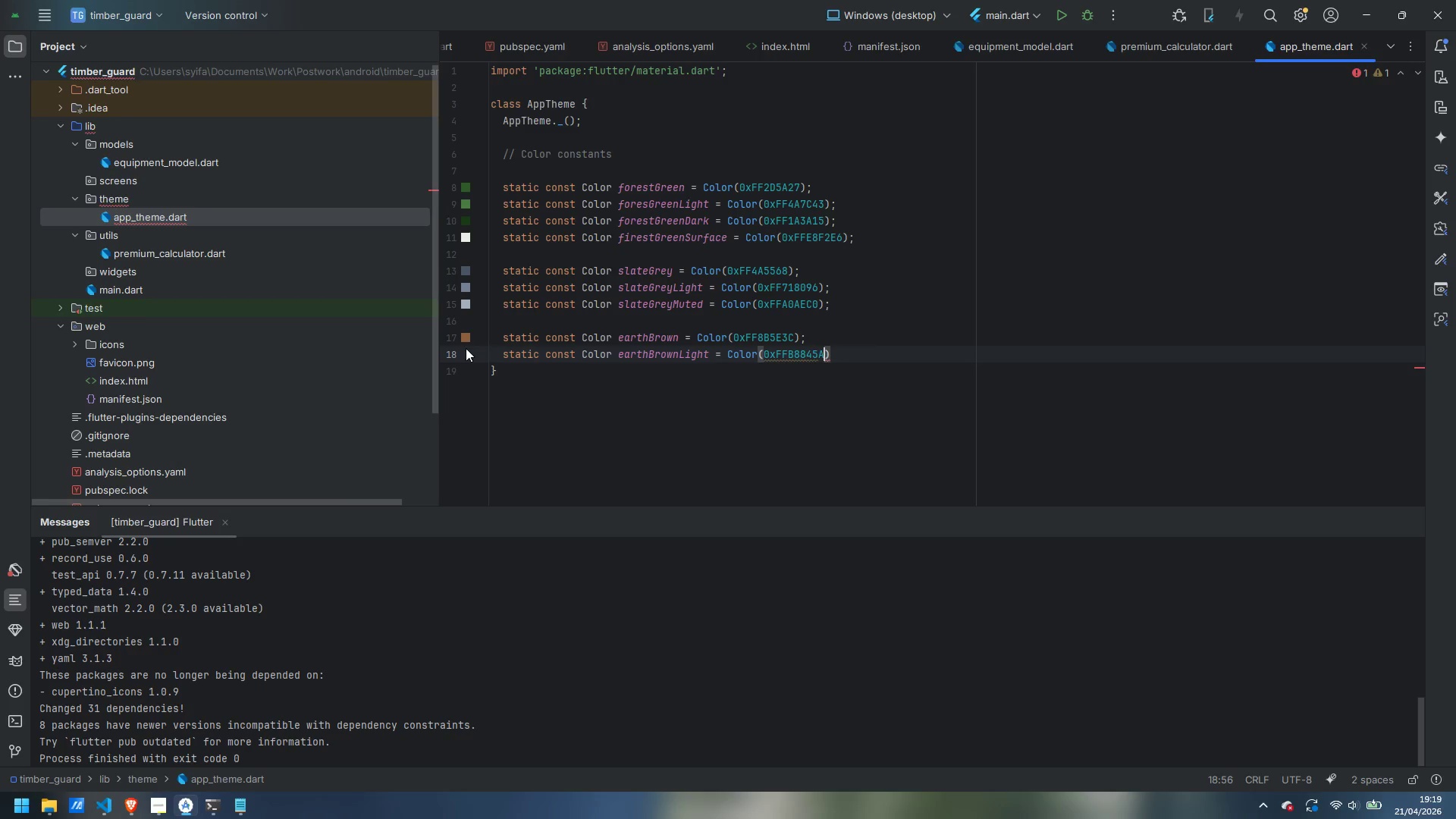 
key(ArrowRight)
 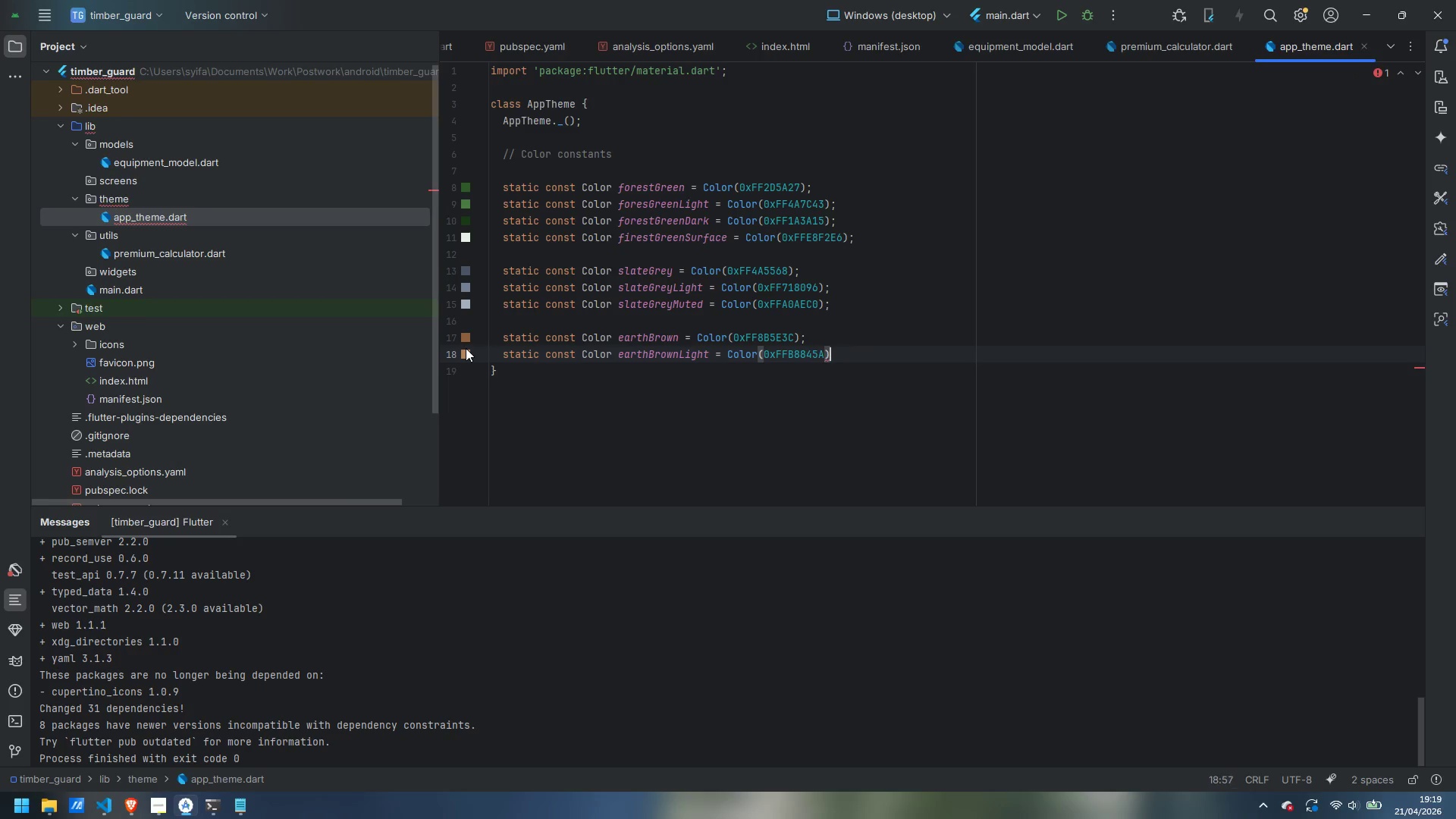 
key(Semicolon)
 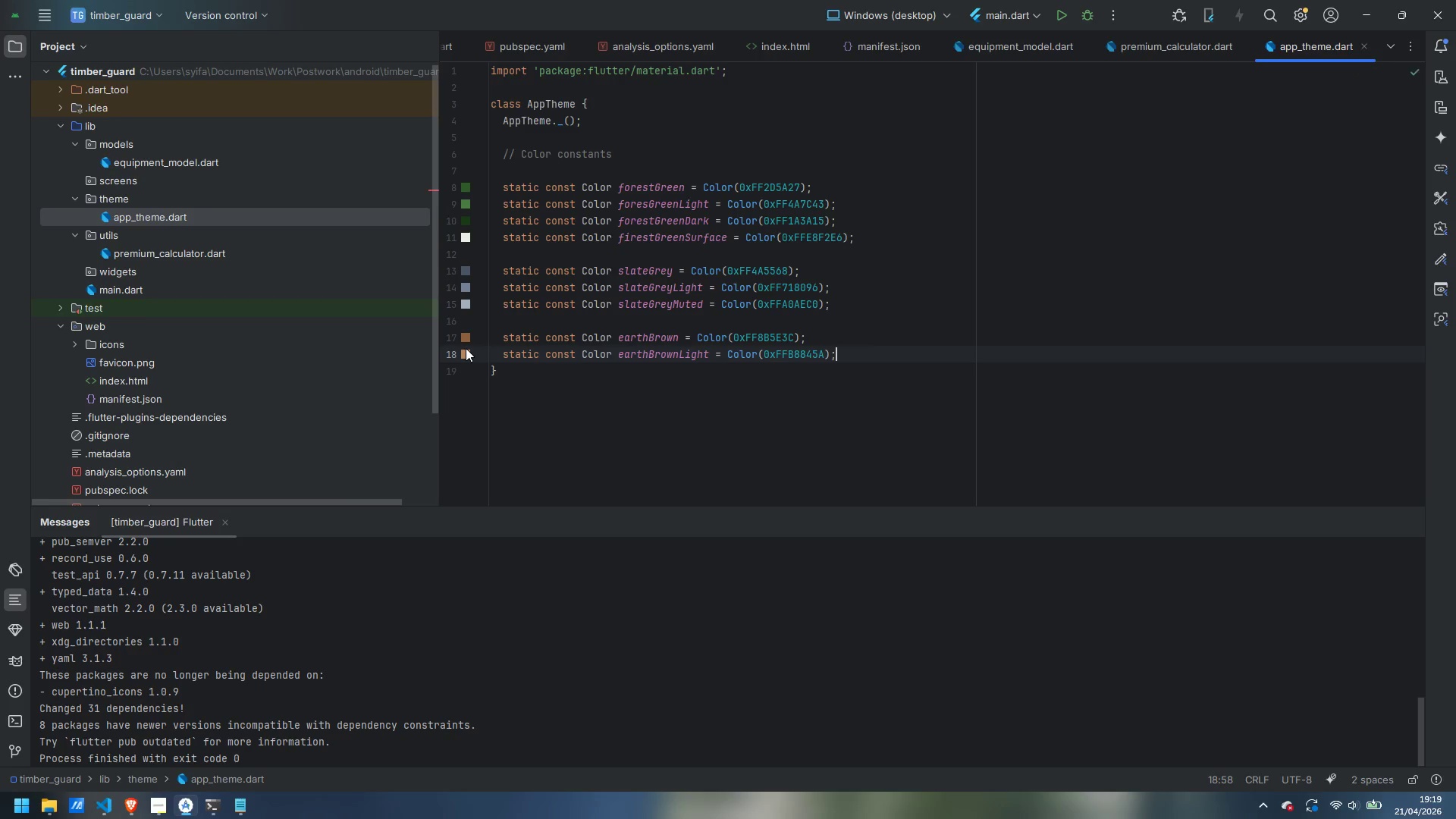 
key(Enter)
 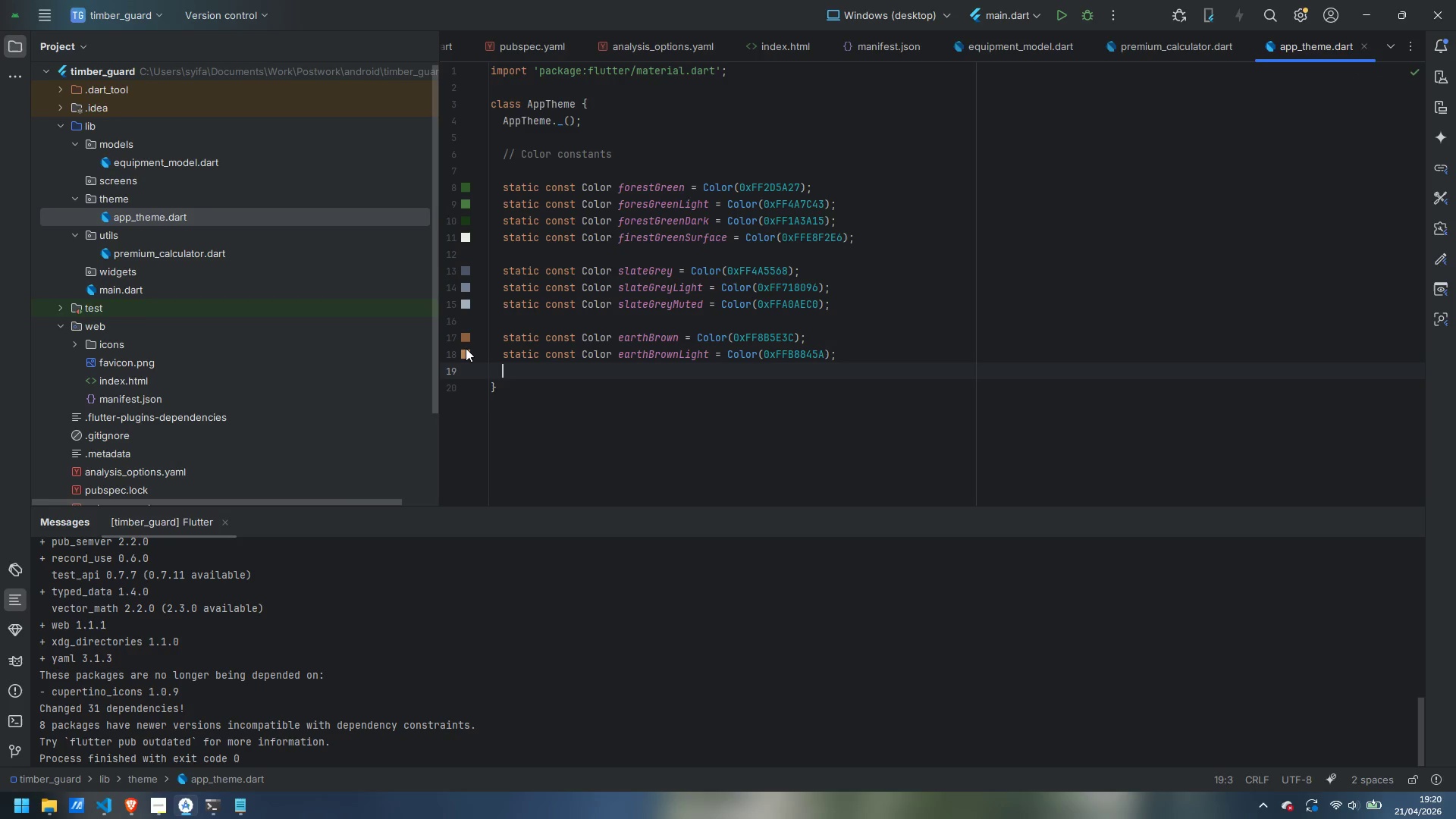 
key(Enter)
 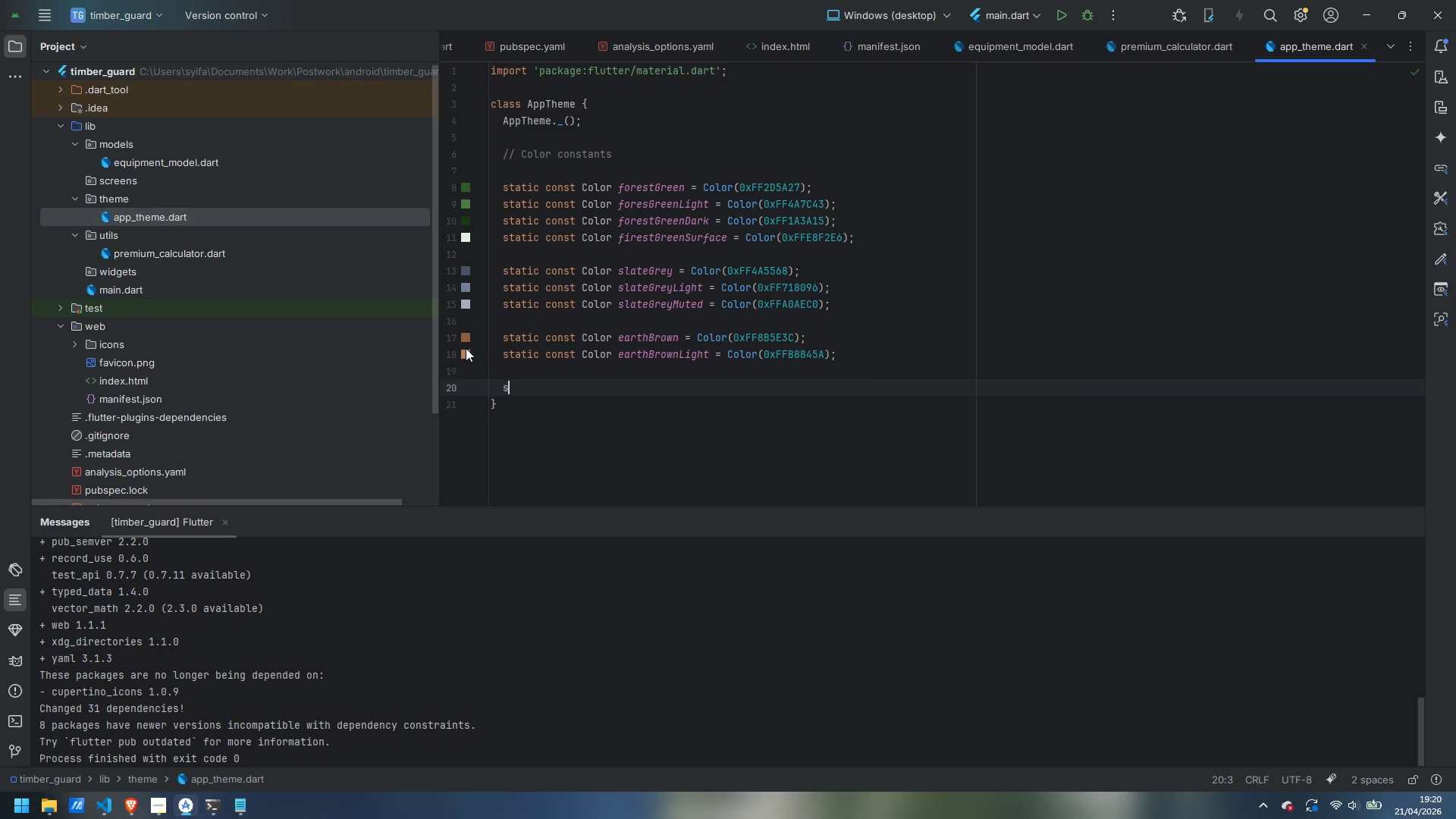 
type(static )
 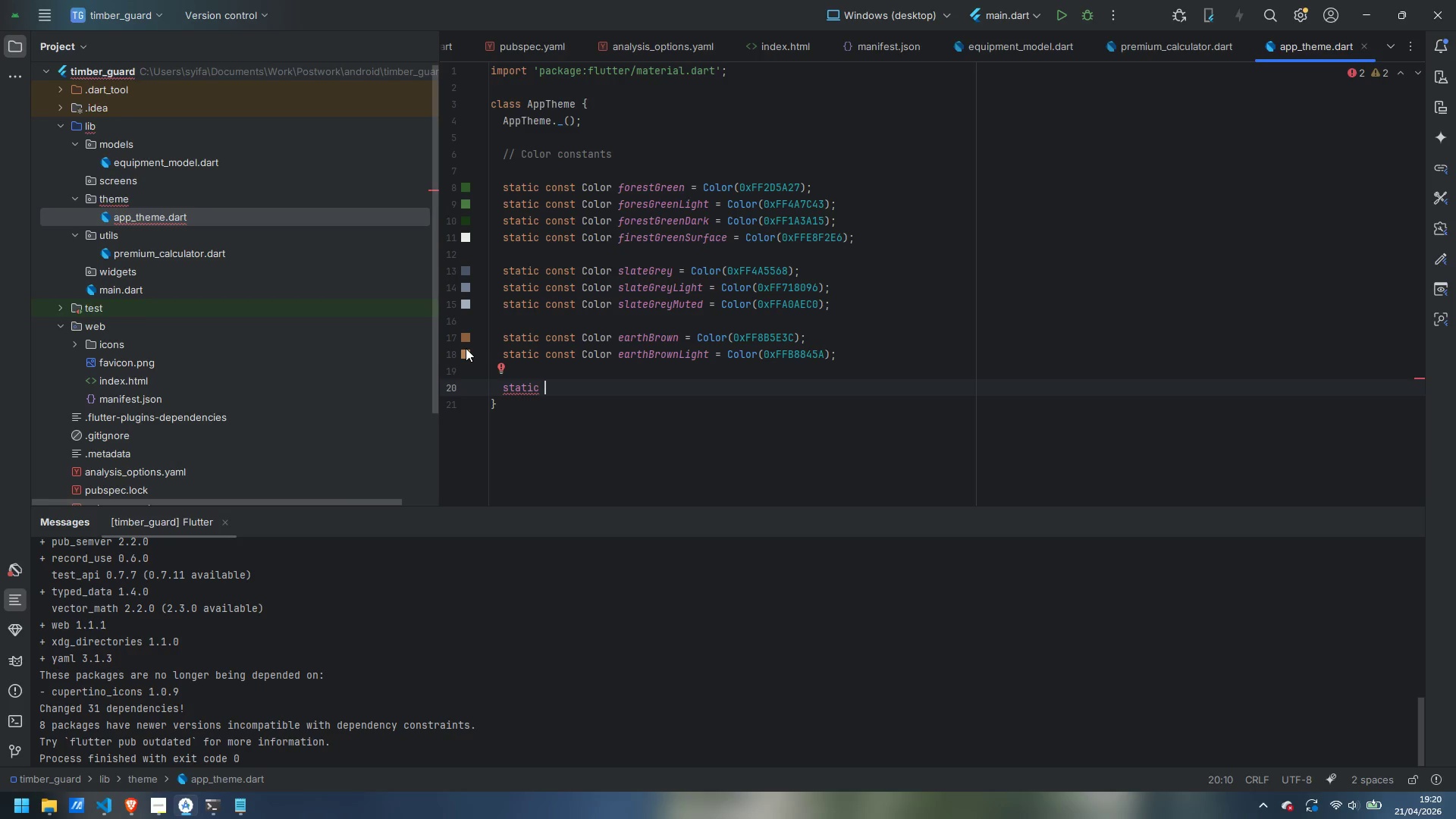 
wait(5.45)
 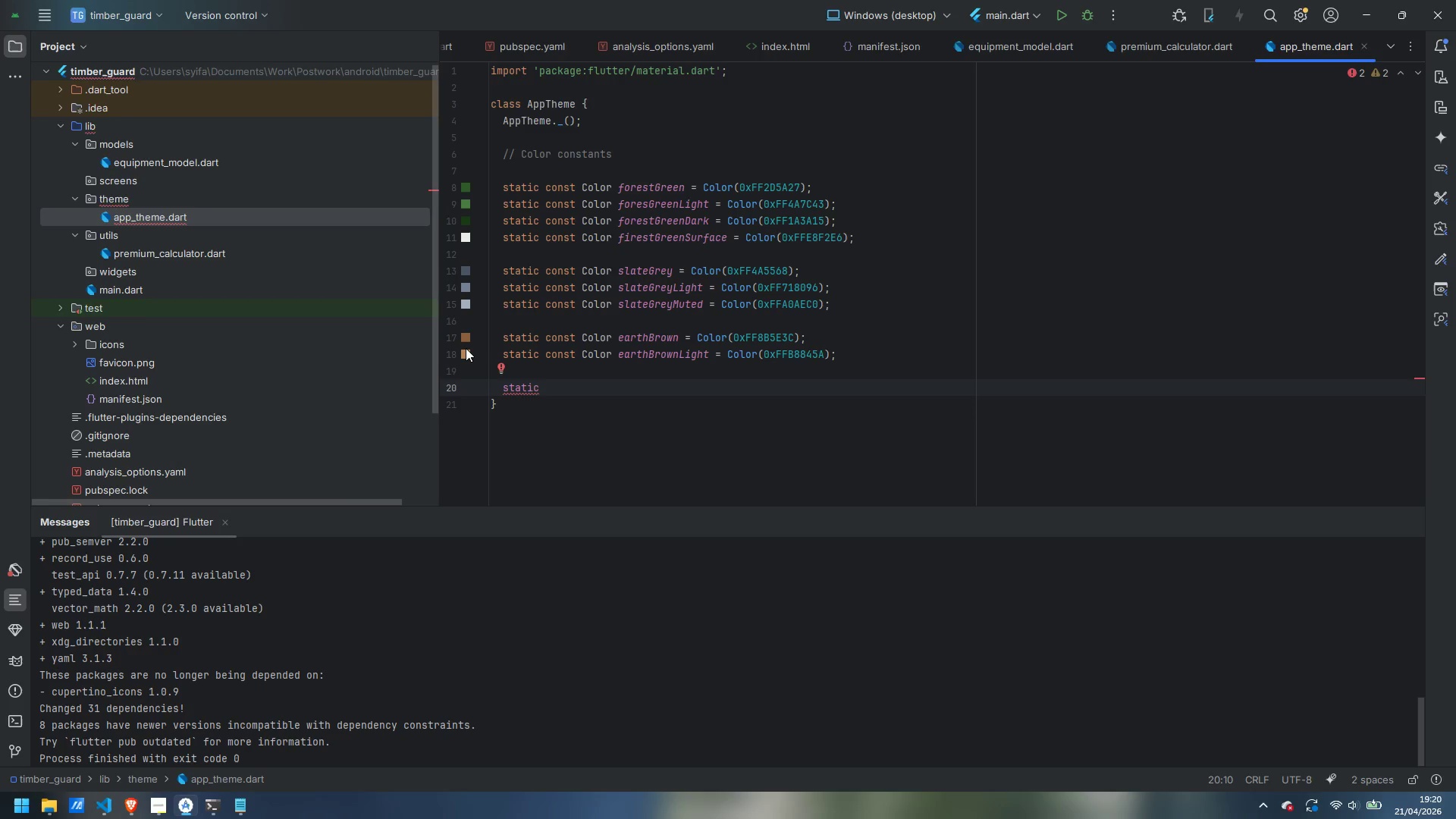 
type(const Color crem = Color(0xFF7F4)
 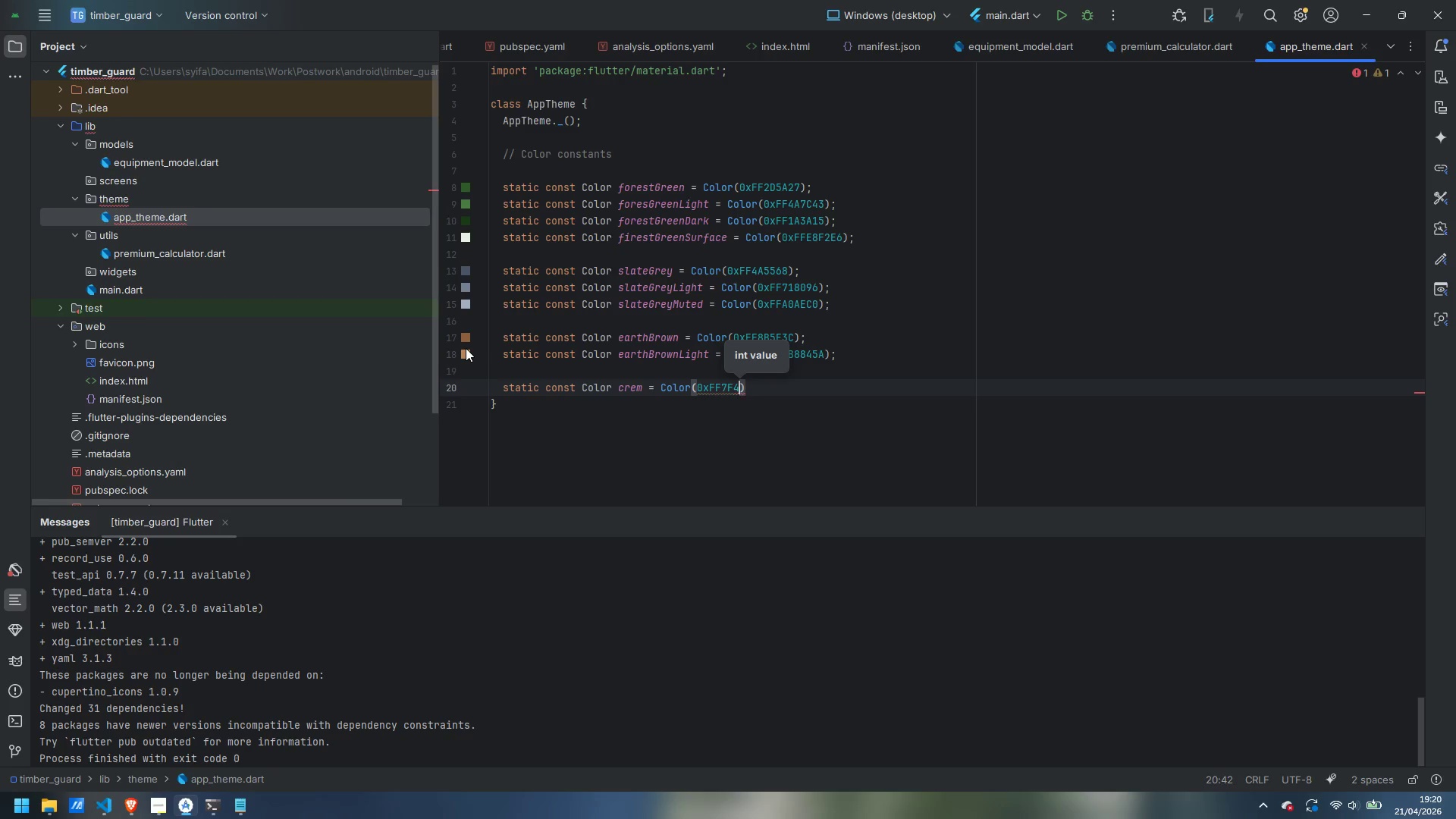 
wait(5.23)
 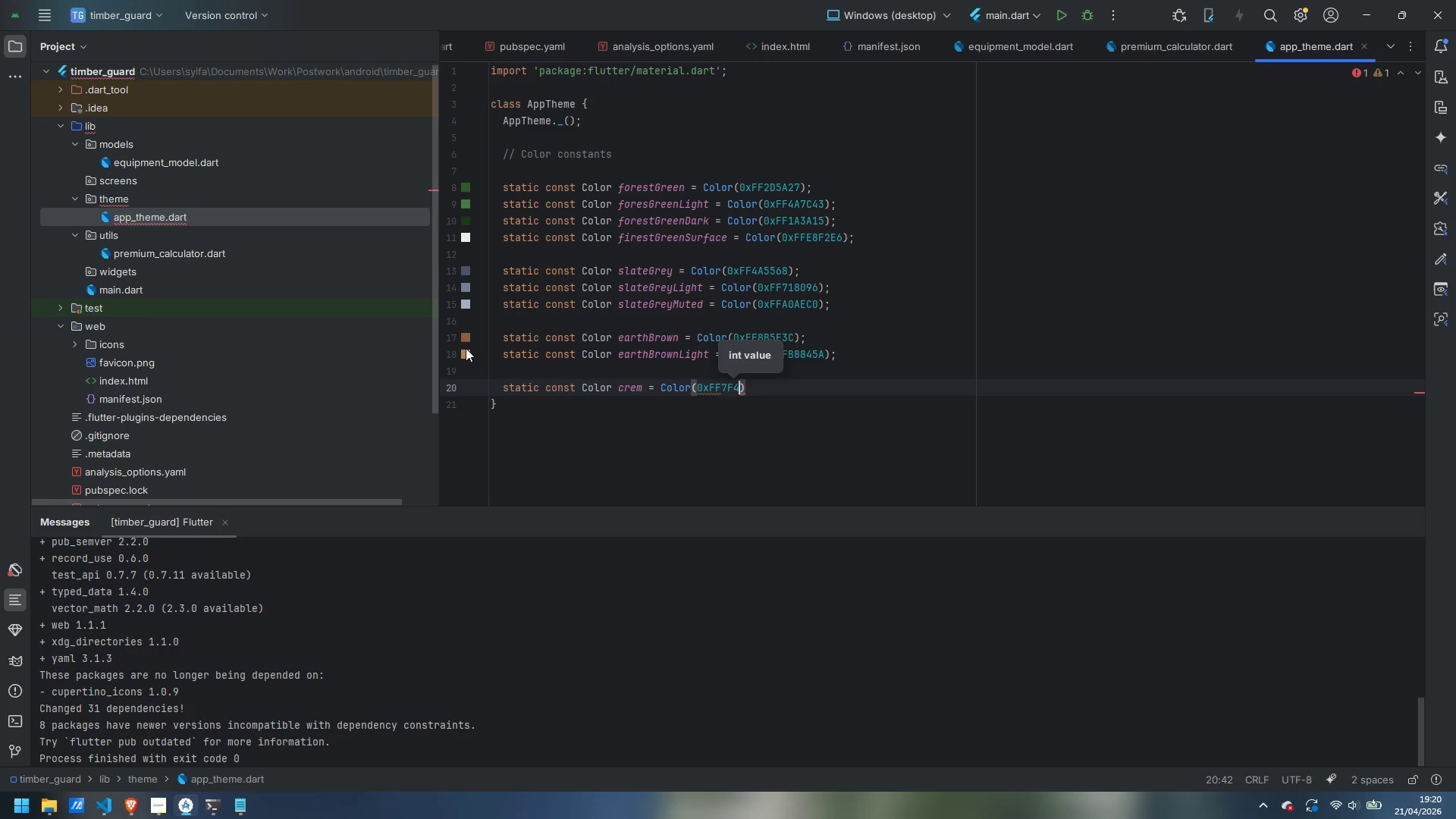 
key(ArrowLeft)
 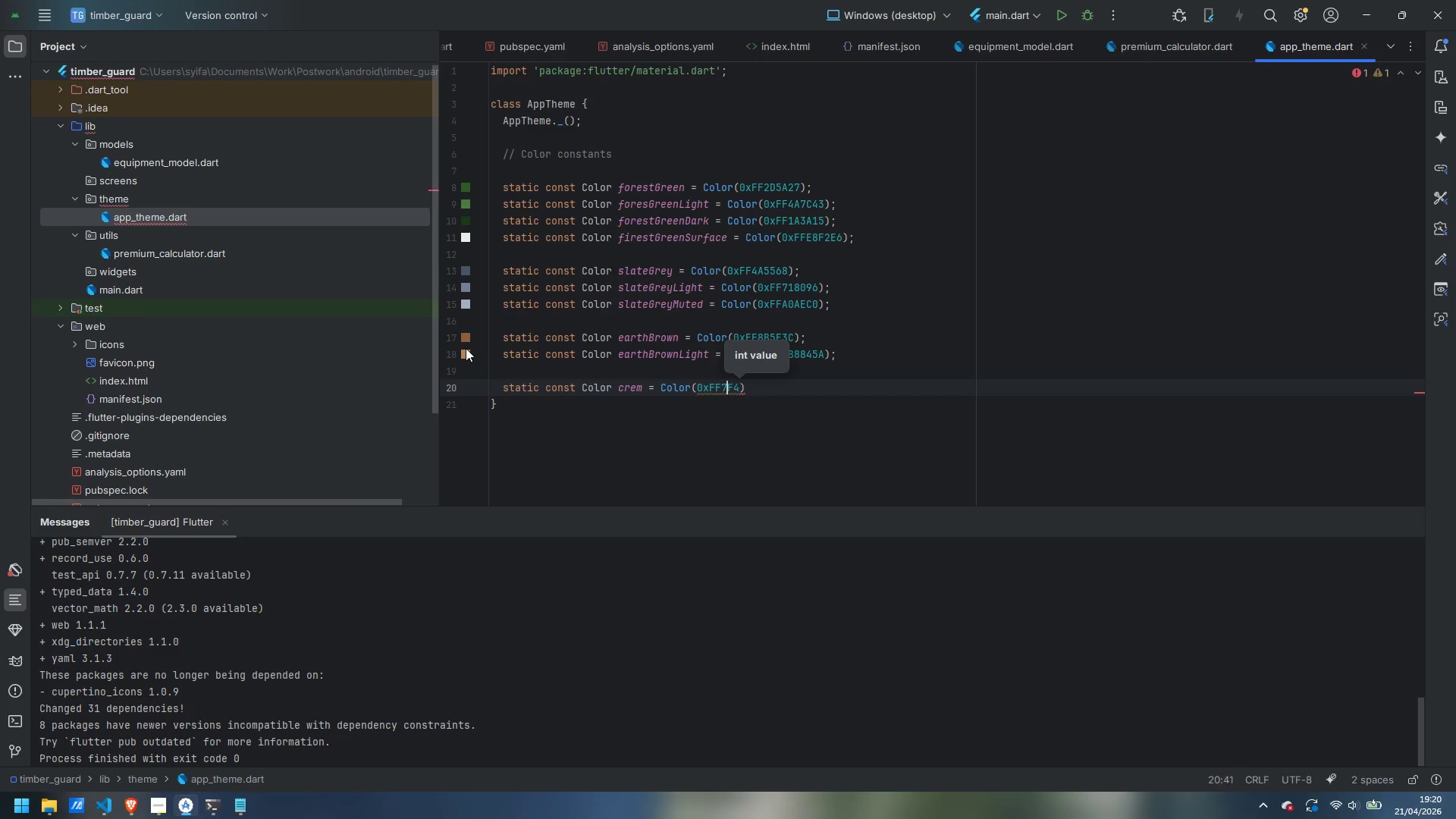 
key(ArrowLeft)
 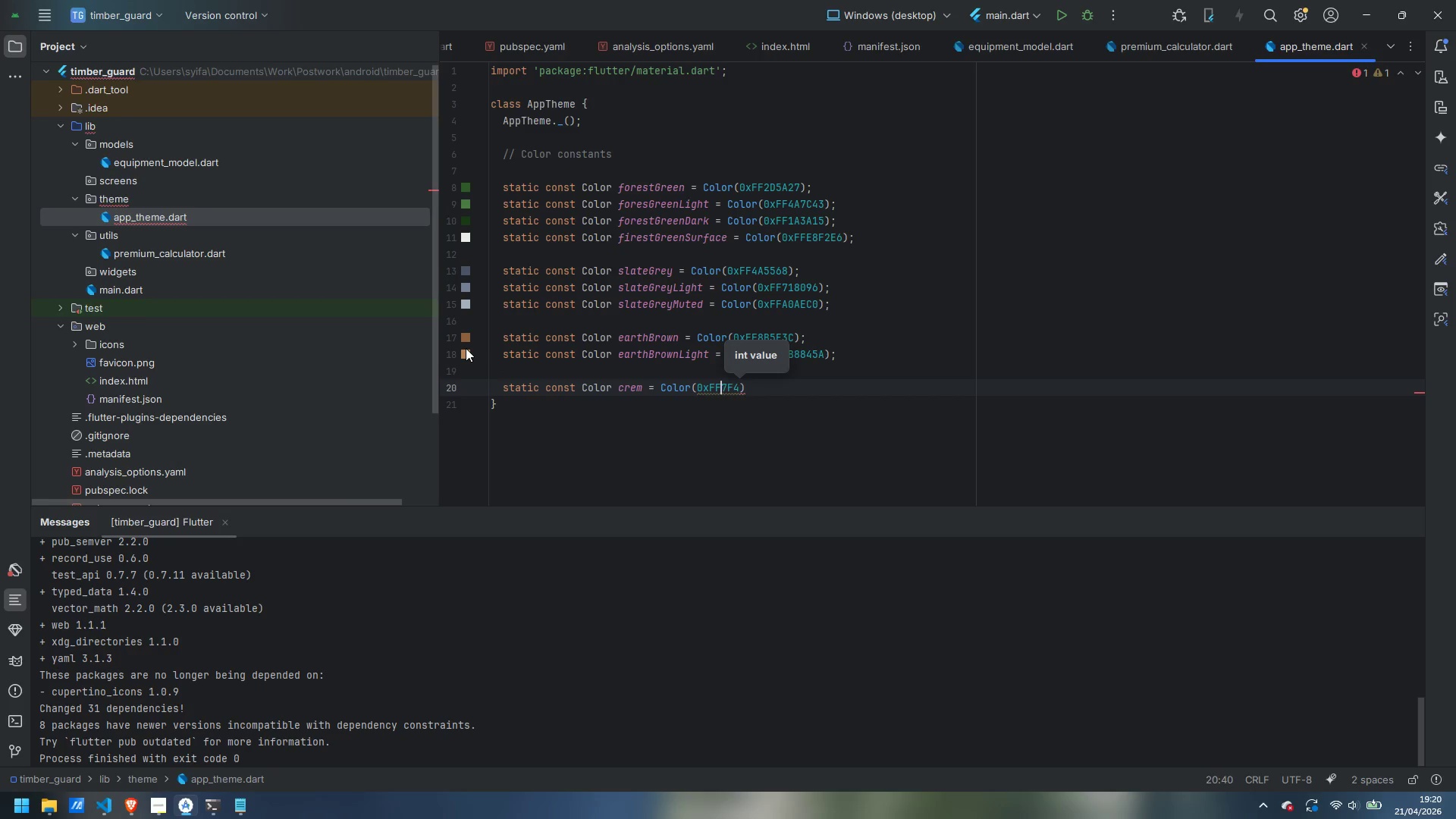 
key(ArrowLeft)
 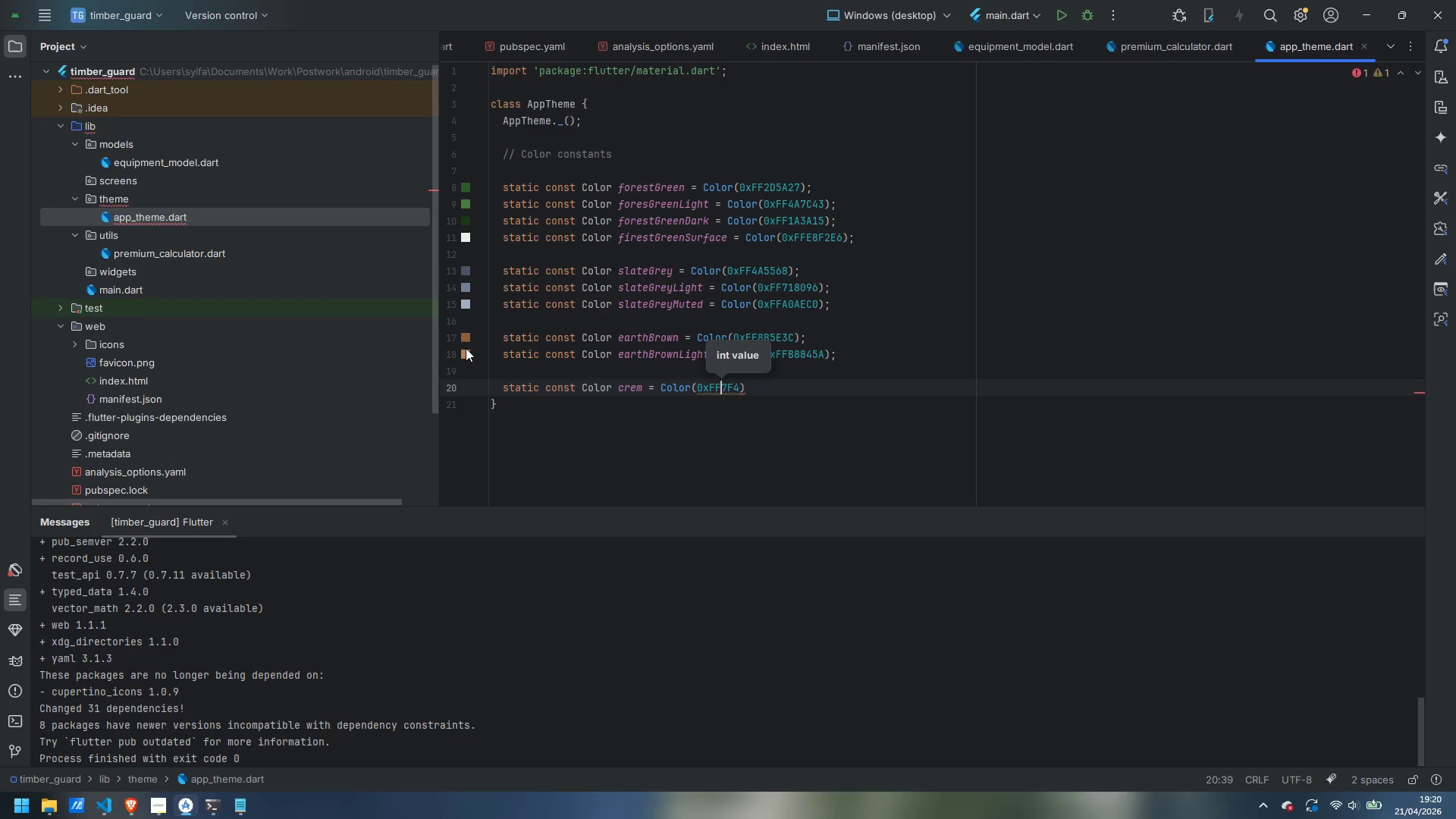 
key(Shift+F)
 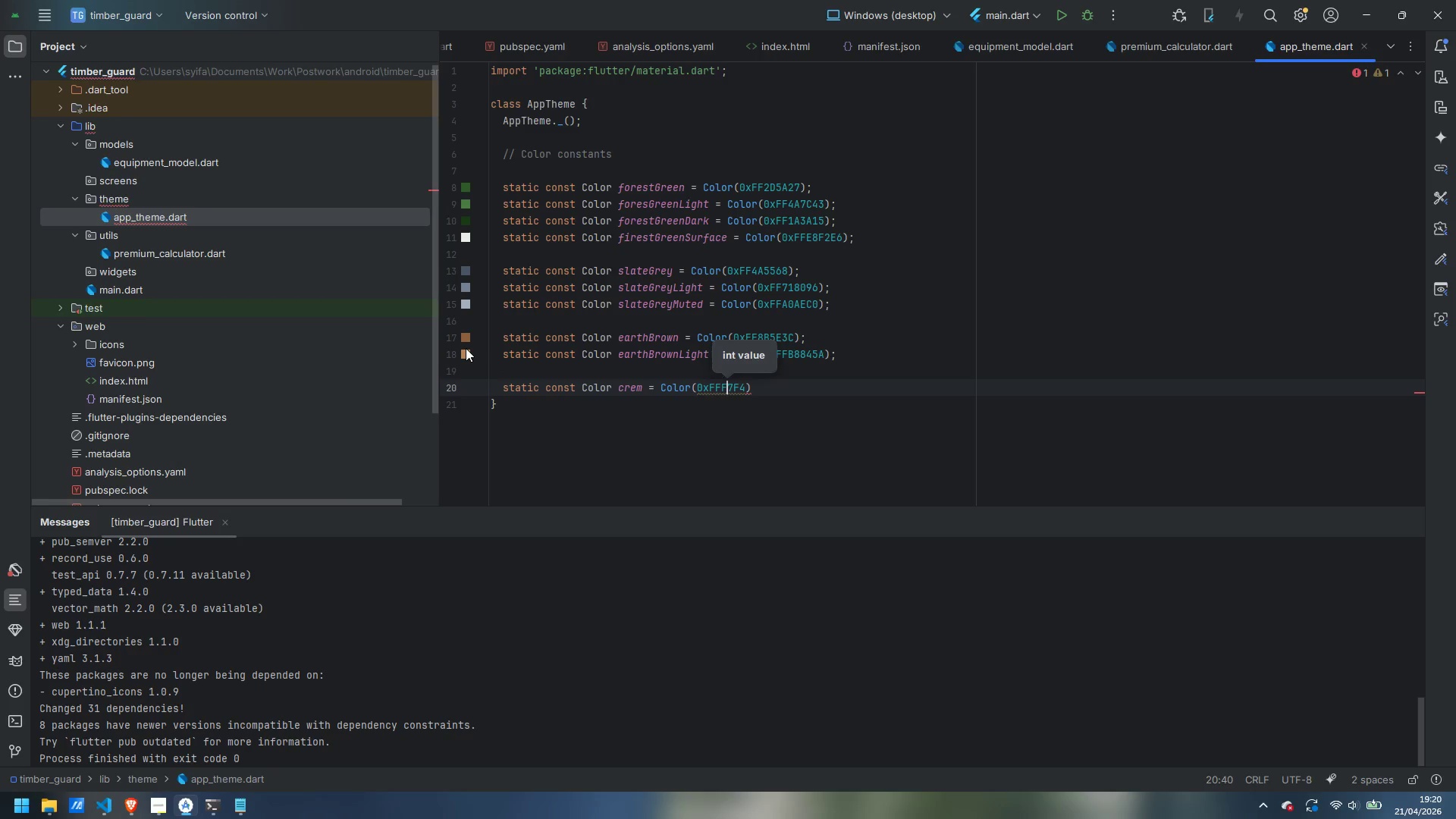 
key(ArrowRight)
 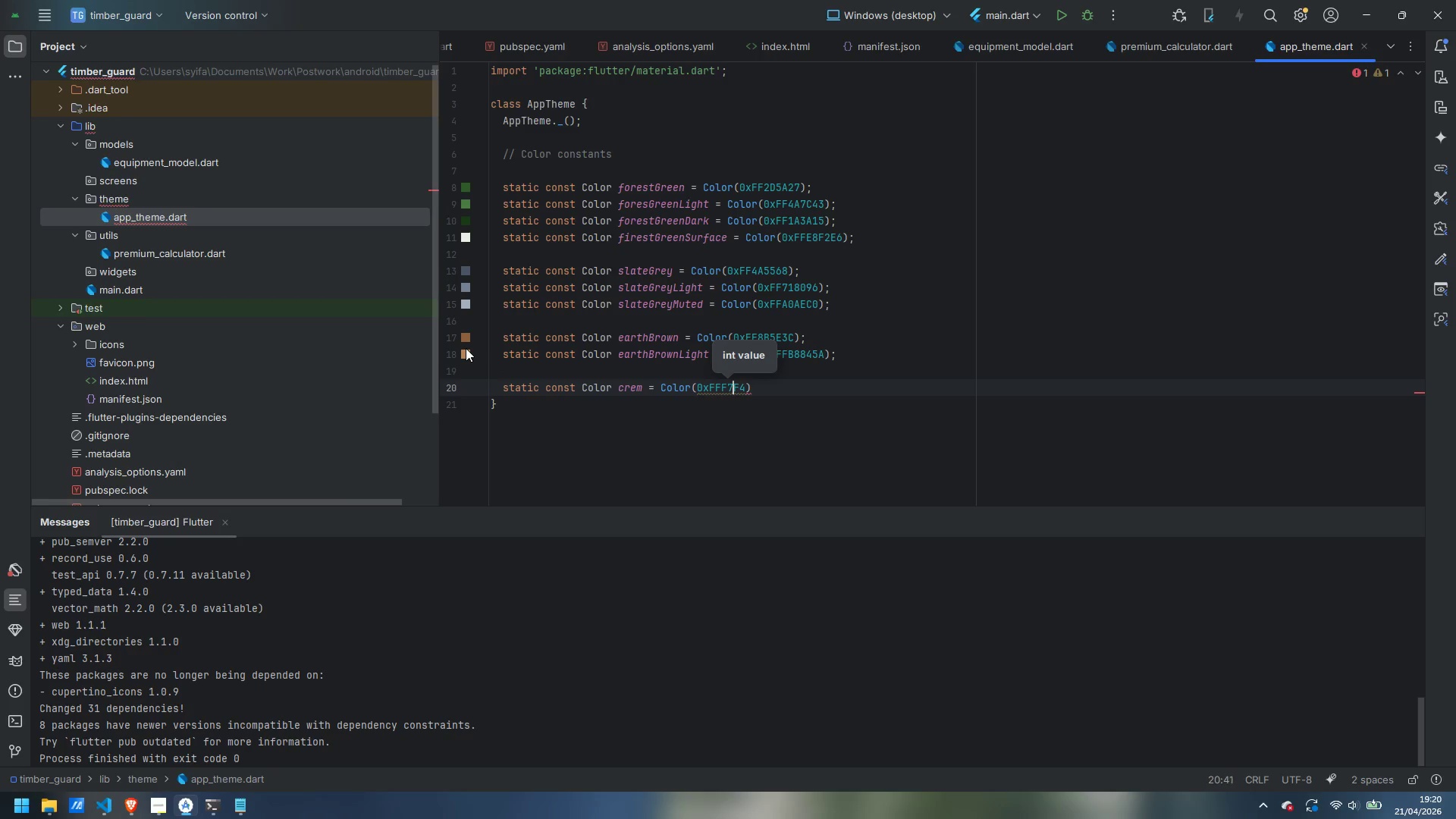 
key(ArrowRight)
 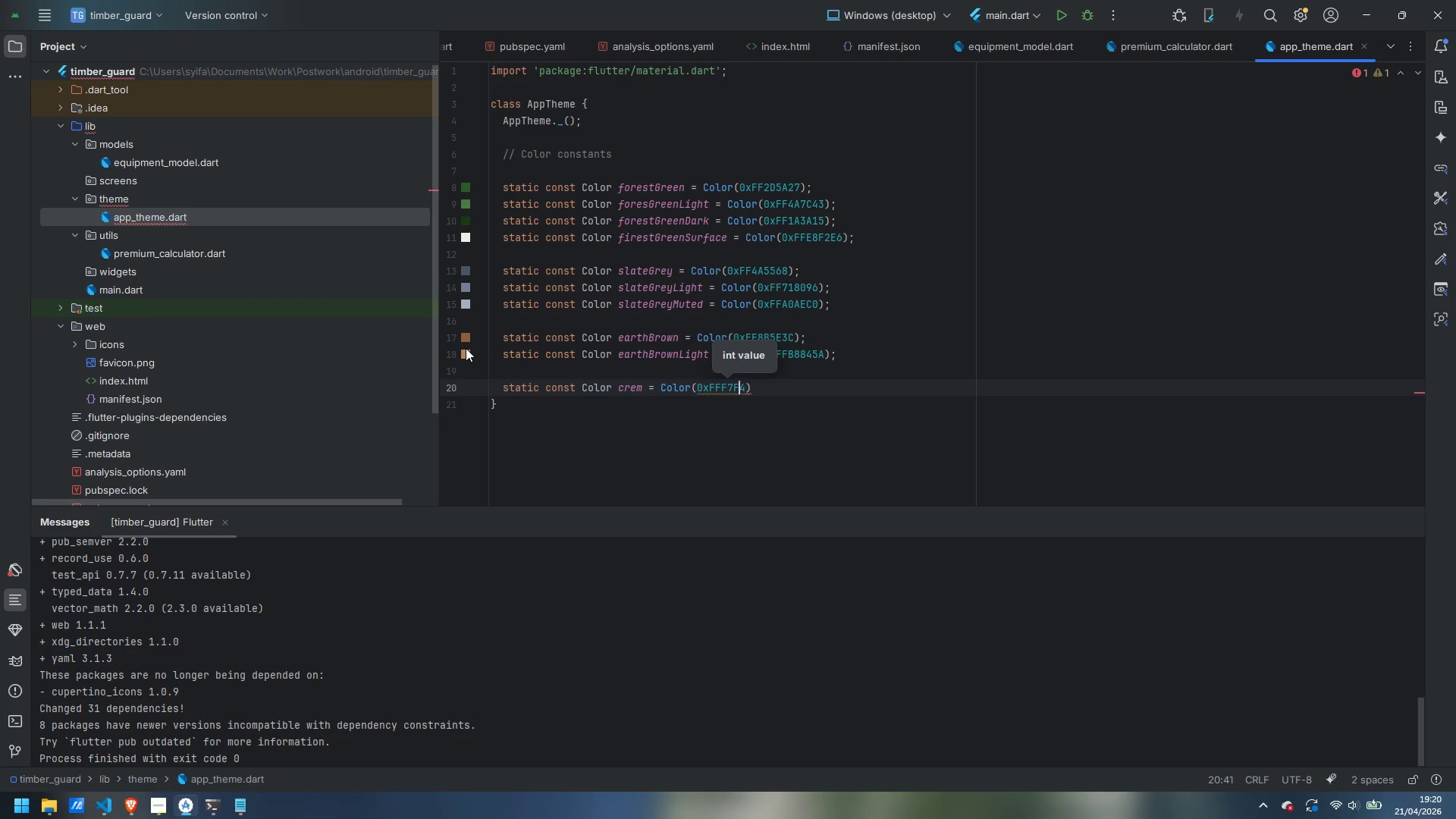 
key(ArrowRight)
 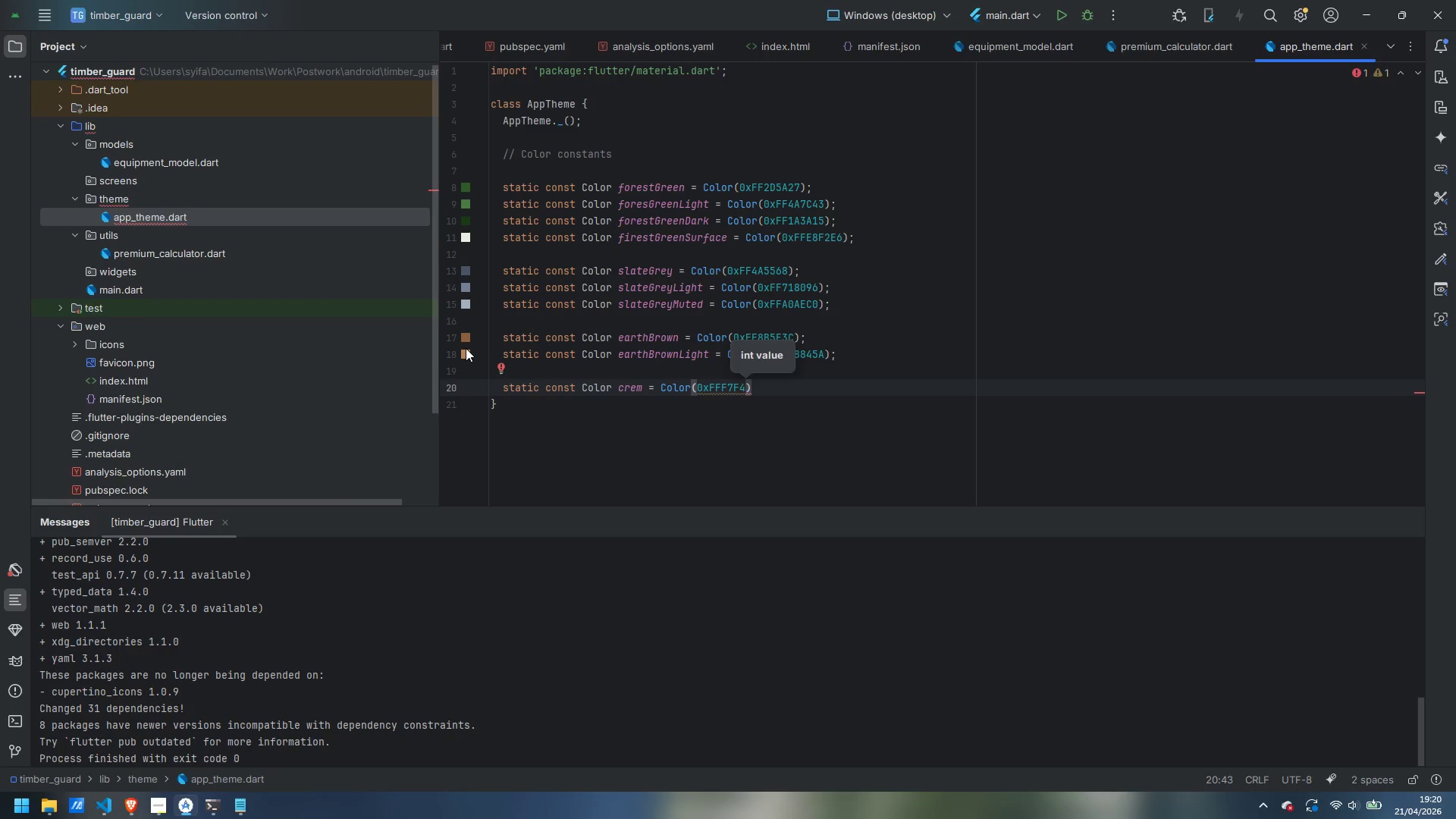 
type(EF)
 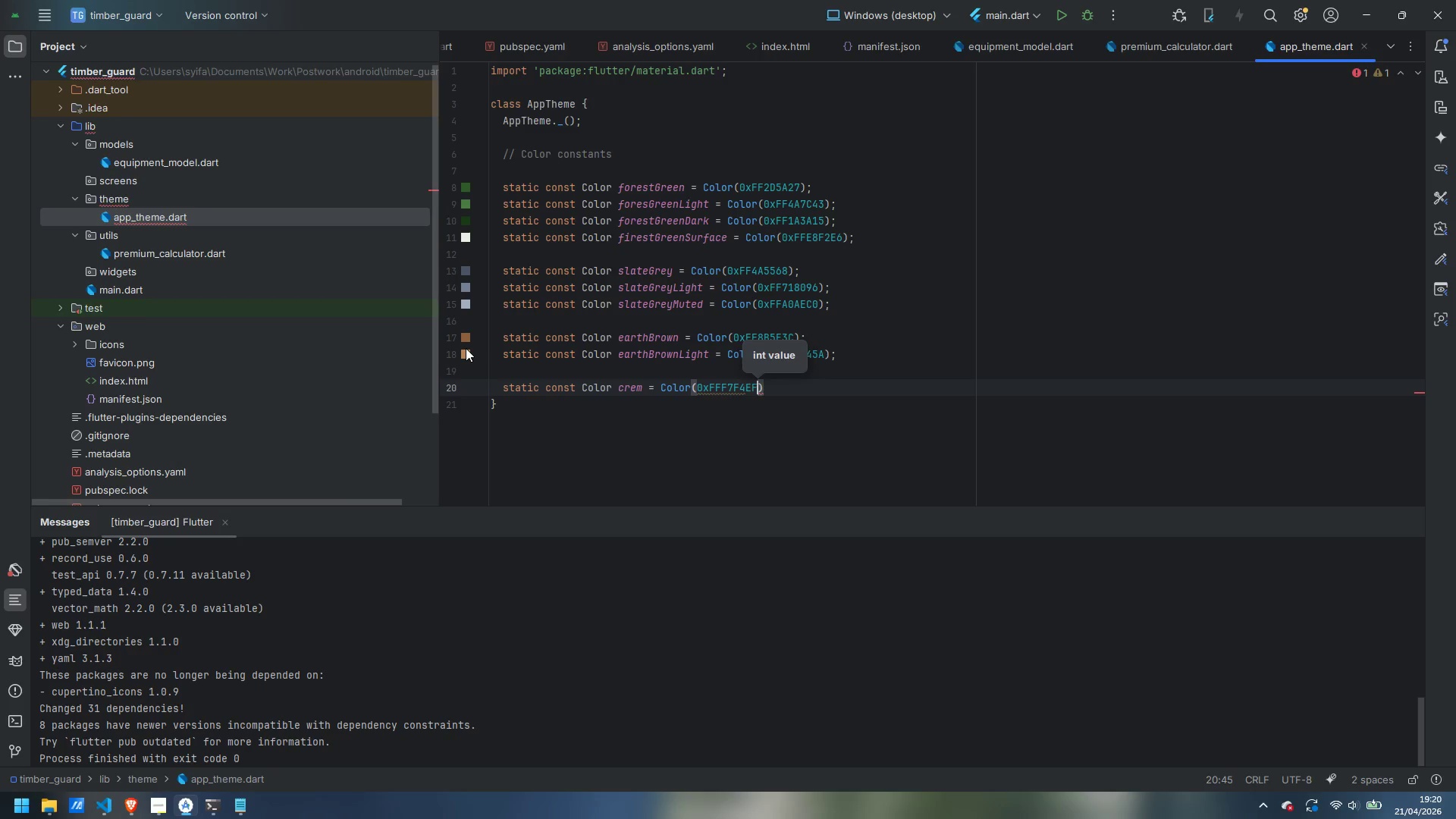 
key(ArrowRight)
 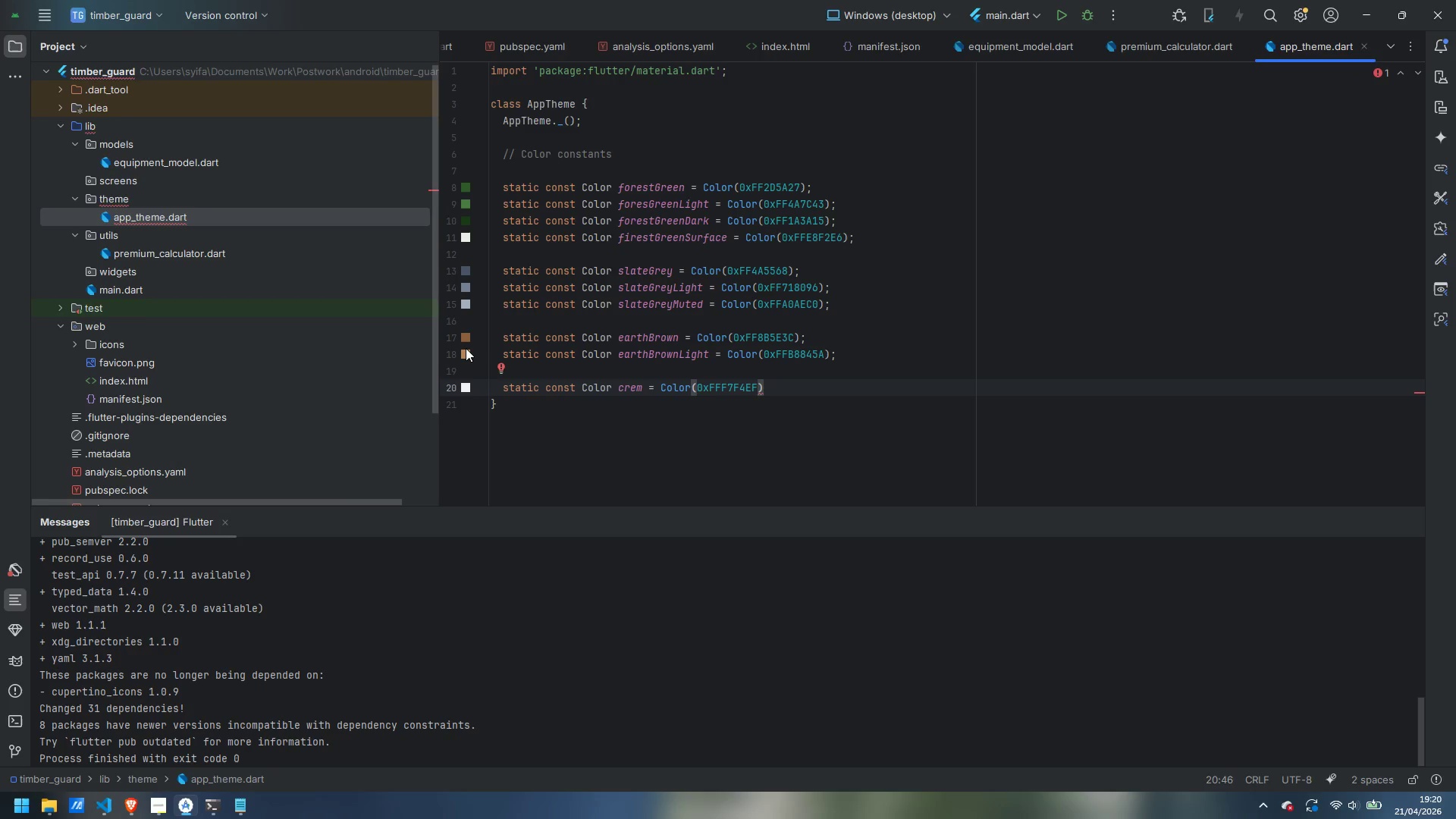 
key(Semicolon)
 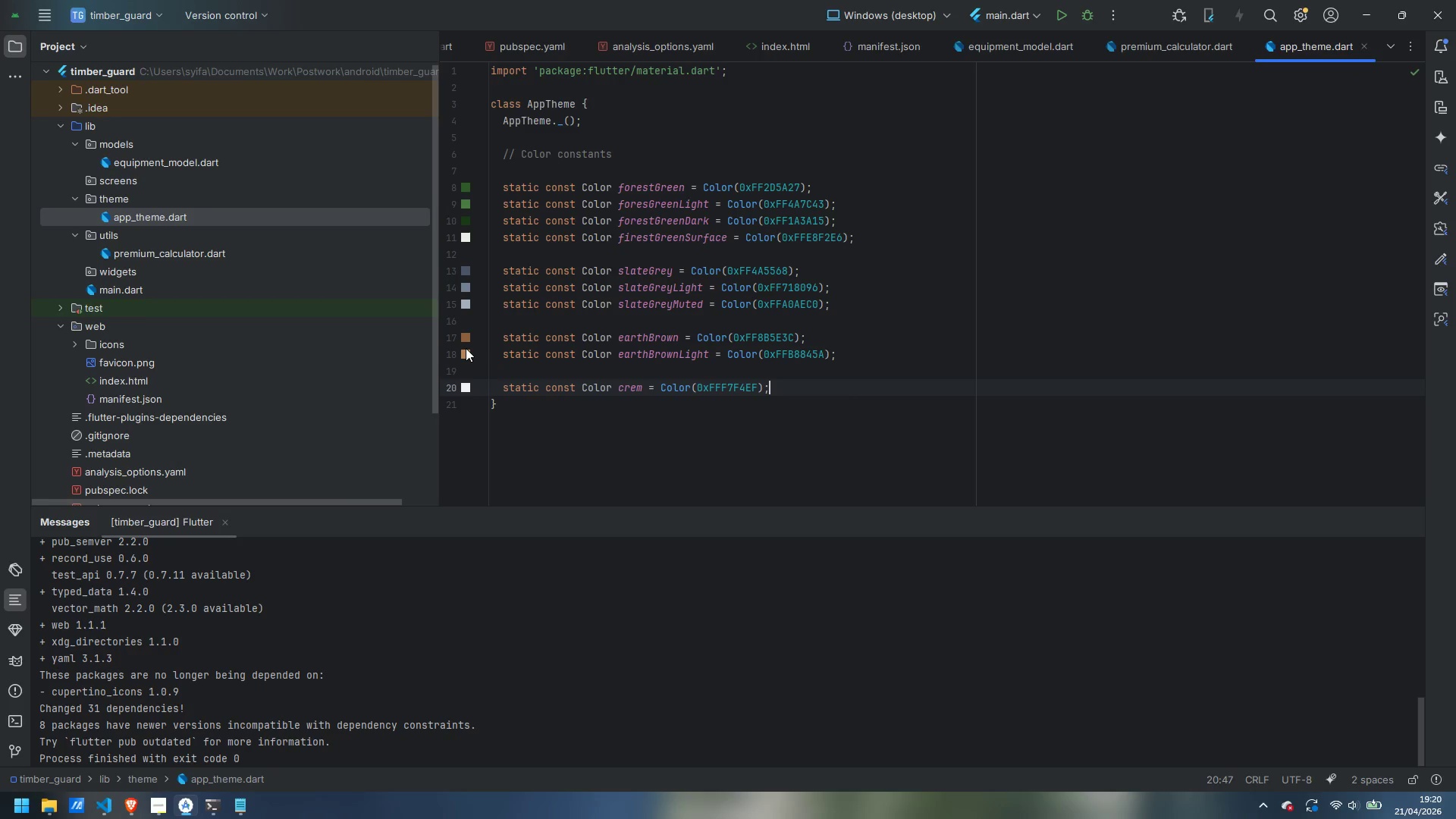 
key(Enter)
 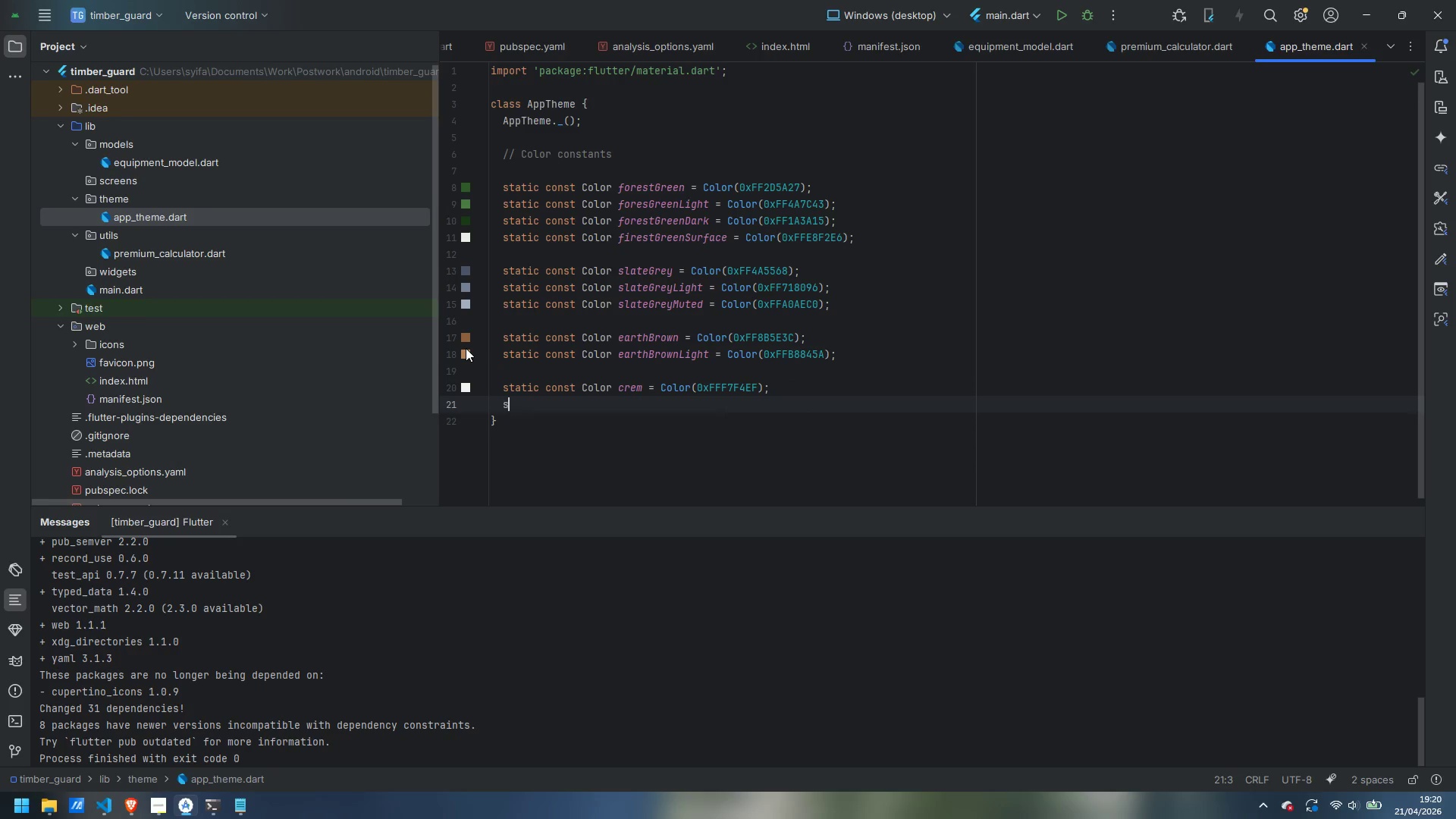 
type(sat)
key(Backspace)
key(Backspace)
type(tait)
key(Backspace)
key(Backspace)
type(tic const Color offWhite = COlor)
 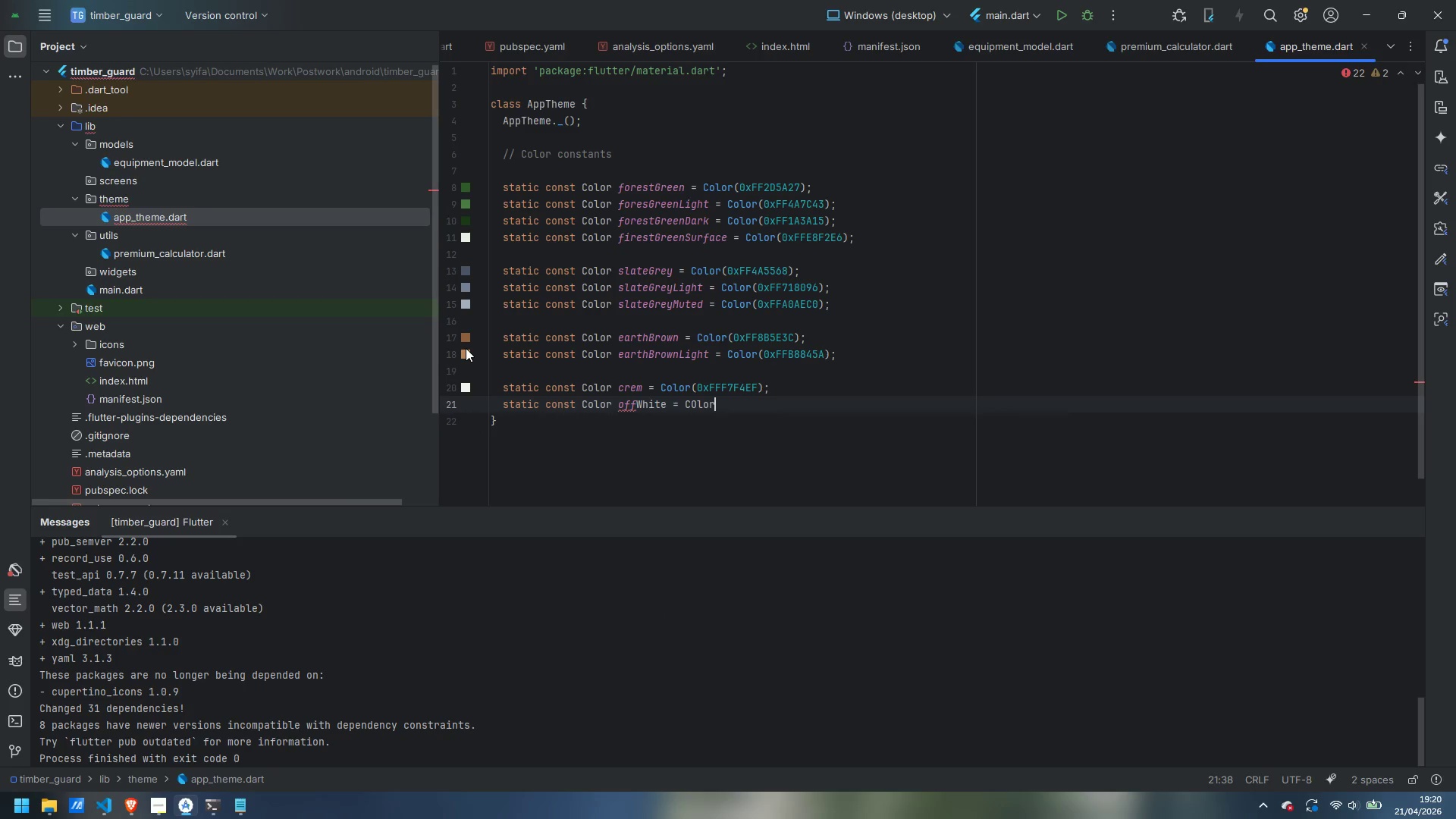 
hold_key(key=ShiftLeft, duration=1.05)
 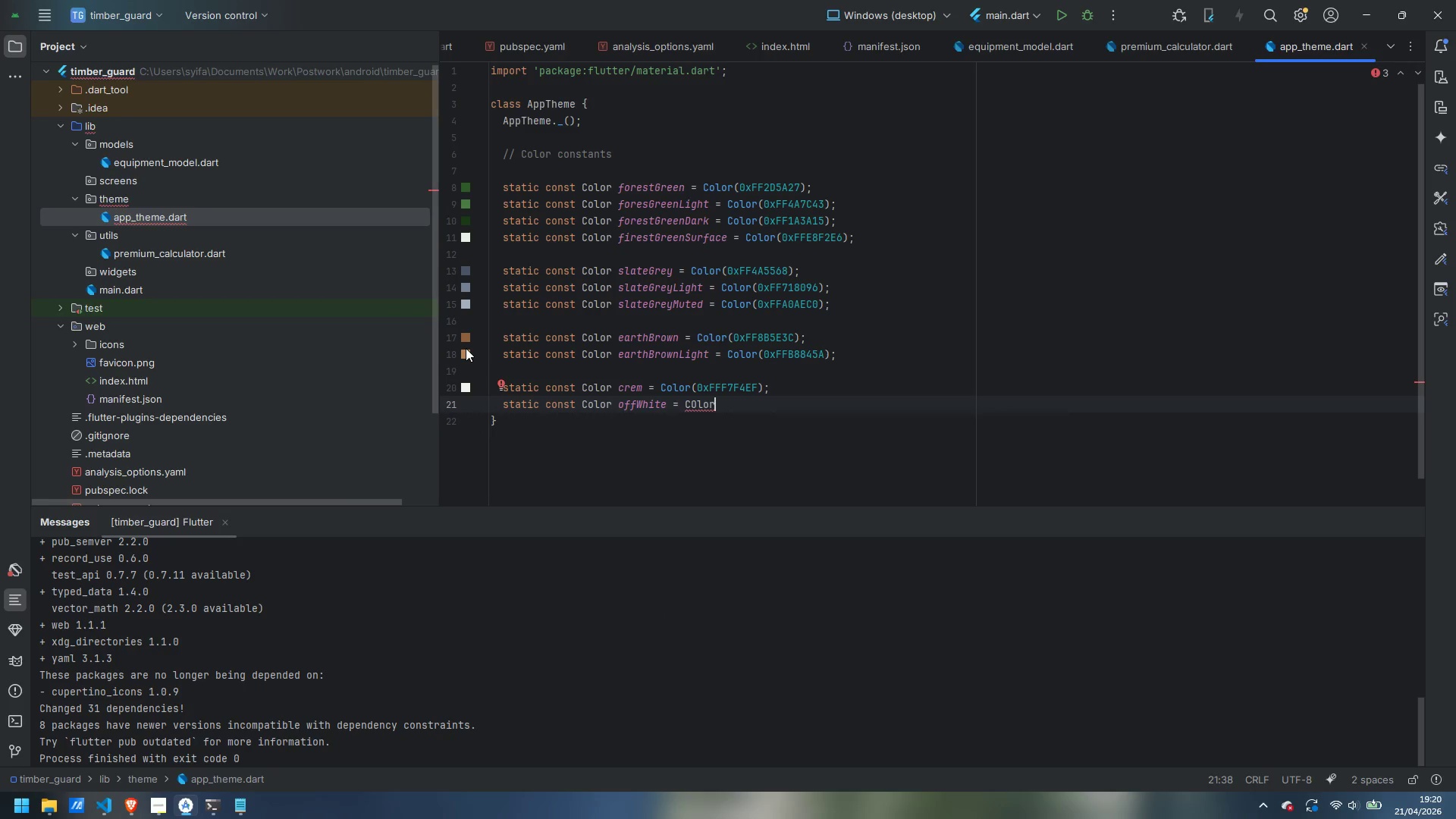 
key(Control+ControlLeft)
 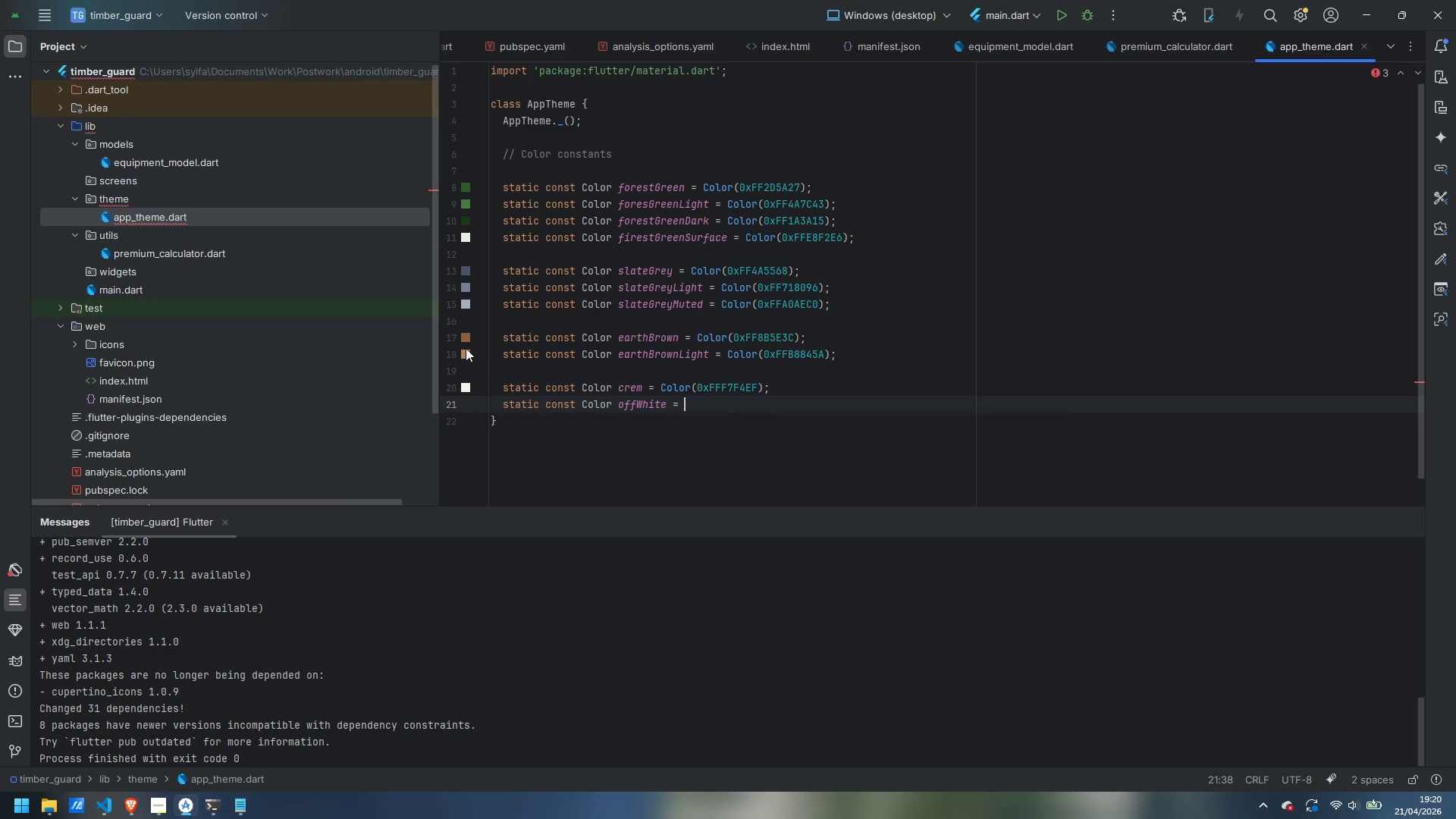 
key(Control+Backspace)
 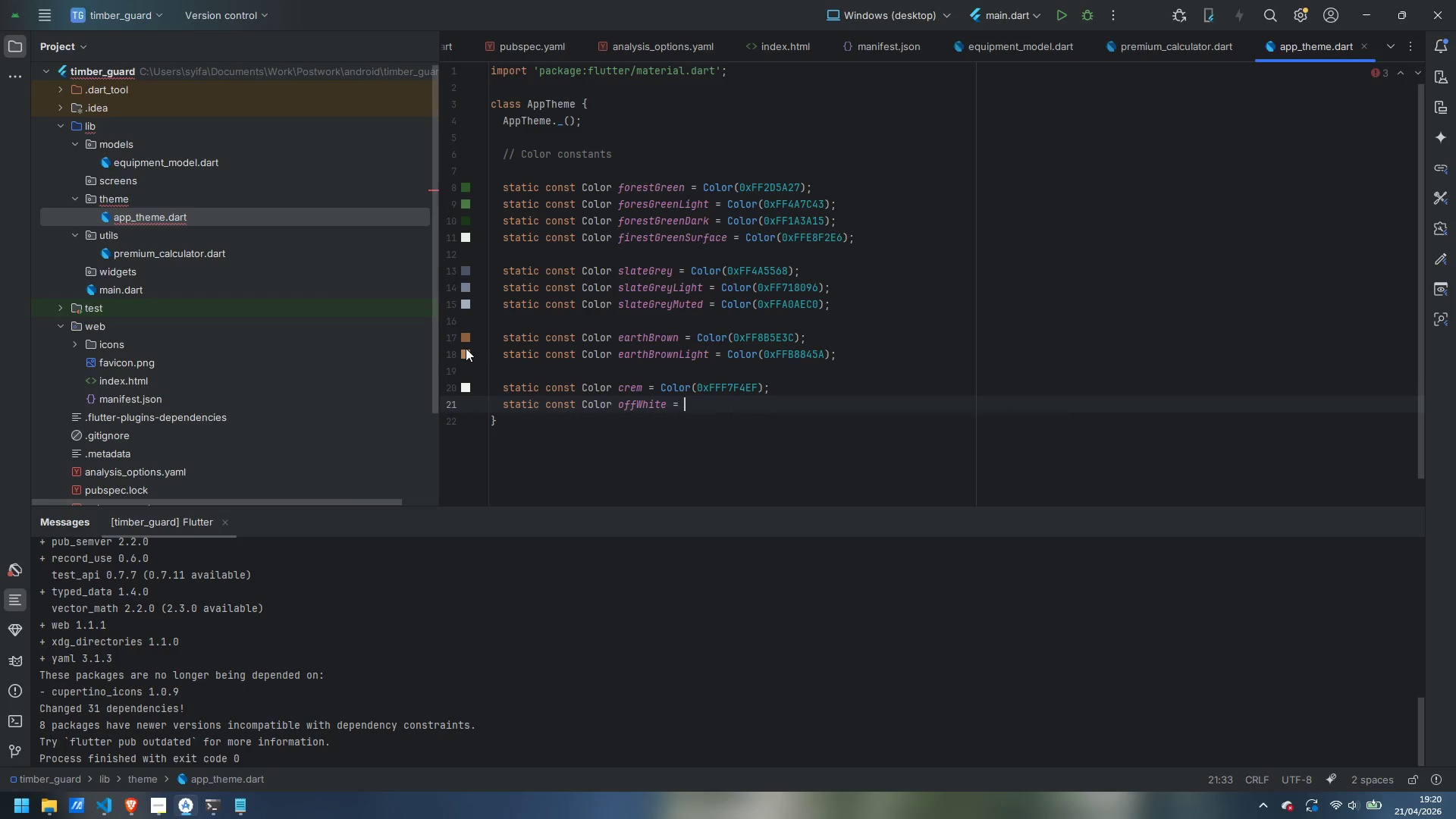 
type(Color(0xFFFAF8F5)
 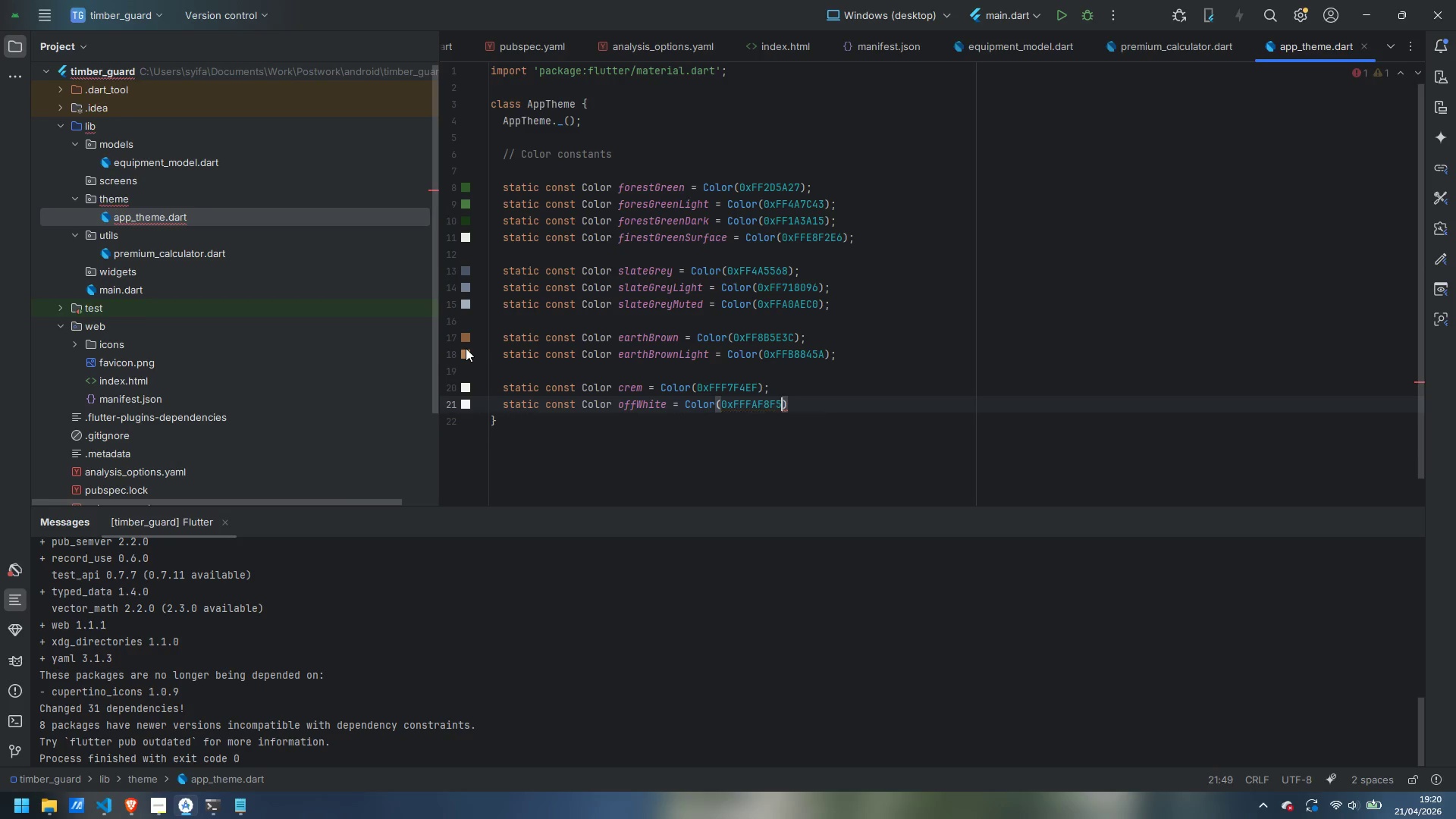 
key(ArrowRight)
 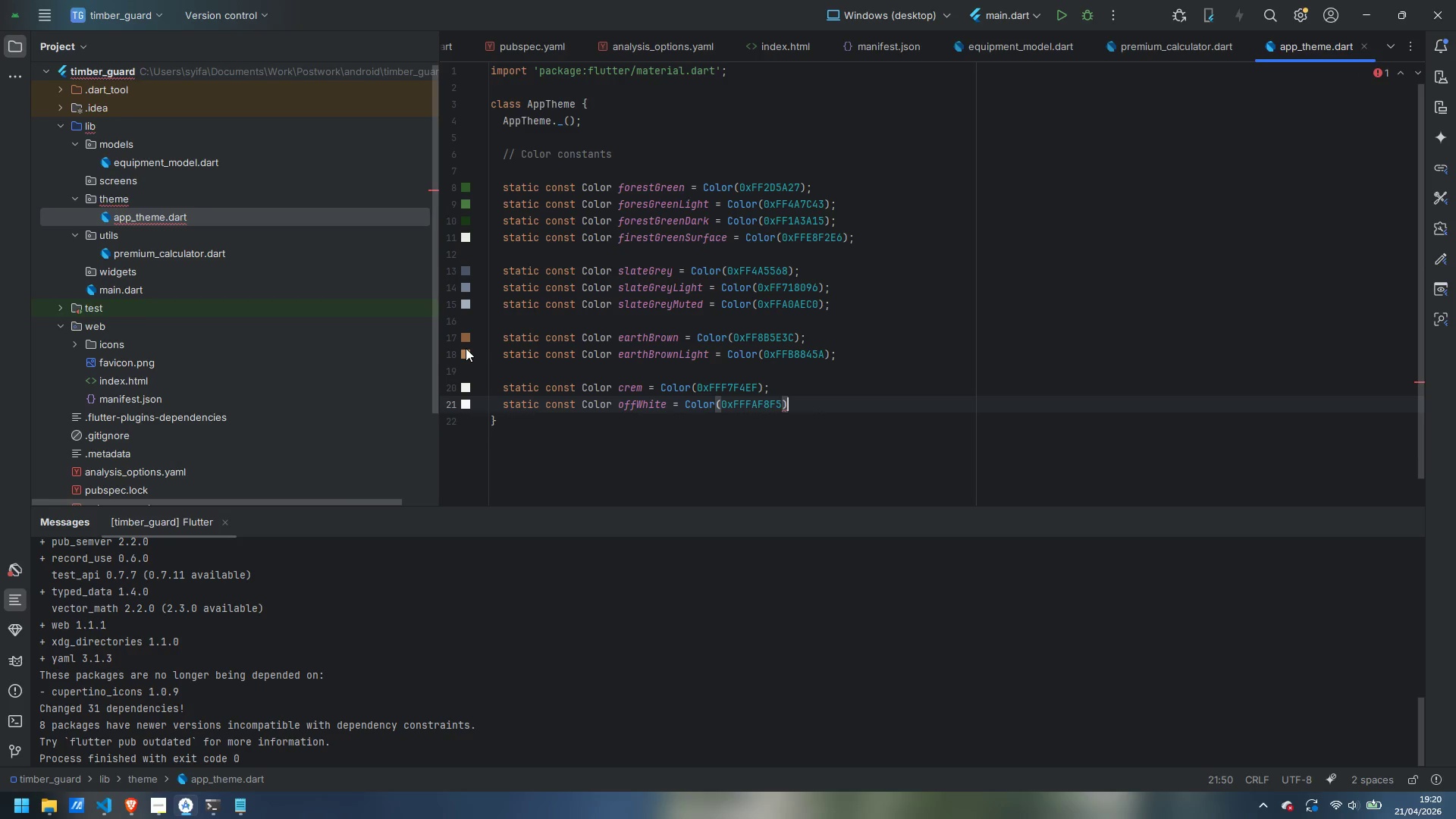 
key(Semicolon)
 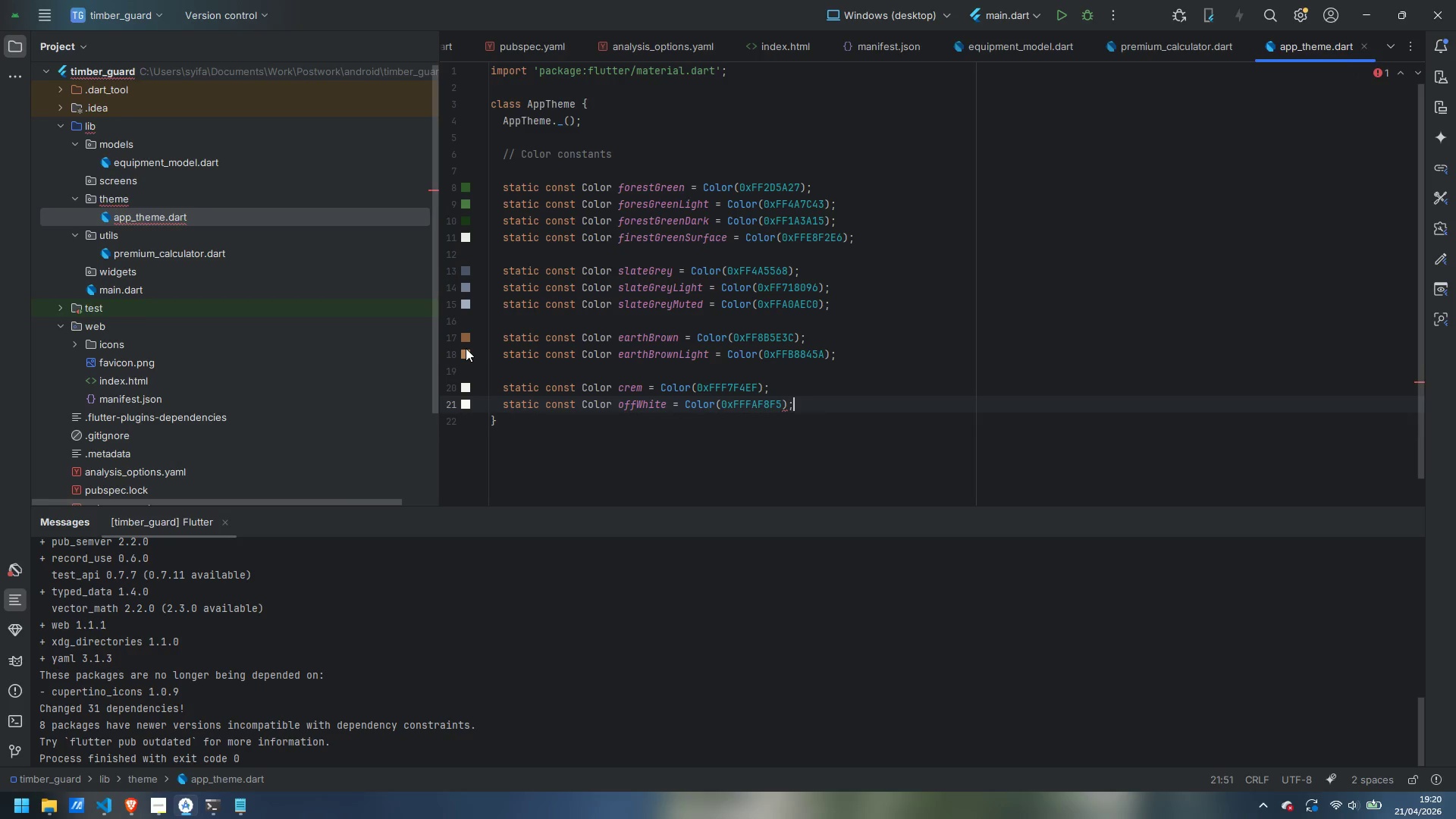 
key(Enter)
 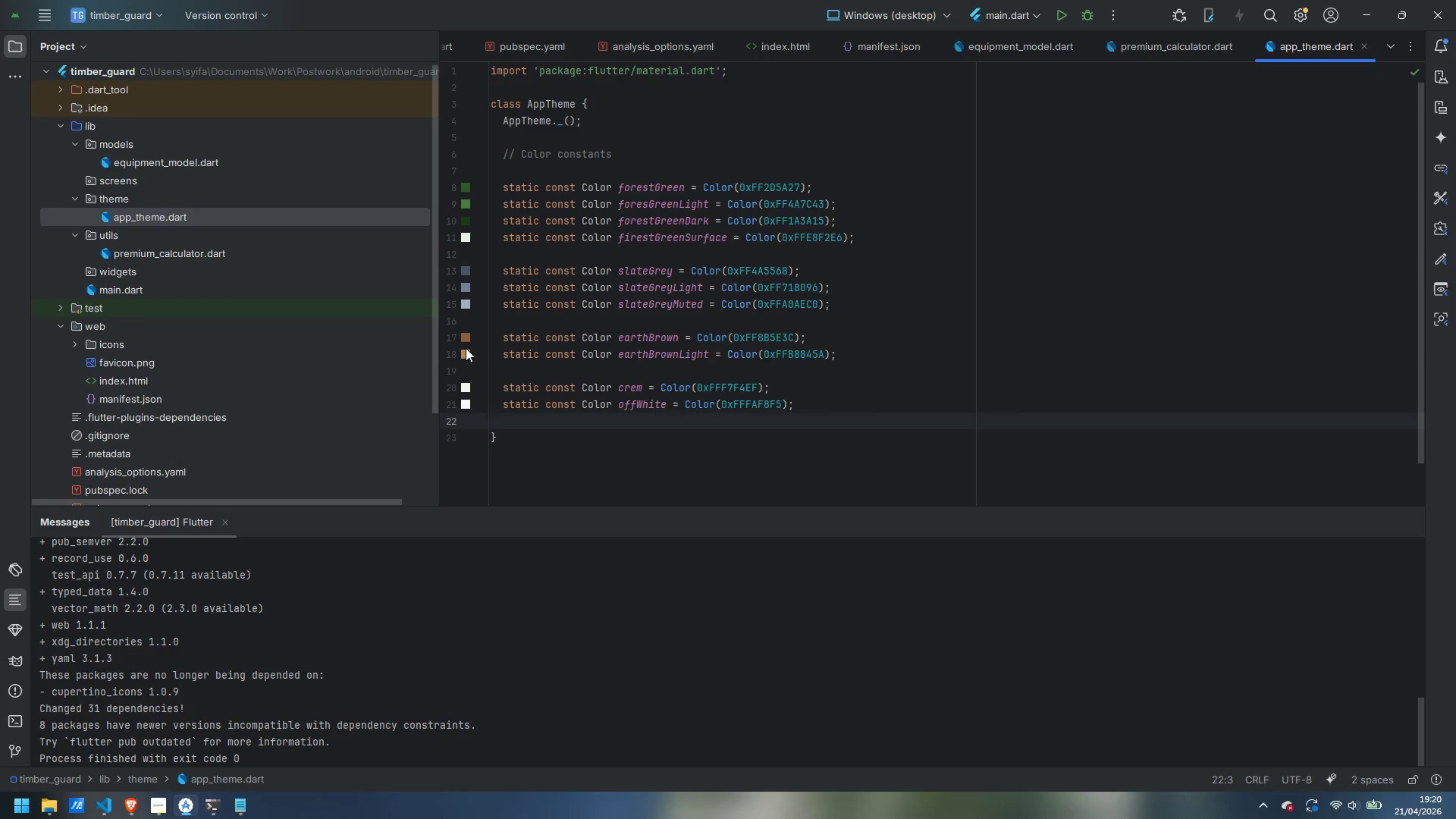 
type(static conso[Home]t)
key(Backspace)
type([PageDown])
 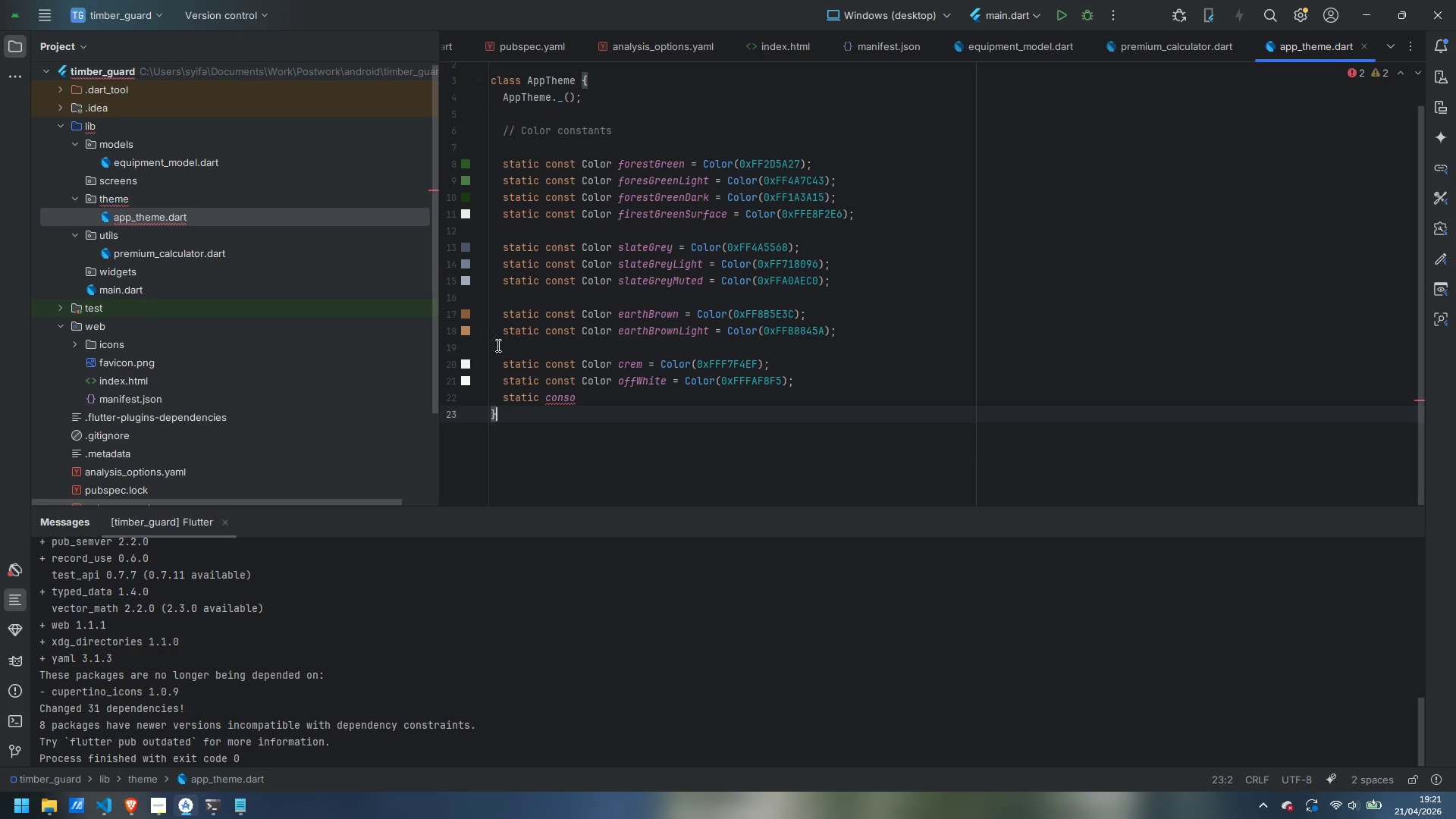 
left_click([601, 398])
 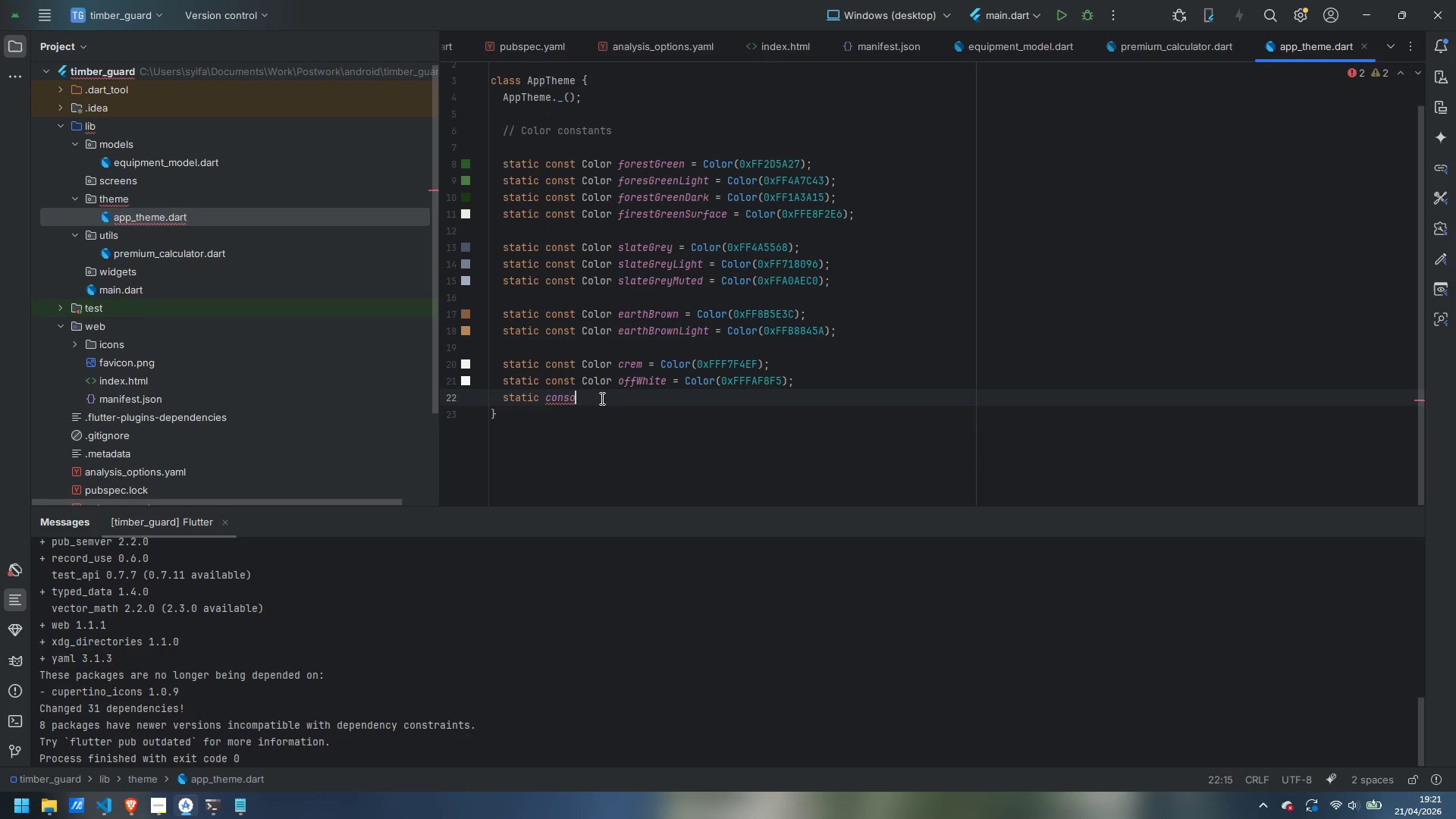 
key(Backspace)
type(t Color cardWhite = Cik)
key(Backspace)
key(Backspace)
type(olor(0xFFFFFFFF)
 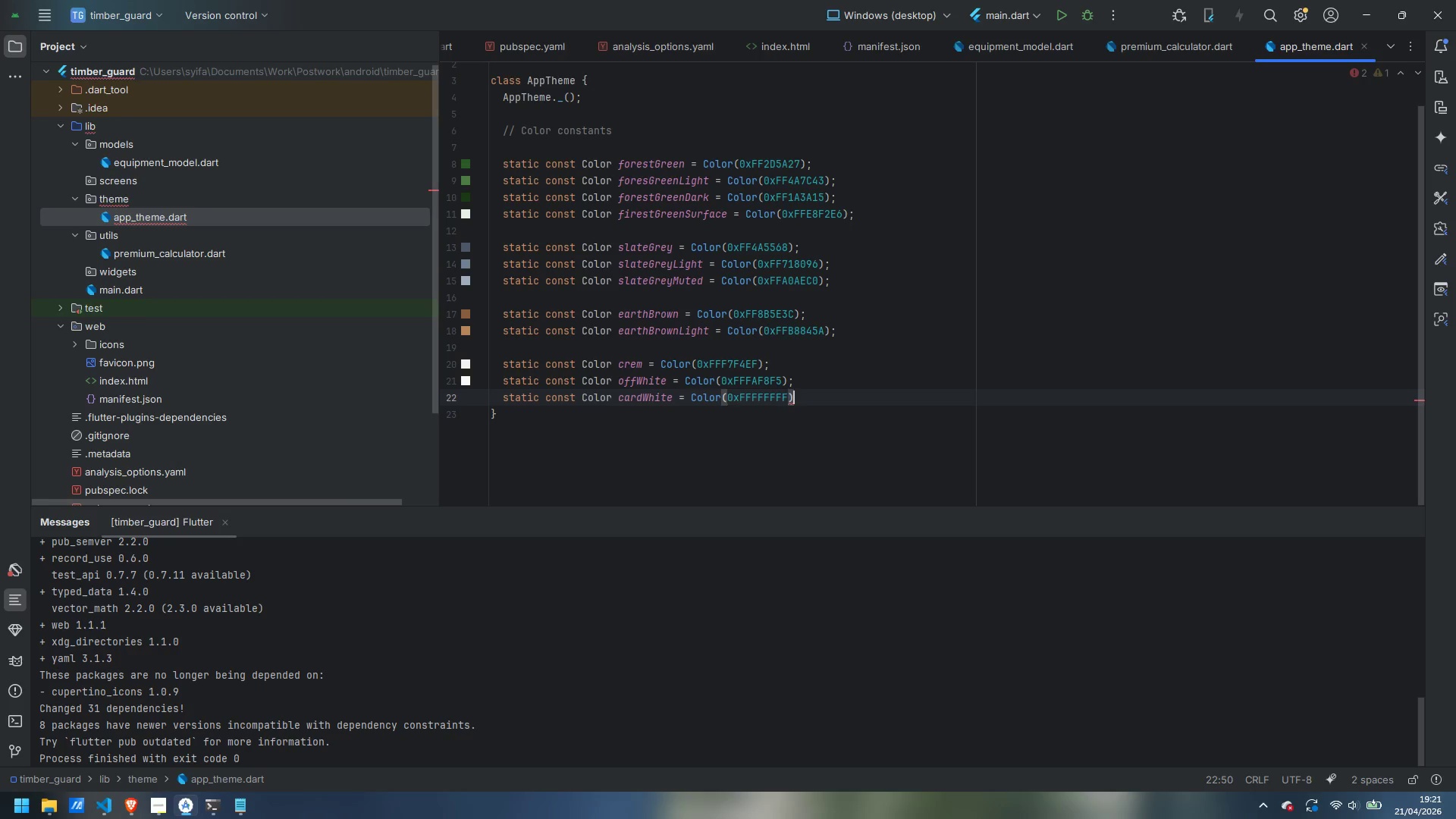 
key(ArrowRight)
 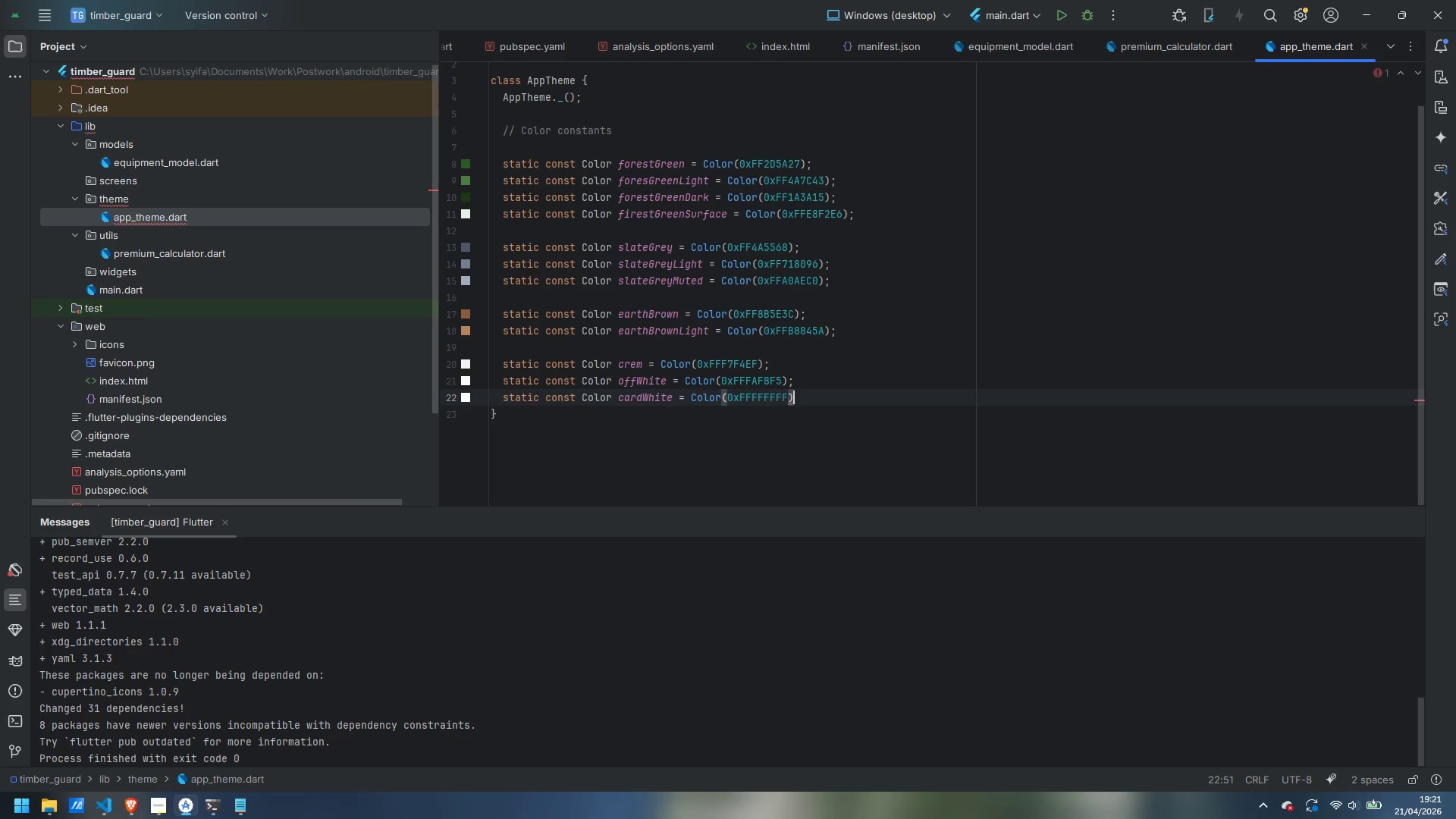 
key(Semicolon)
 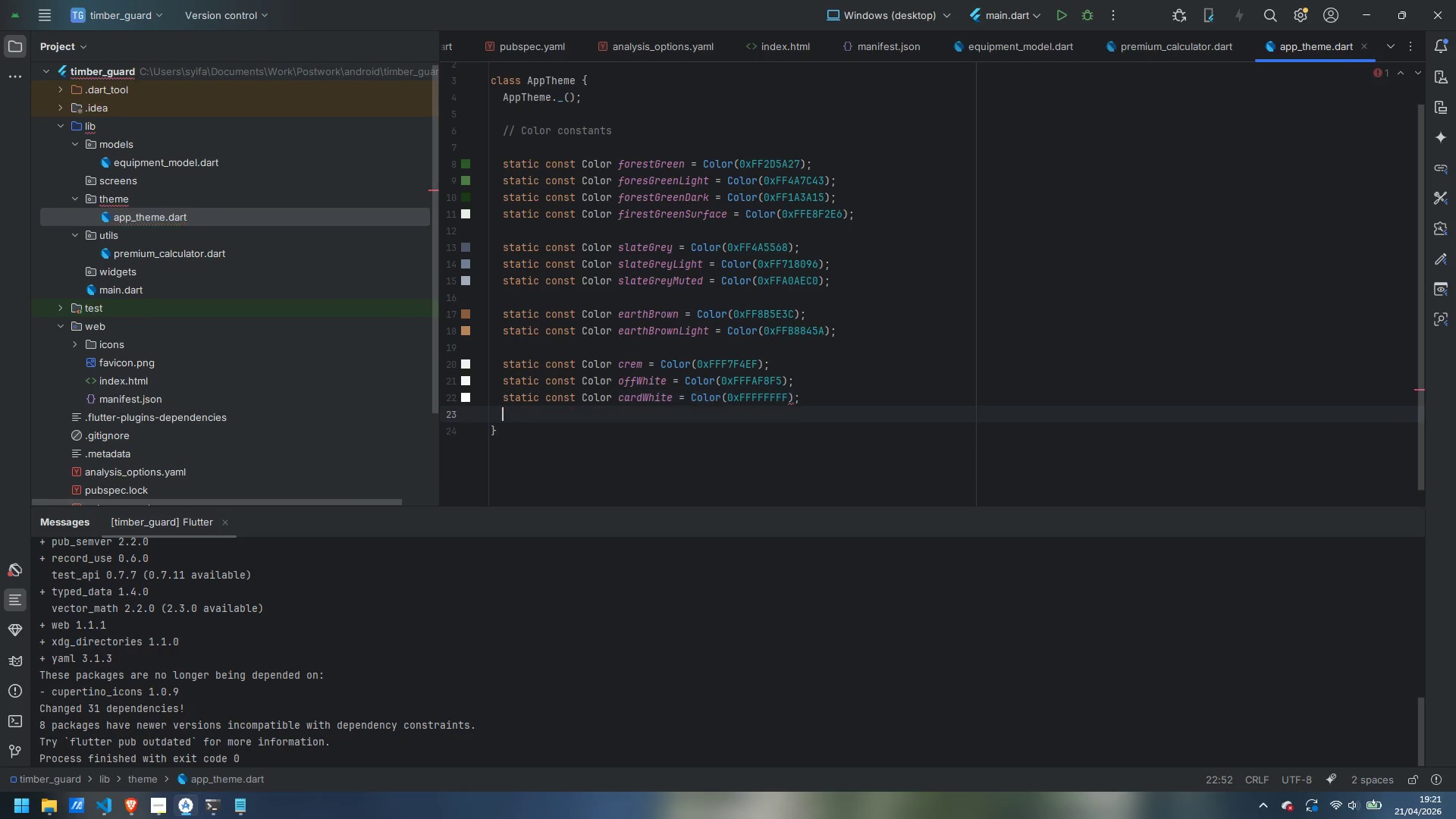 
key(Enter)
 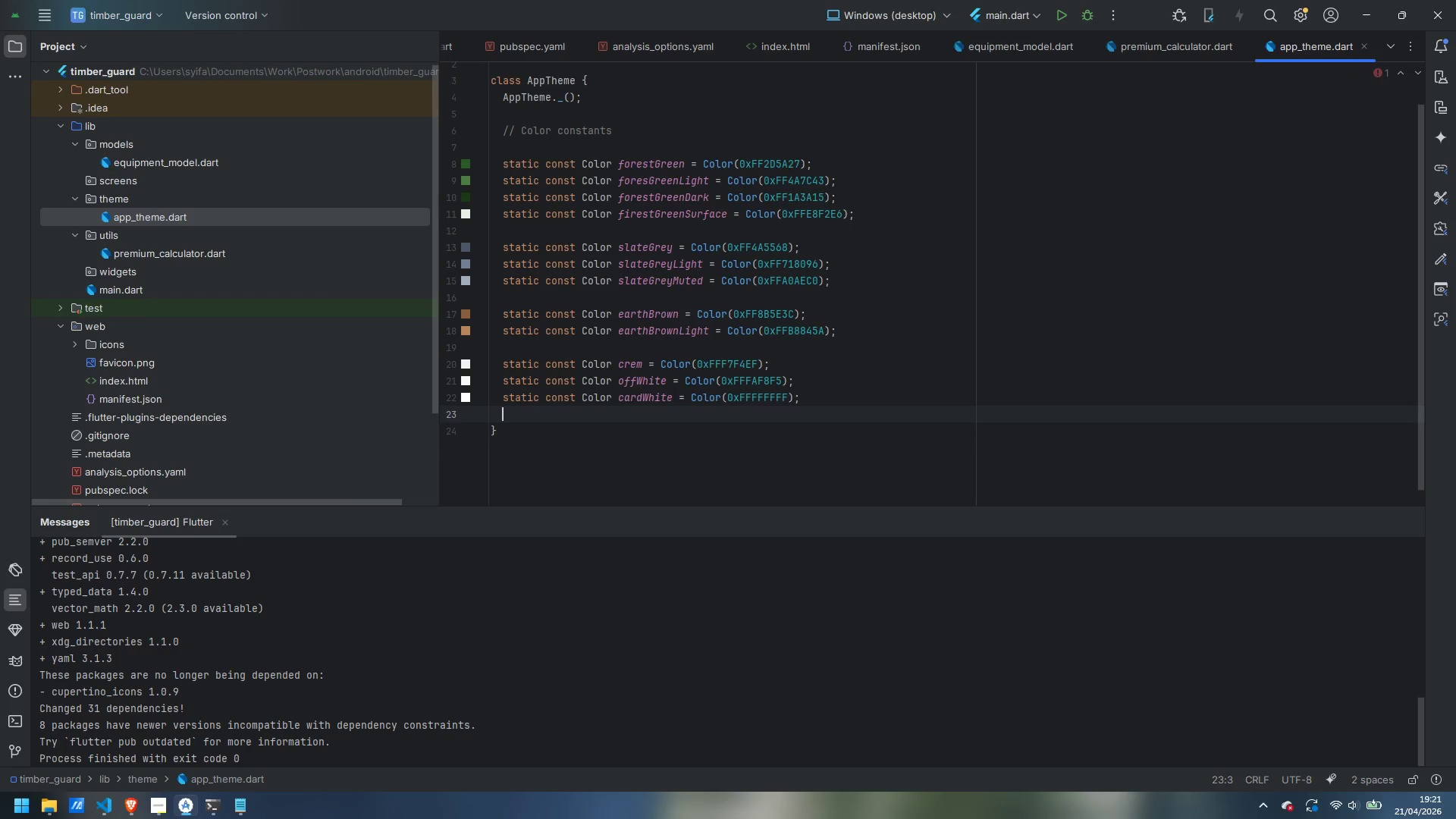 
type(static const Color lightBorder = Color()
 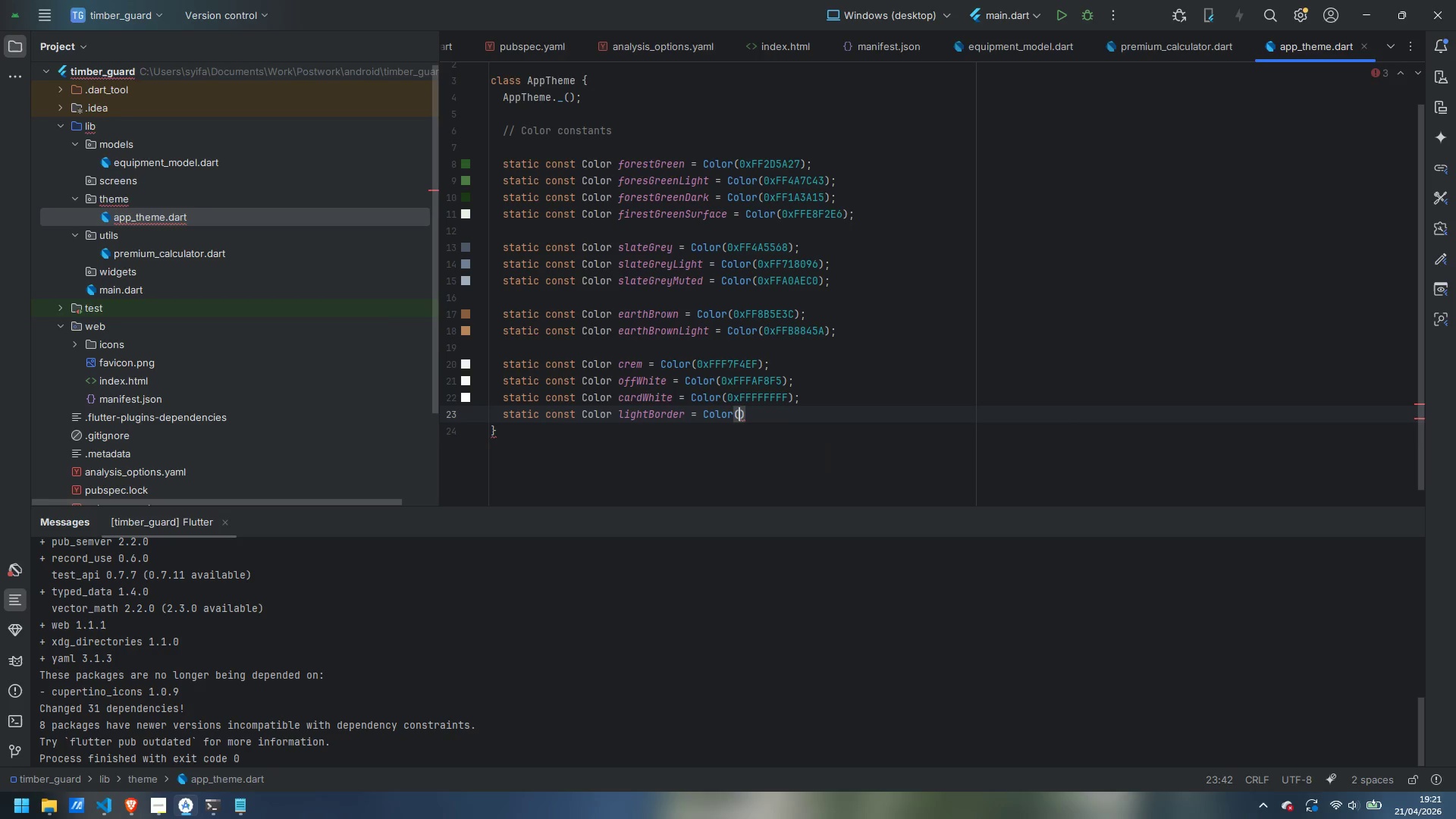 
type(0xFFE2)
 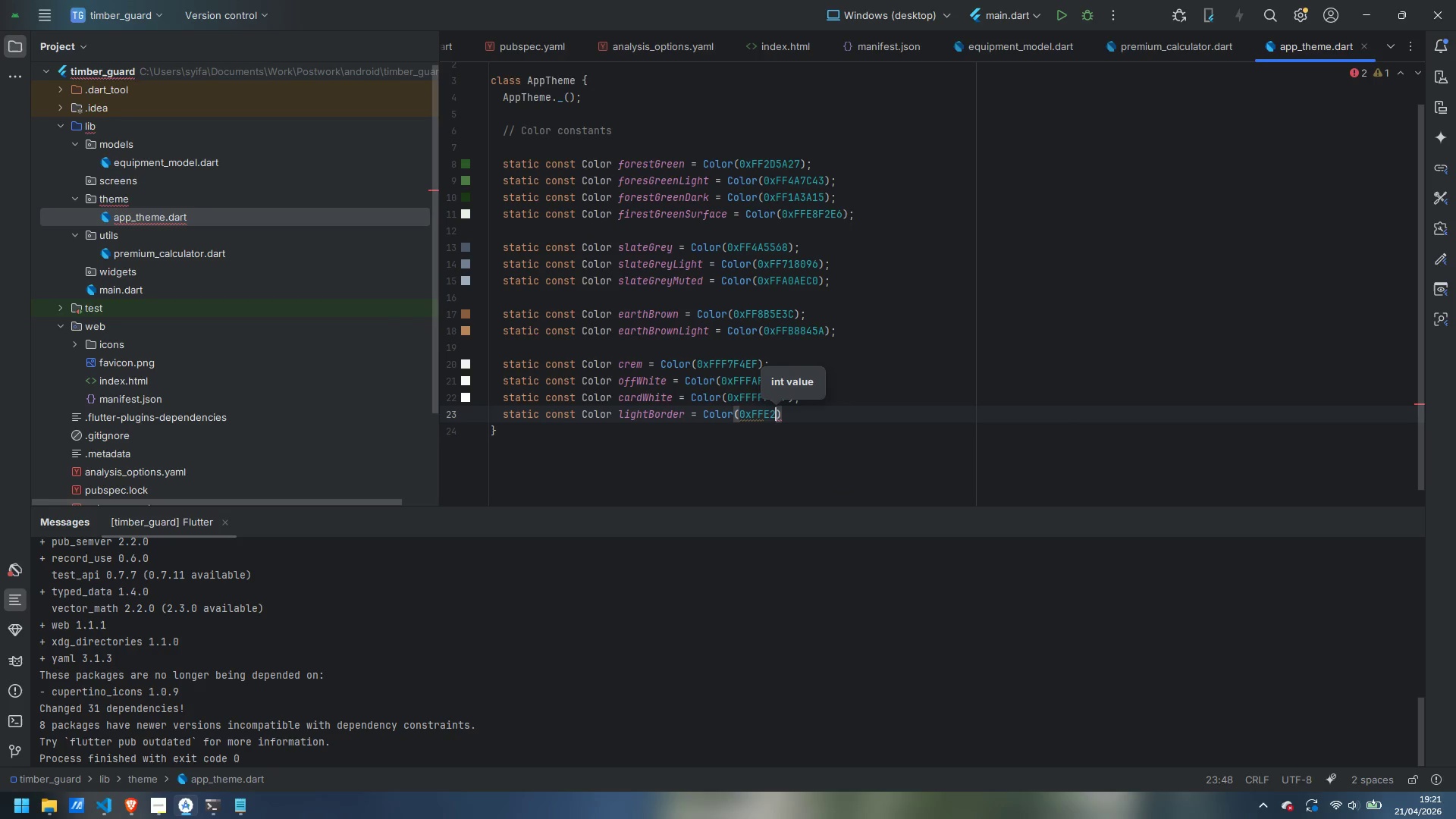 
type(D9CF)
 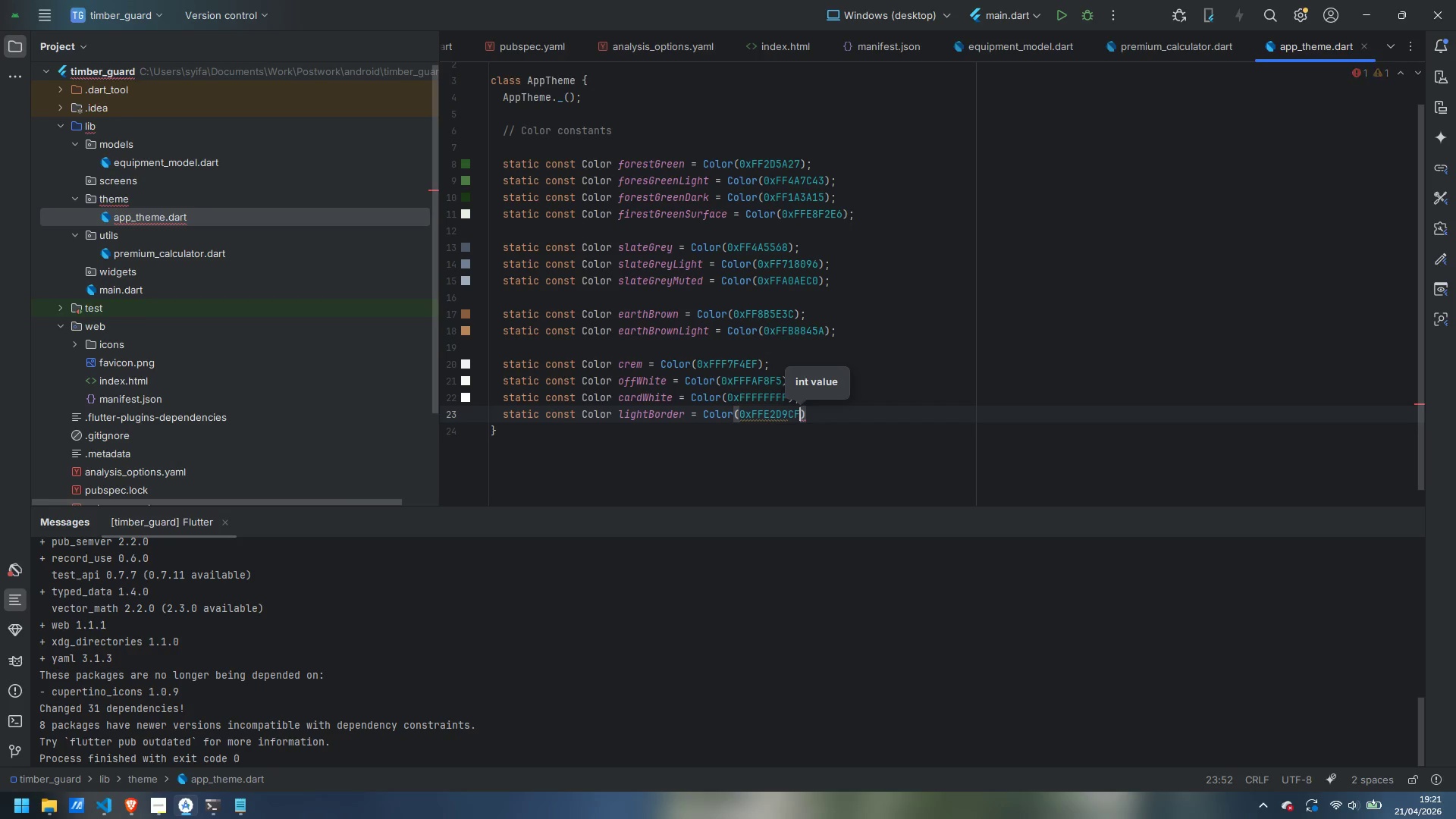 
key(ArrowRight)
 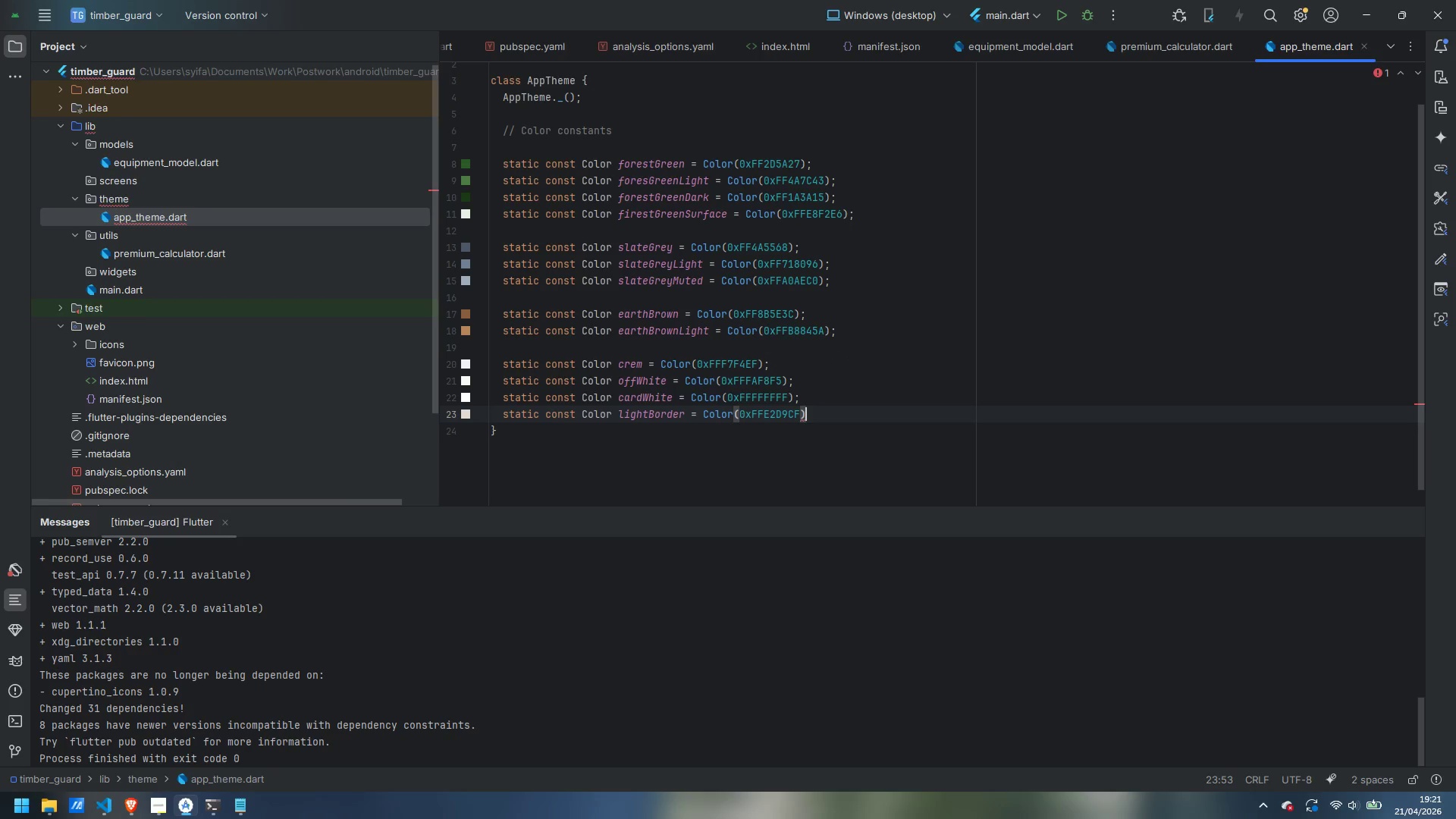 
key(Semicolon)
 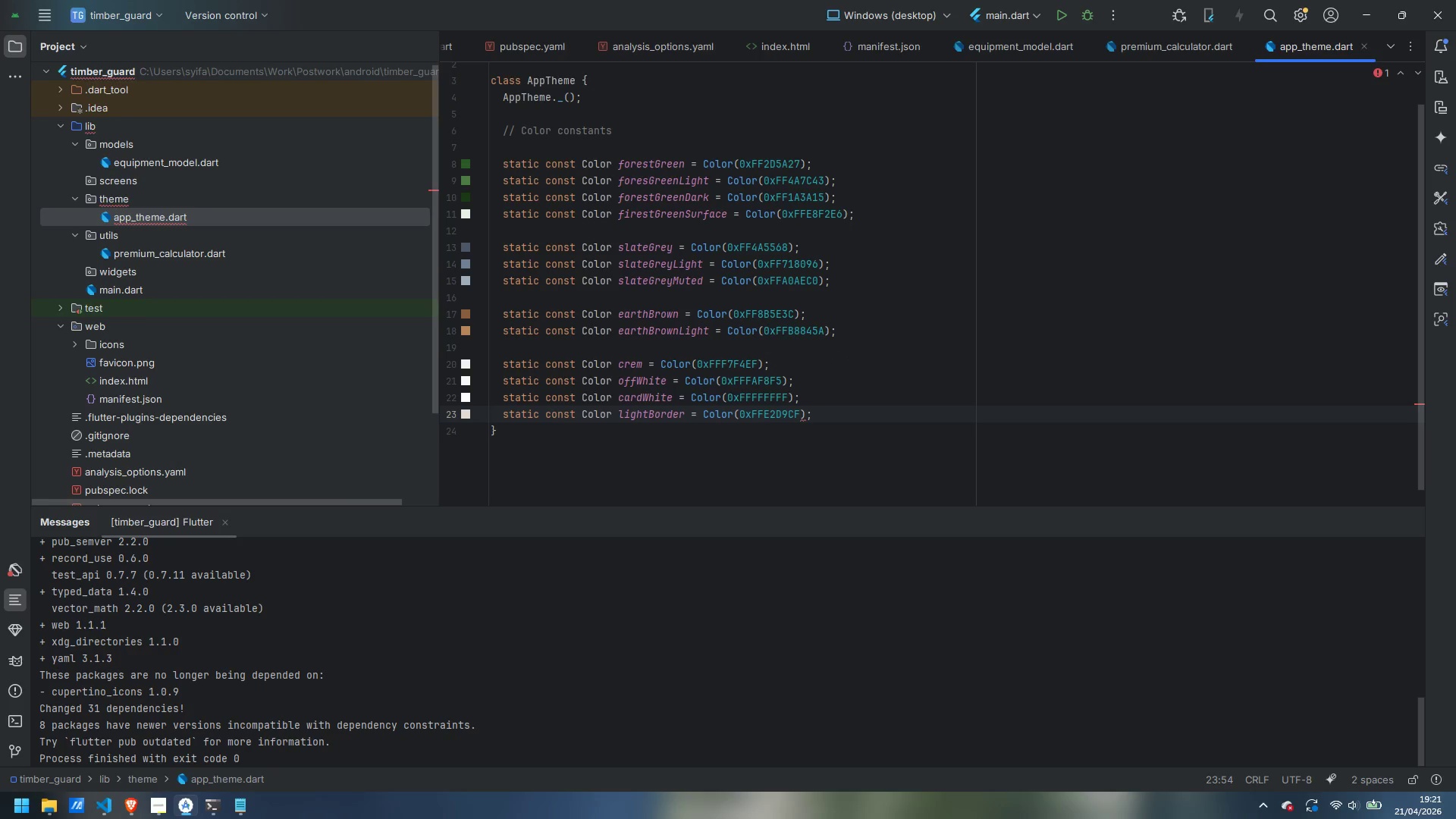 
key(Enter)
 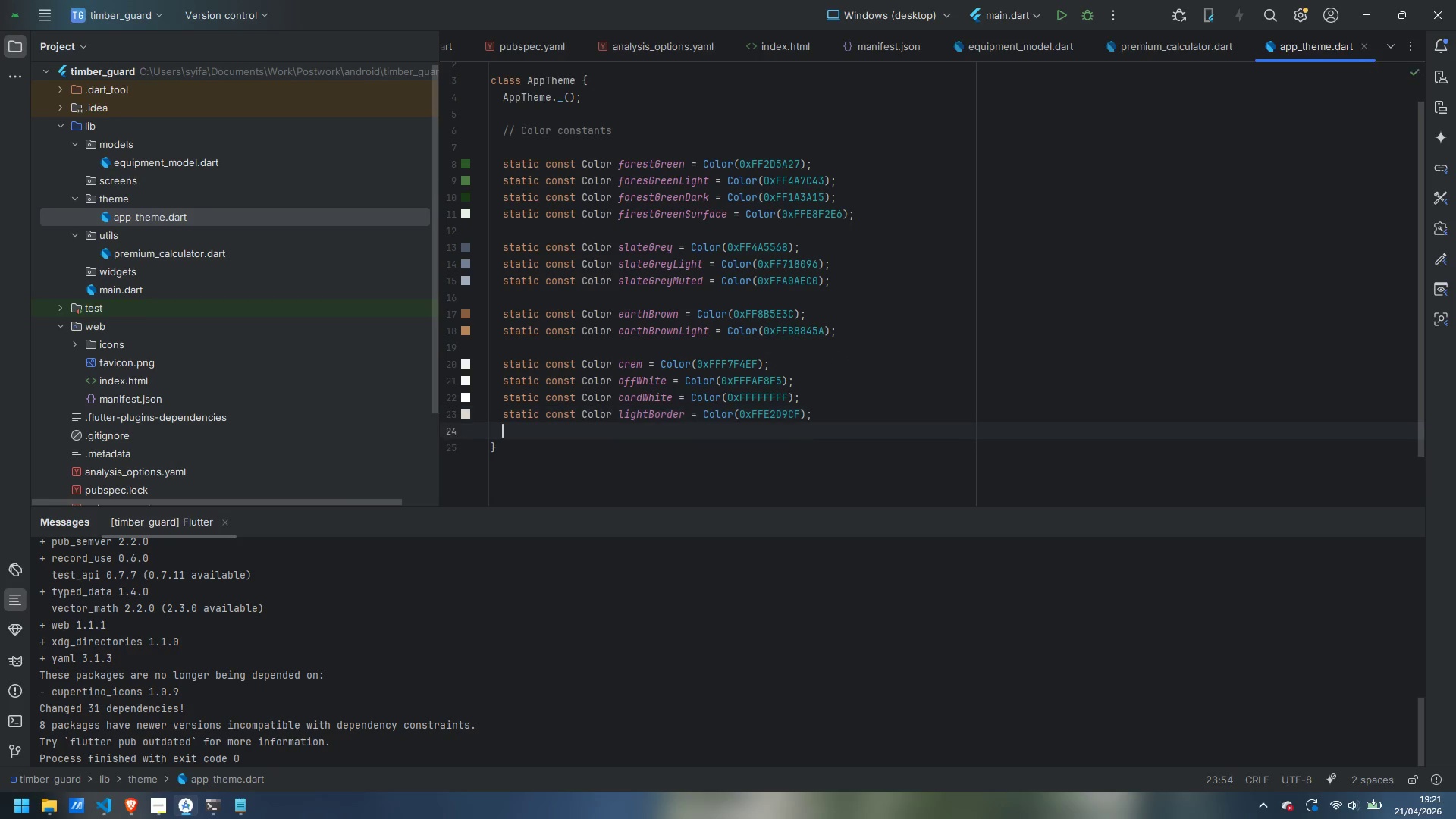 
key(Enter)
 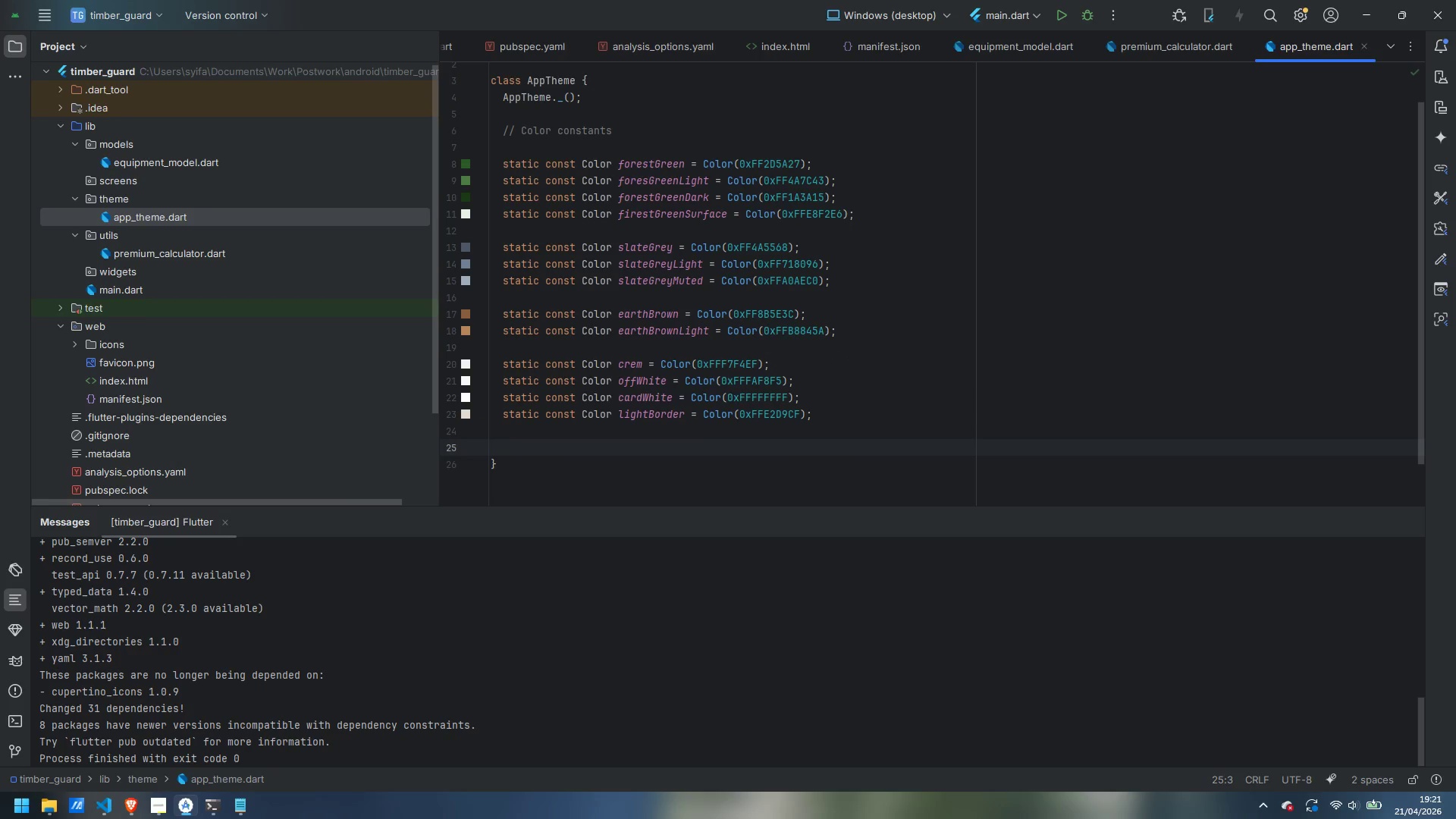 
type(static const darkText = )
 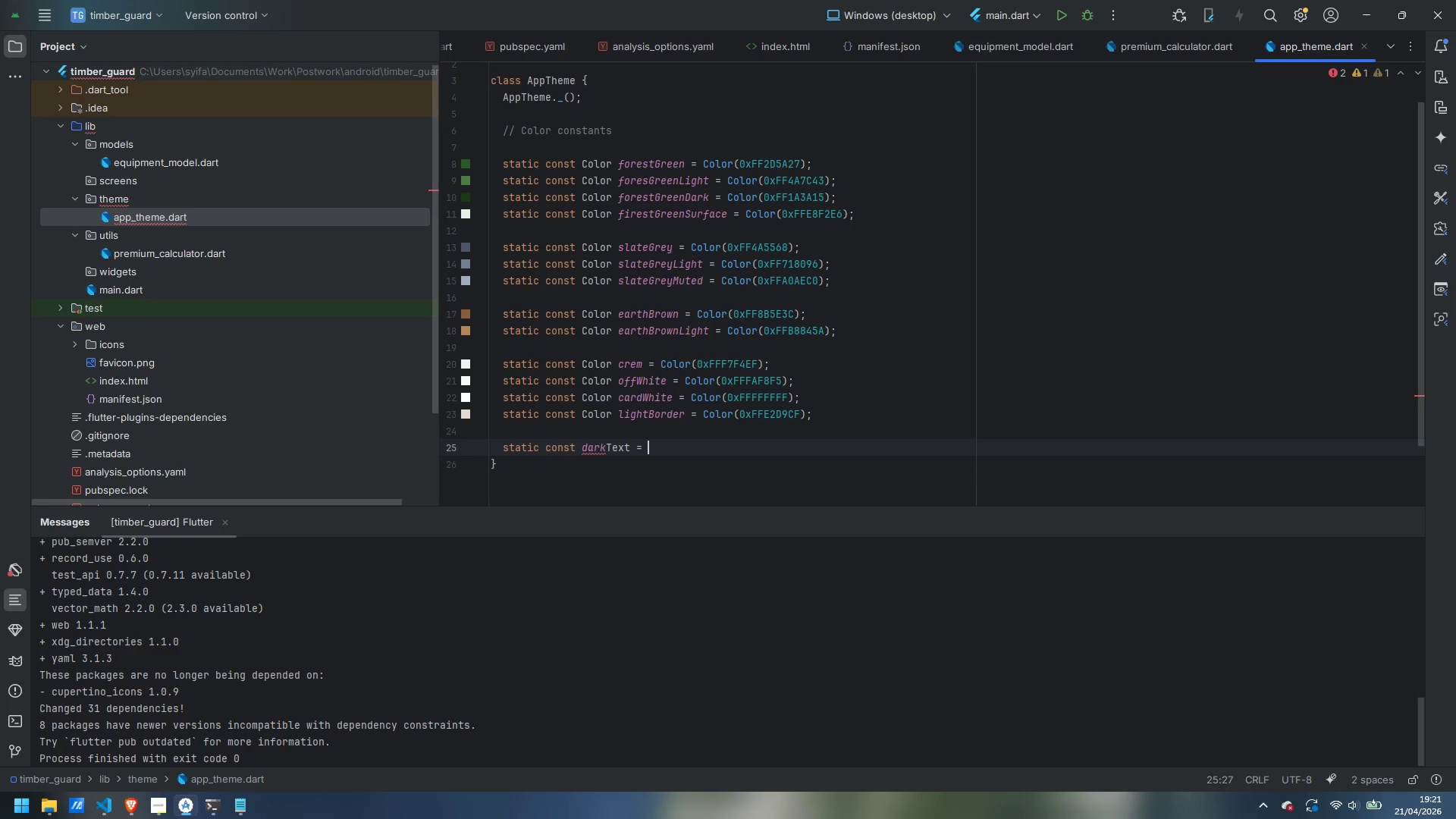 
hold_key(key=ShiftLeft, duration=0.45)
 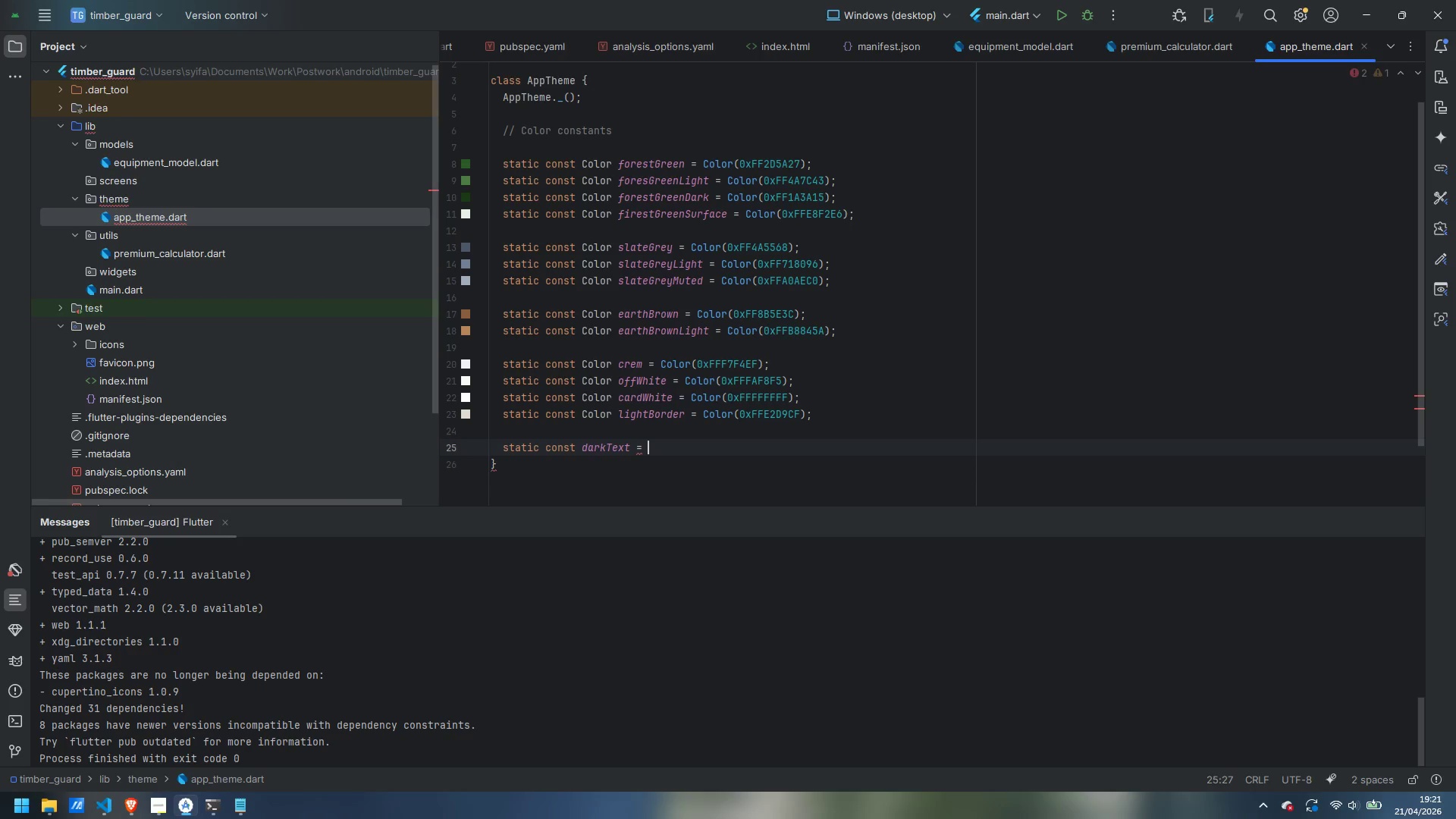 
key(Control+ArrowLeft)
 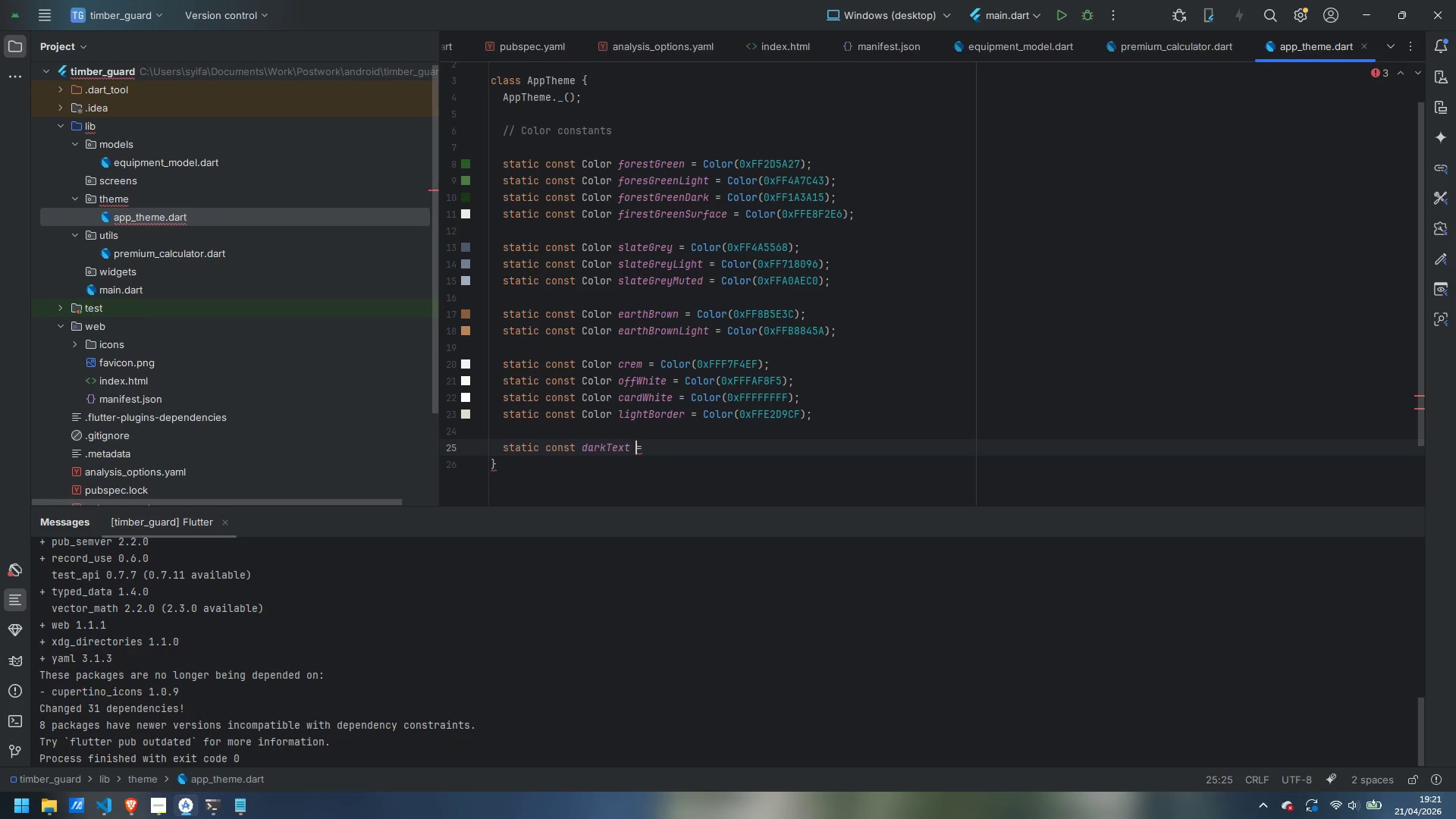 
key(Control+ArrowLeft)
 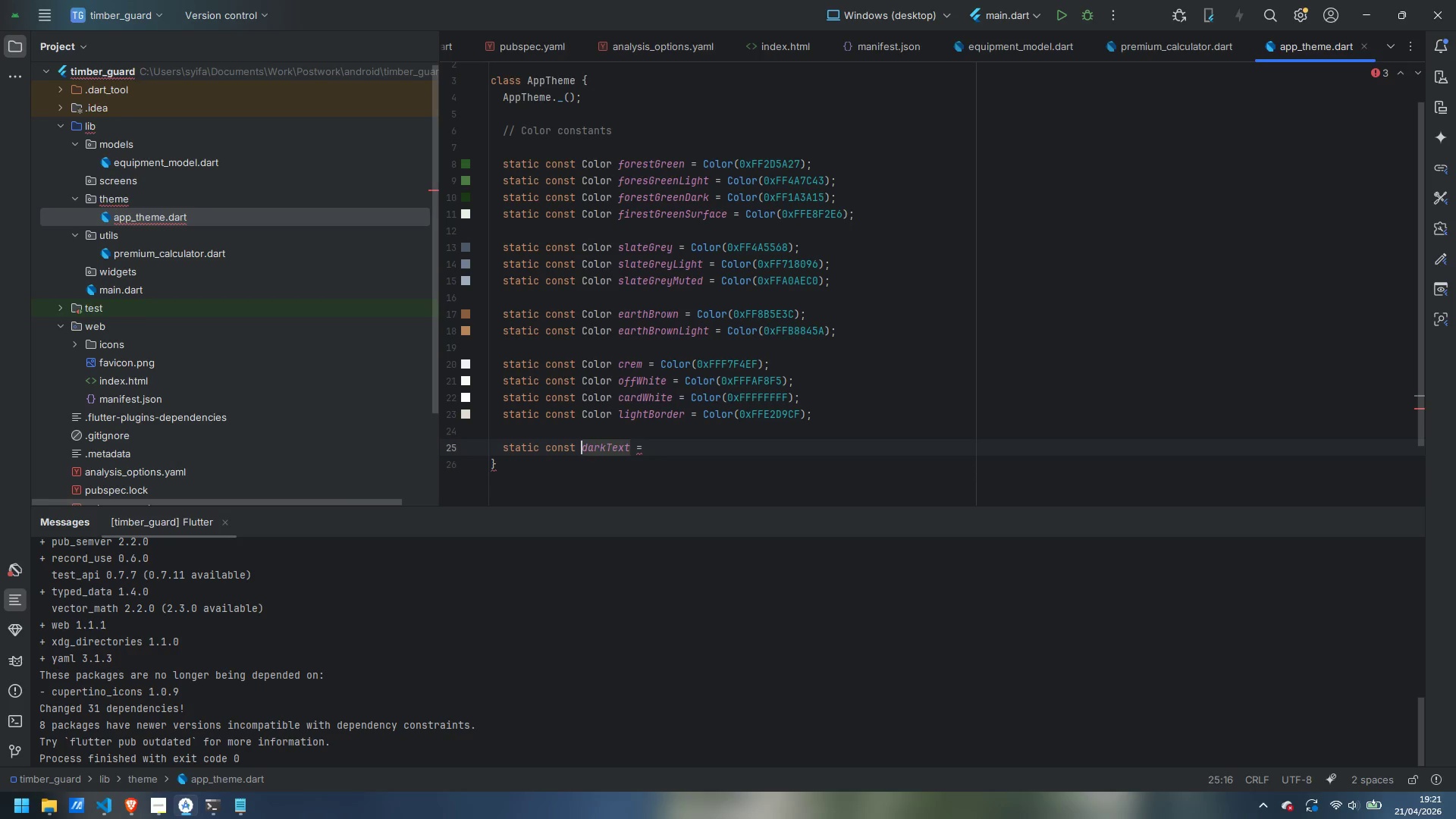 
type(Color )
 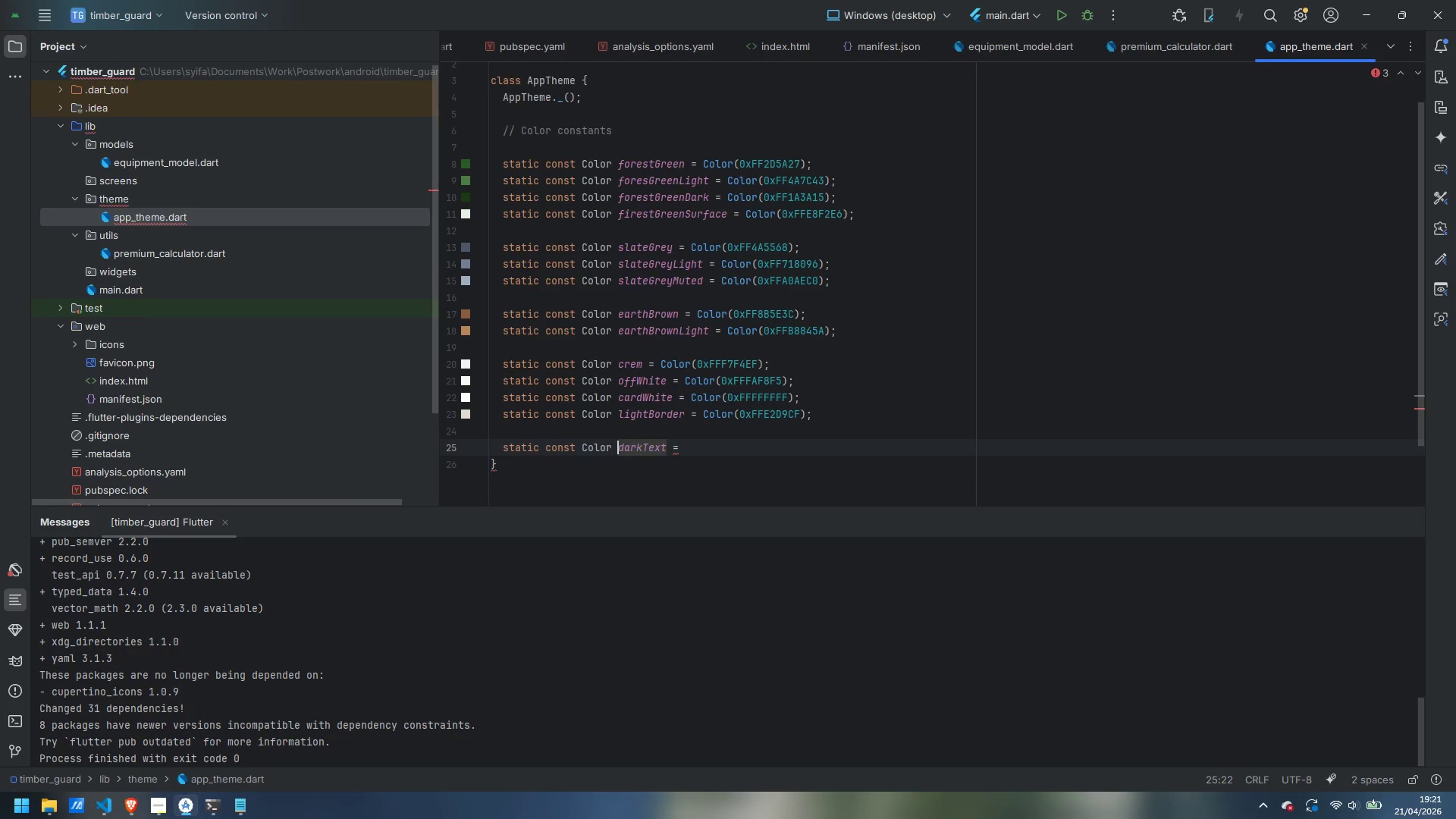 
key(Control+ArrowRight)
 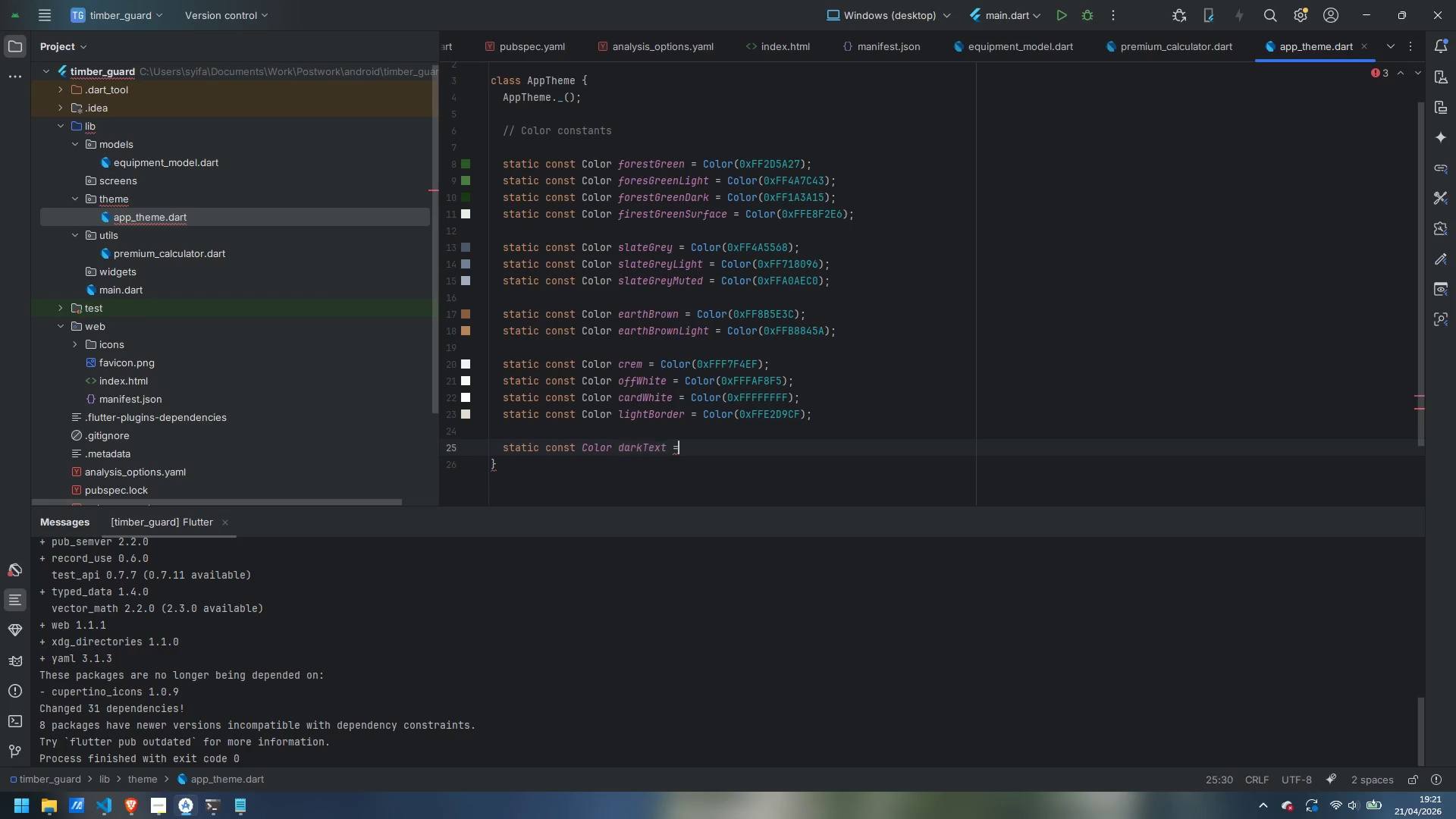 
key(Control+ArrowRight)
 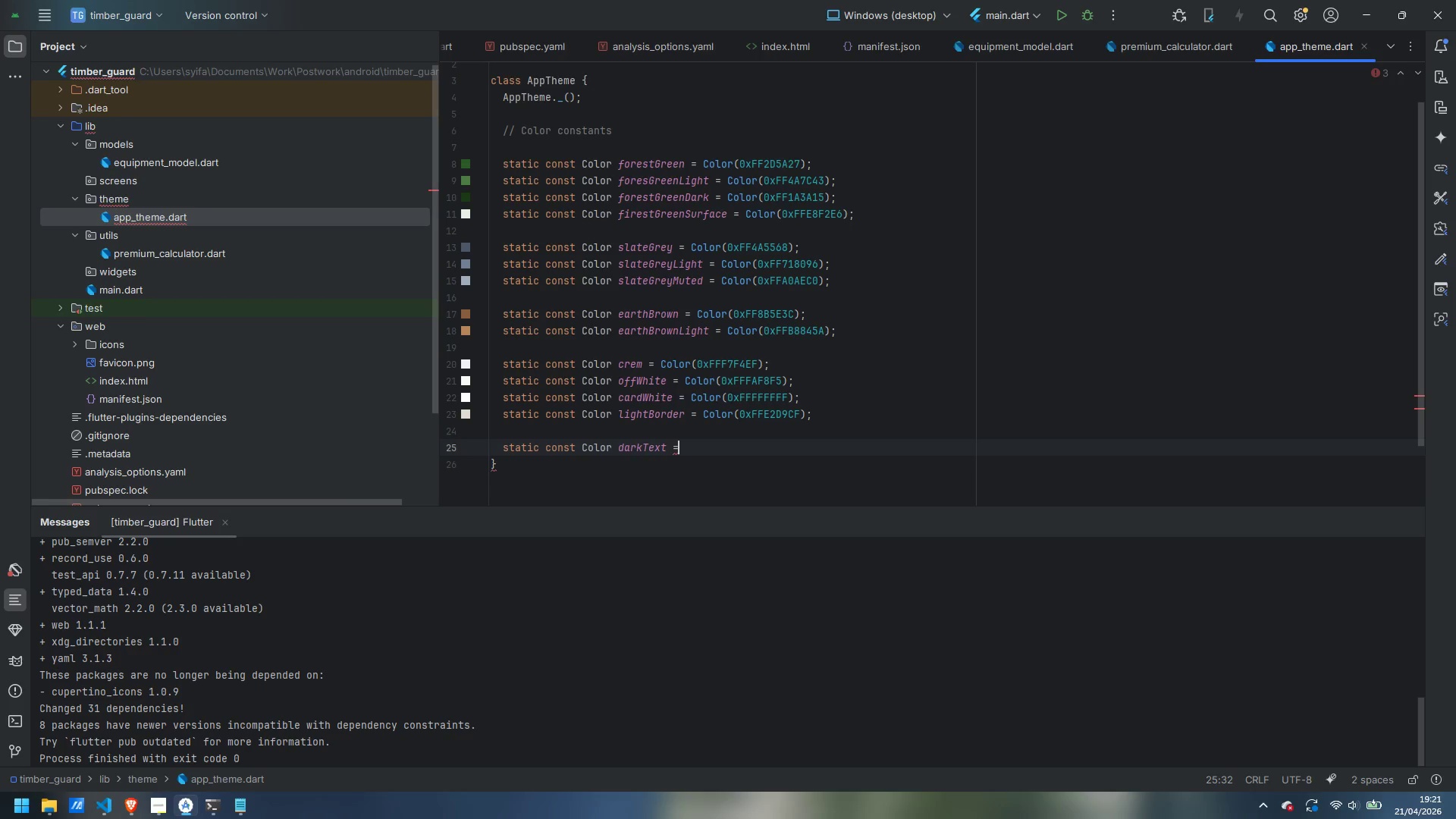 
type( Color(0xFF1A202C)
 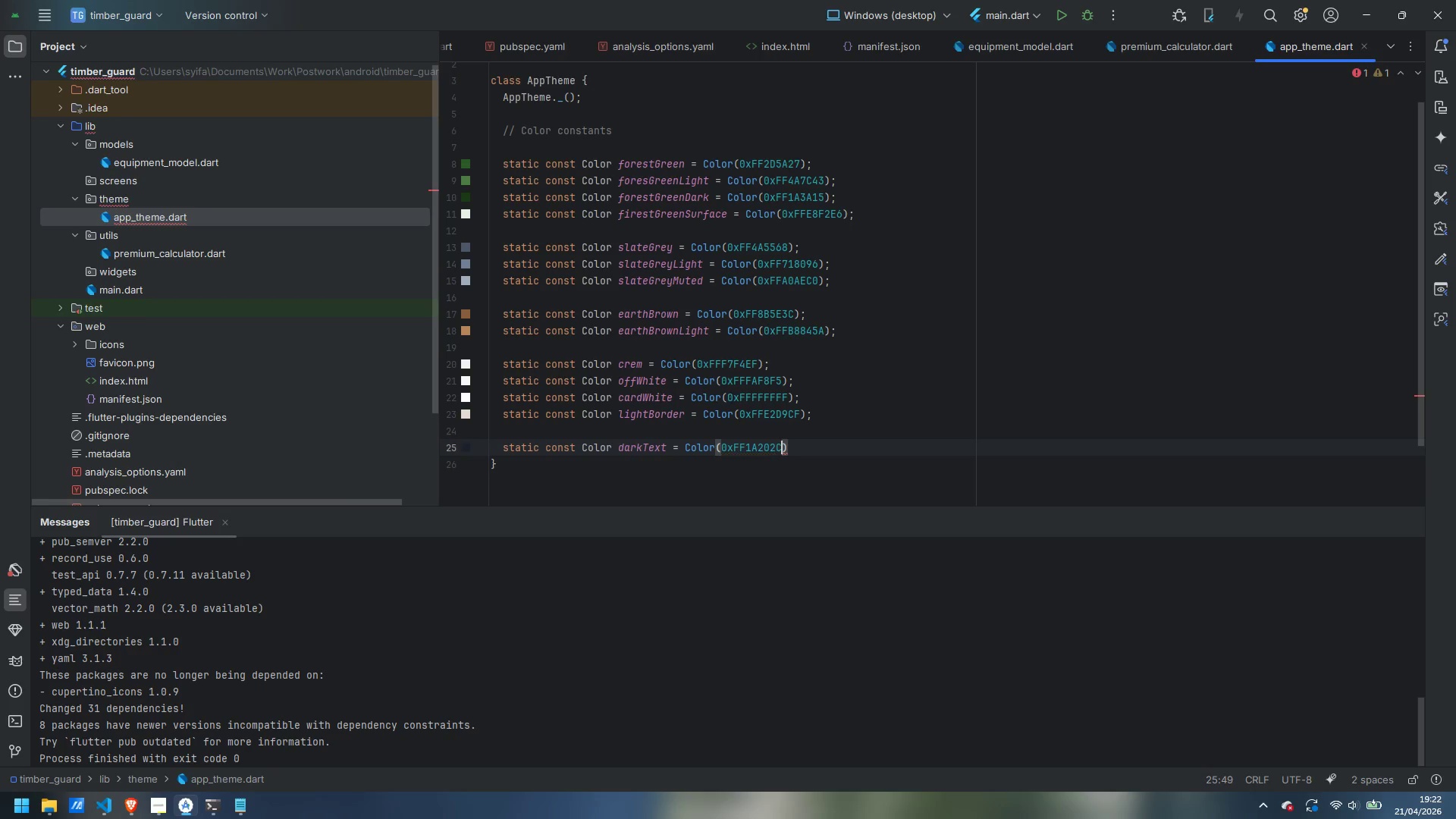 
key(ArrowRight)
 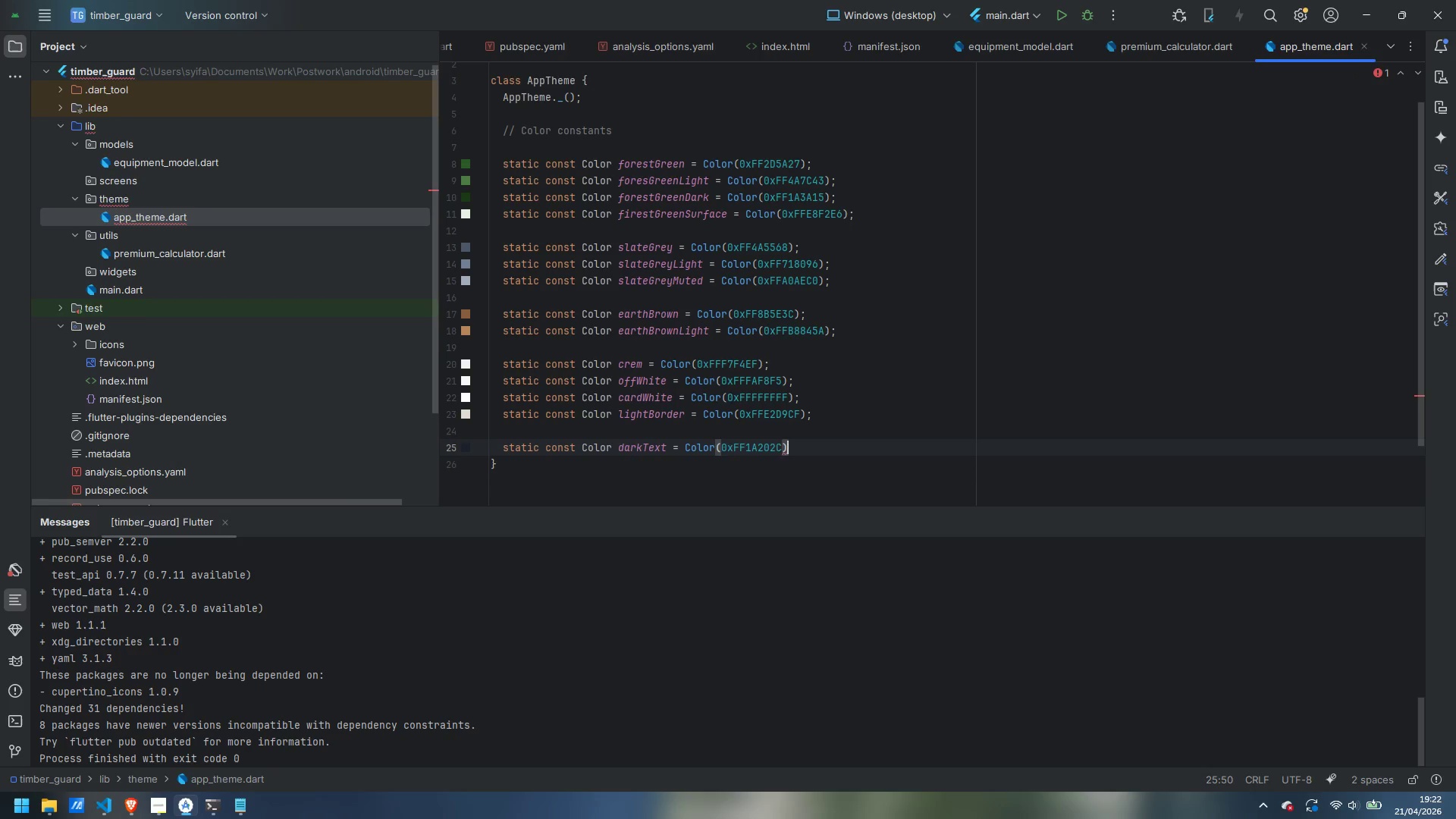 
key(Semicolon)
 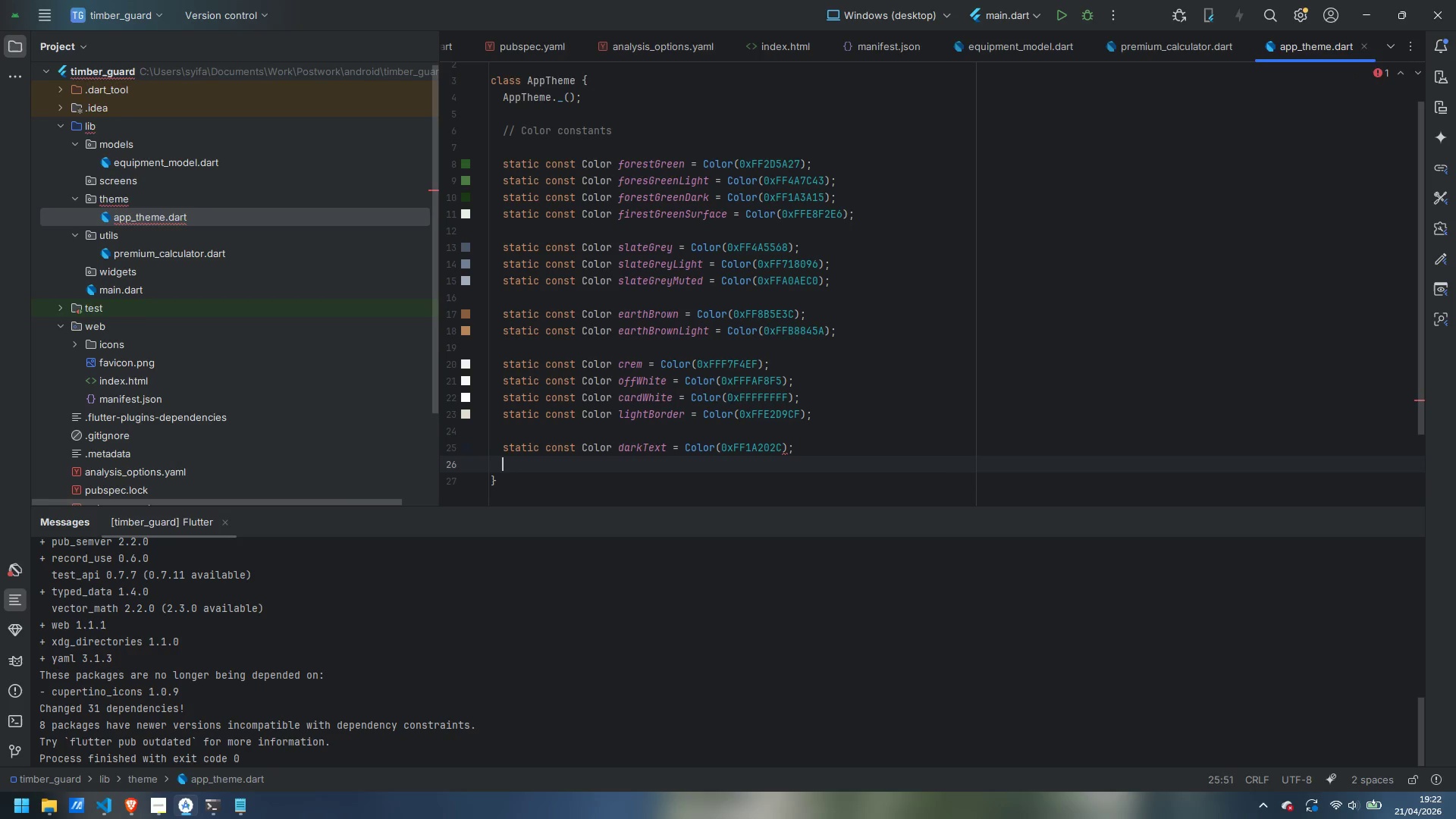 
key(Enter)
 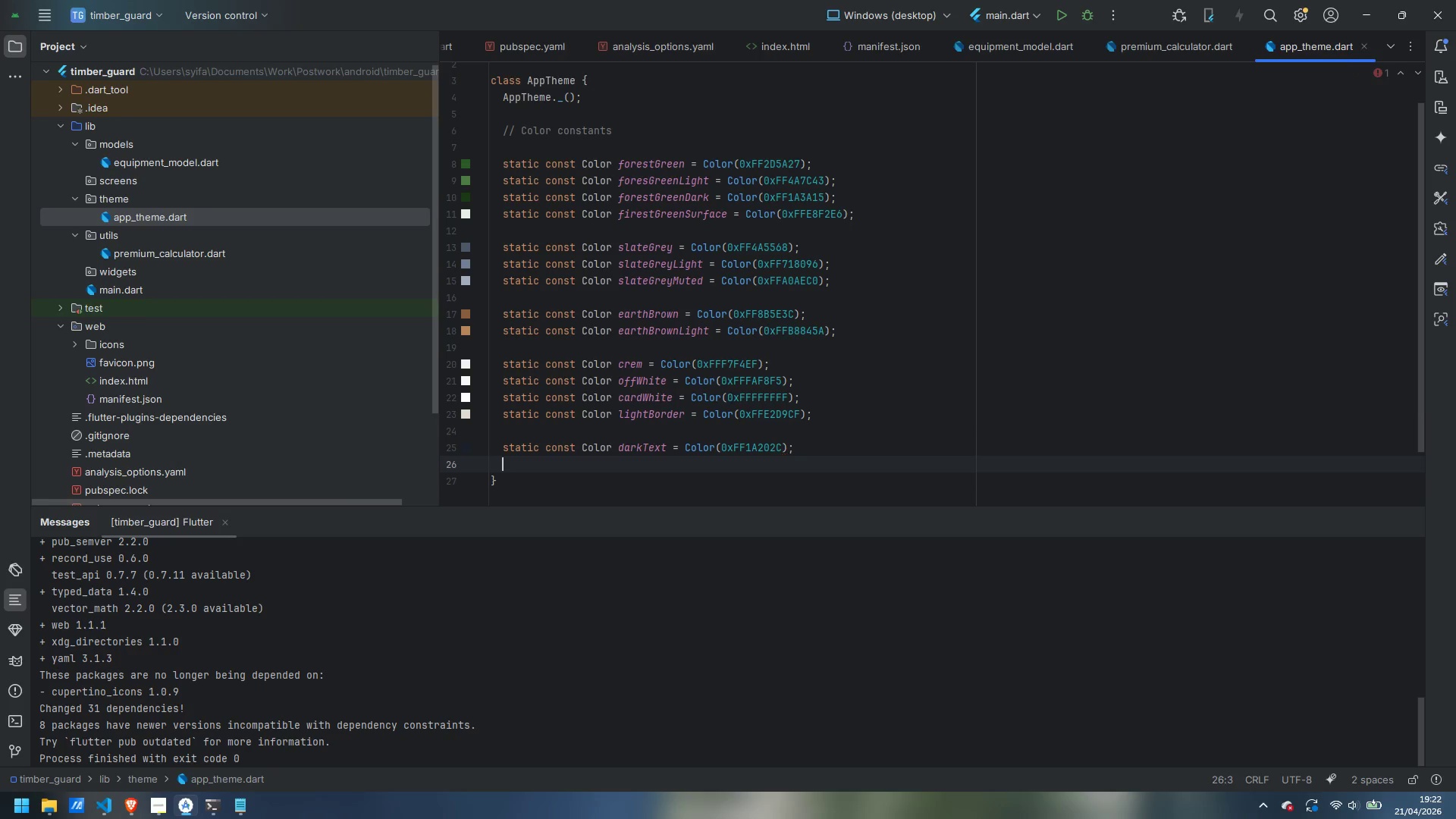 
type(static const Color cuss)
 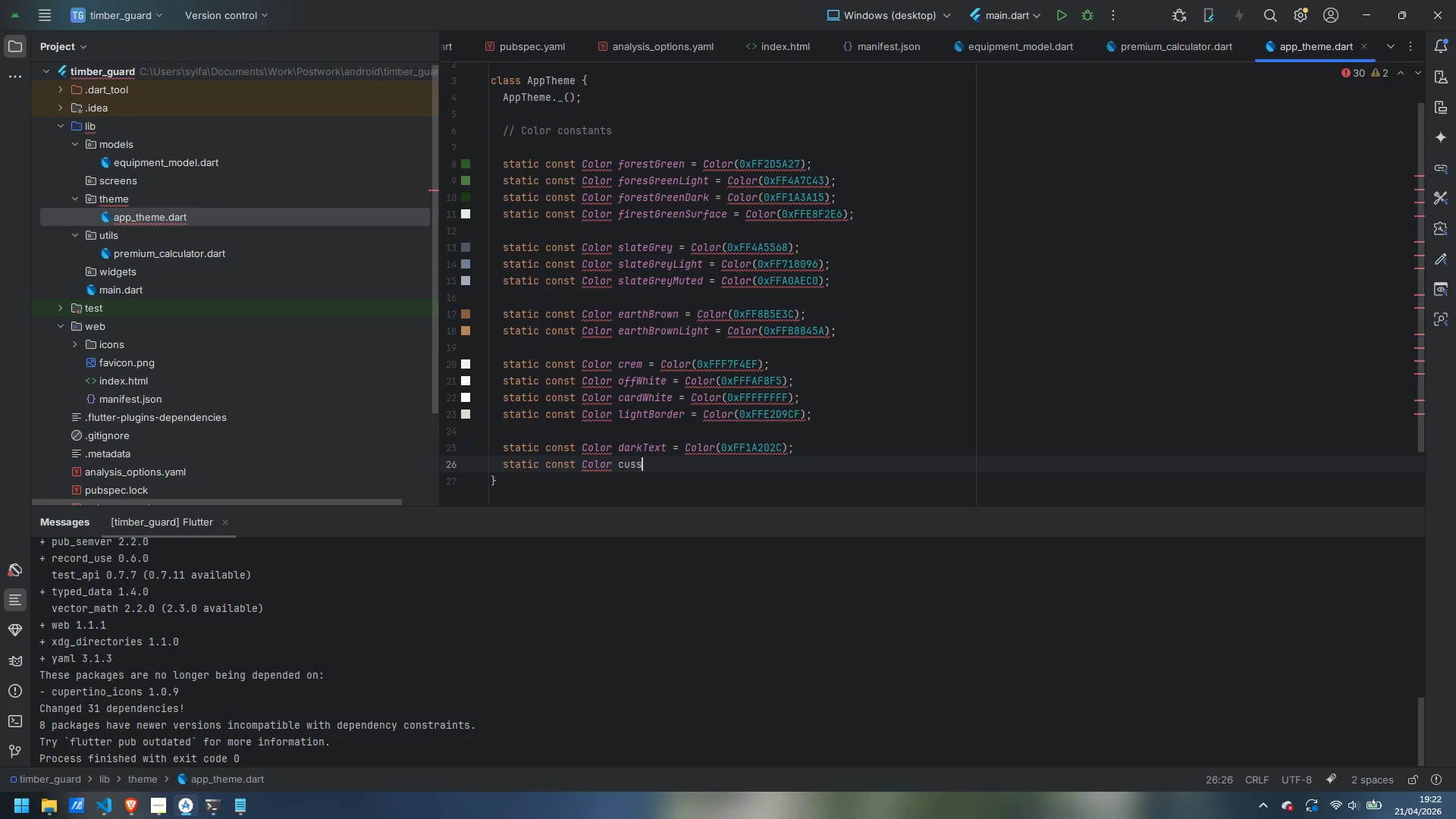 
key(Control+ControlLeft)
 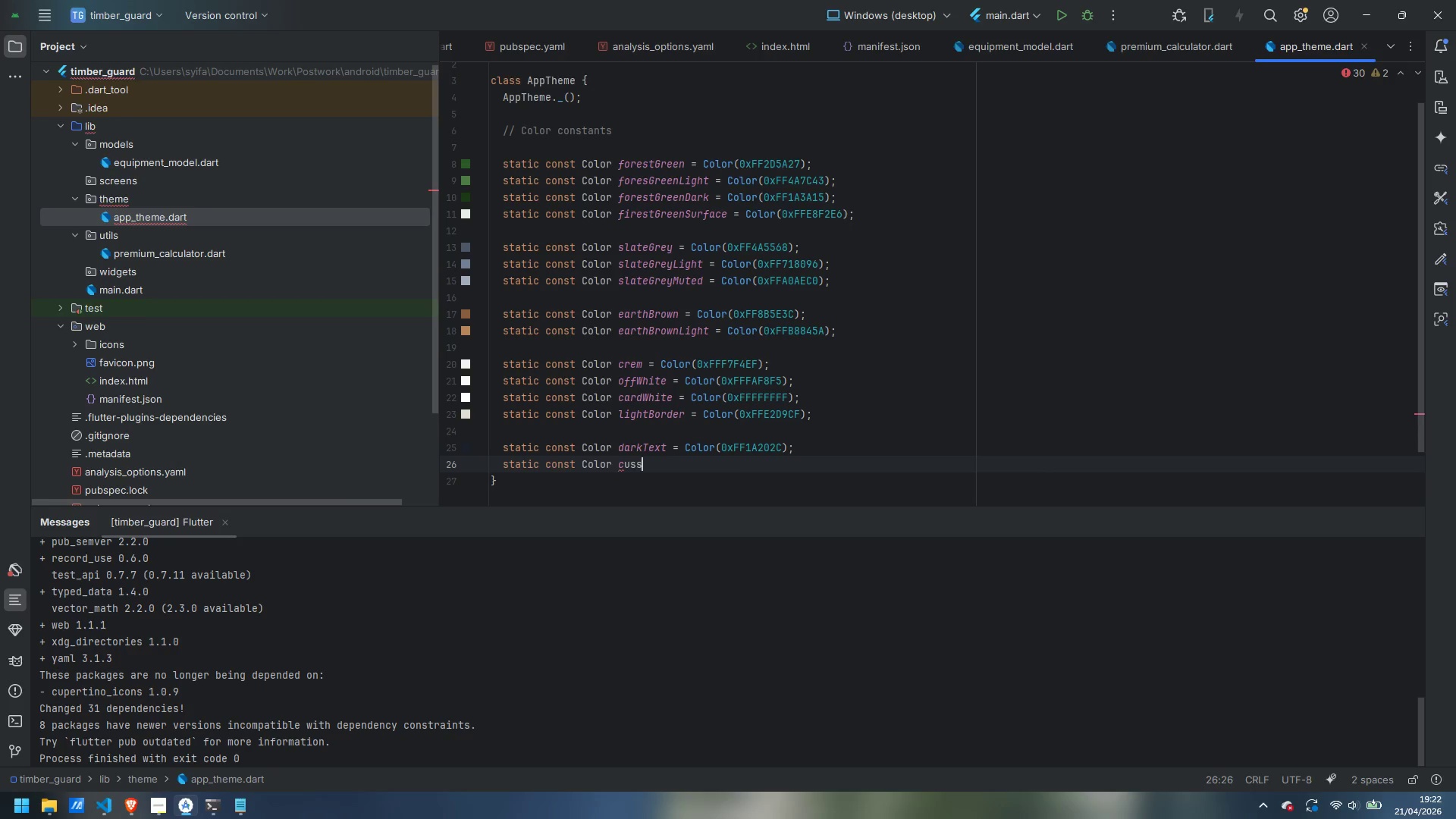 
key(Control+Backspace)
 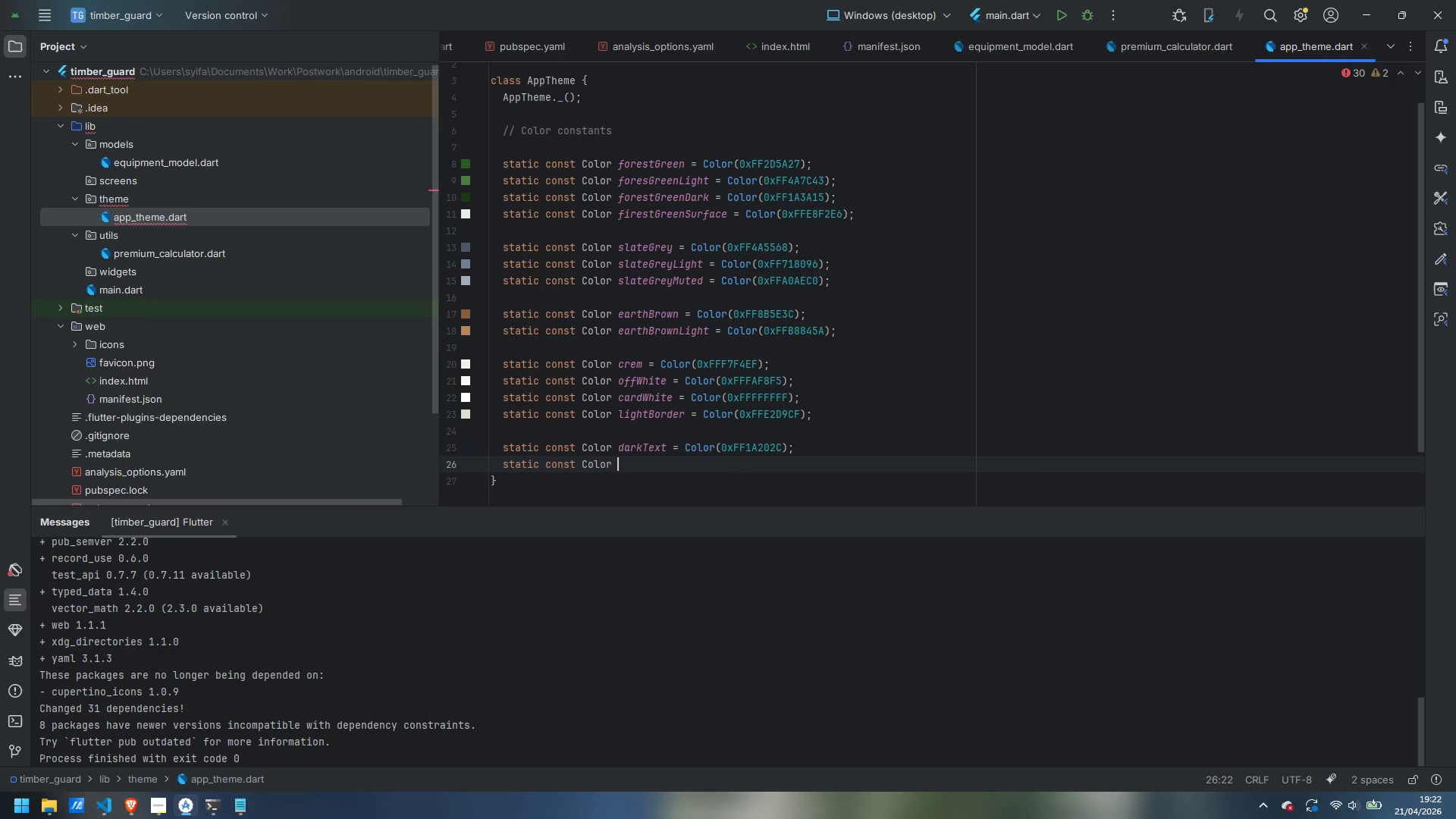 
type(successFG)
key(Backspace)
key(Backspace)
type(Green = Color)
 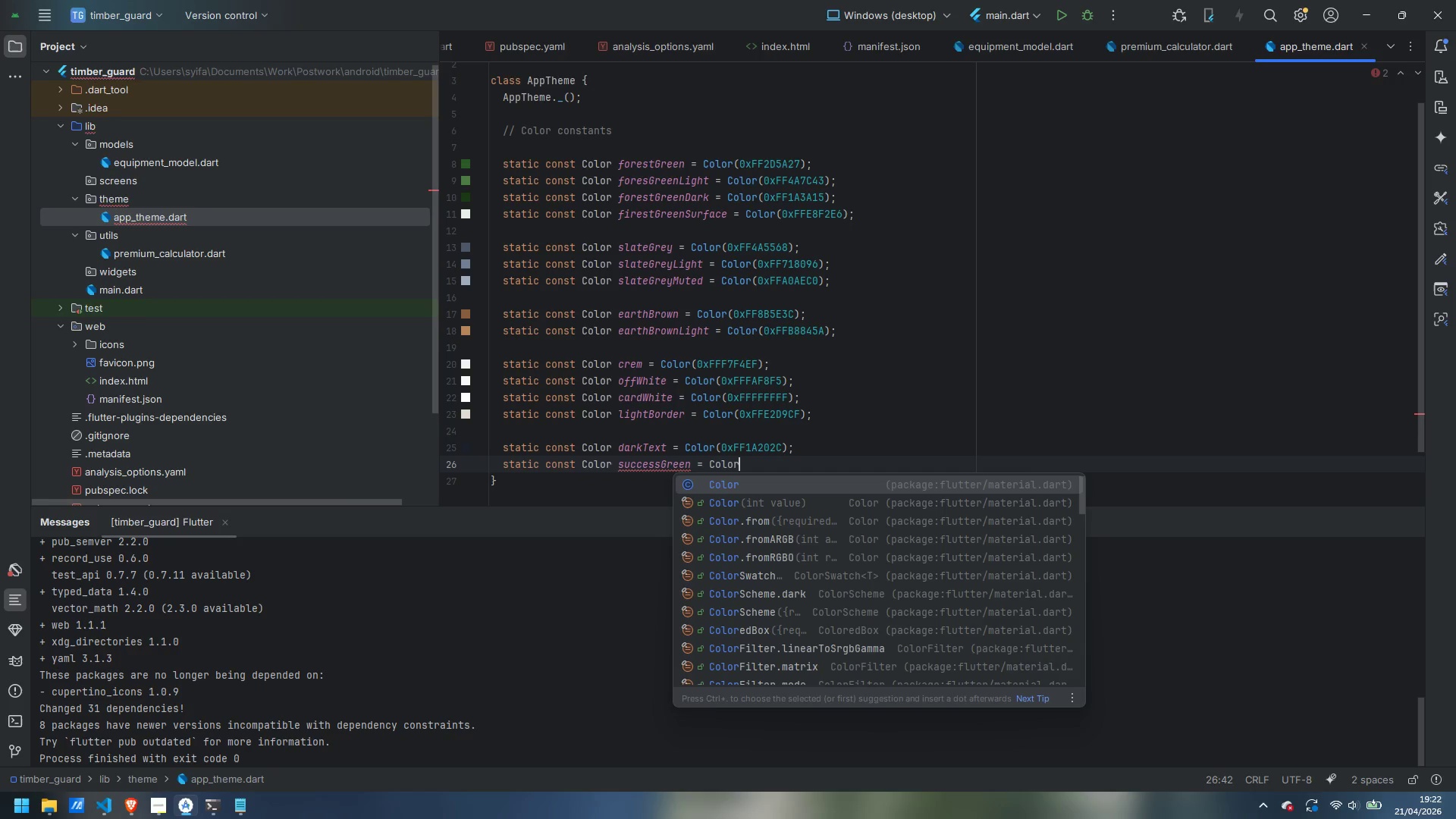 
key(Enter)
 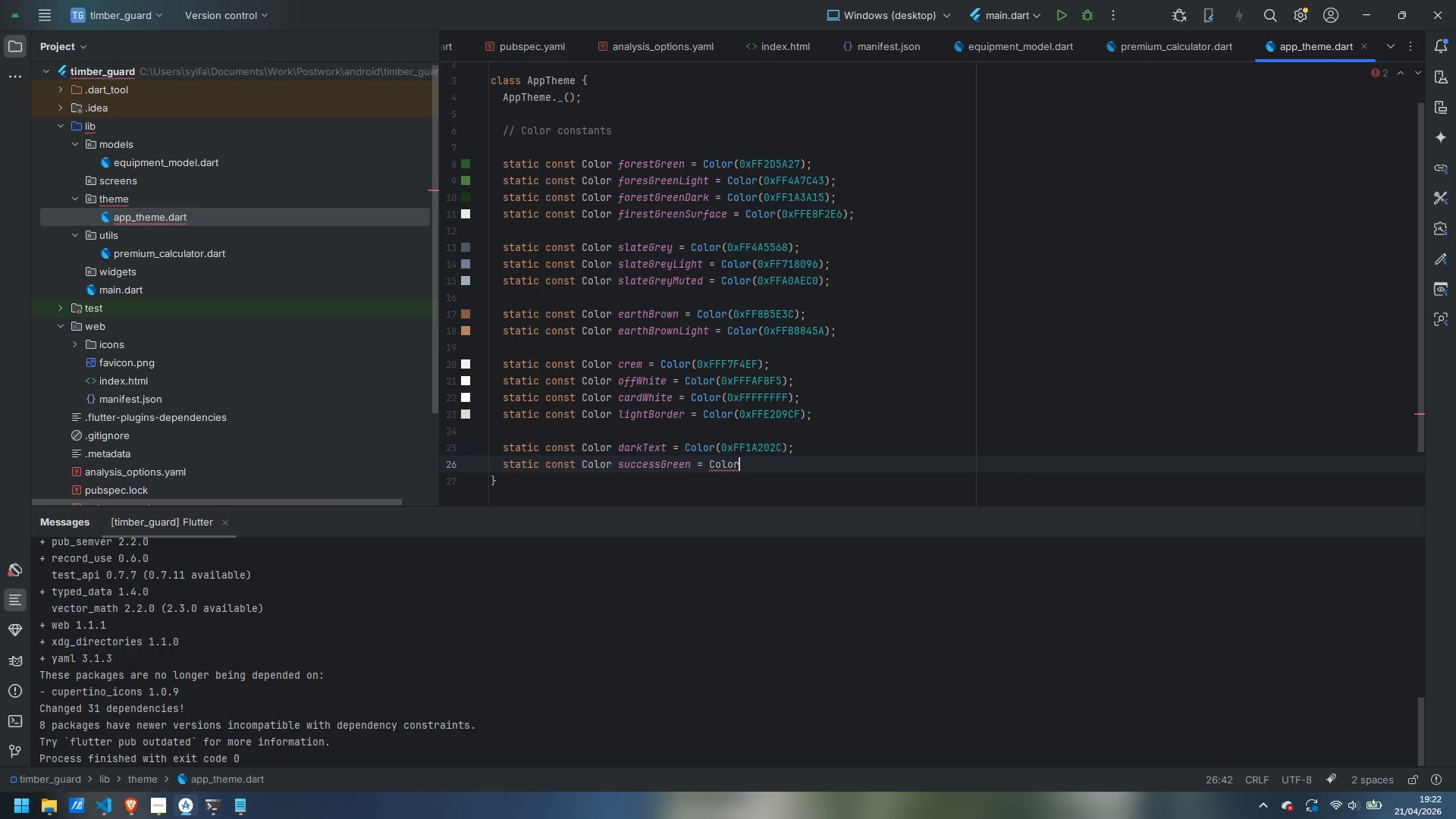 
type((0xFF276749)
 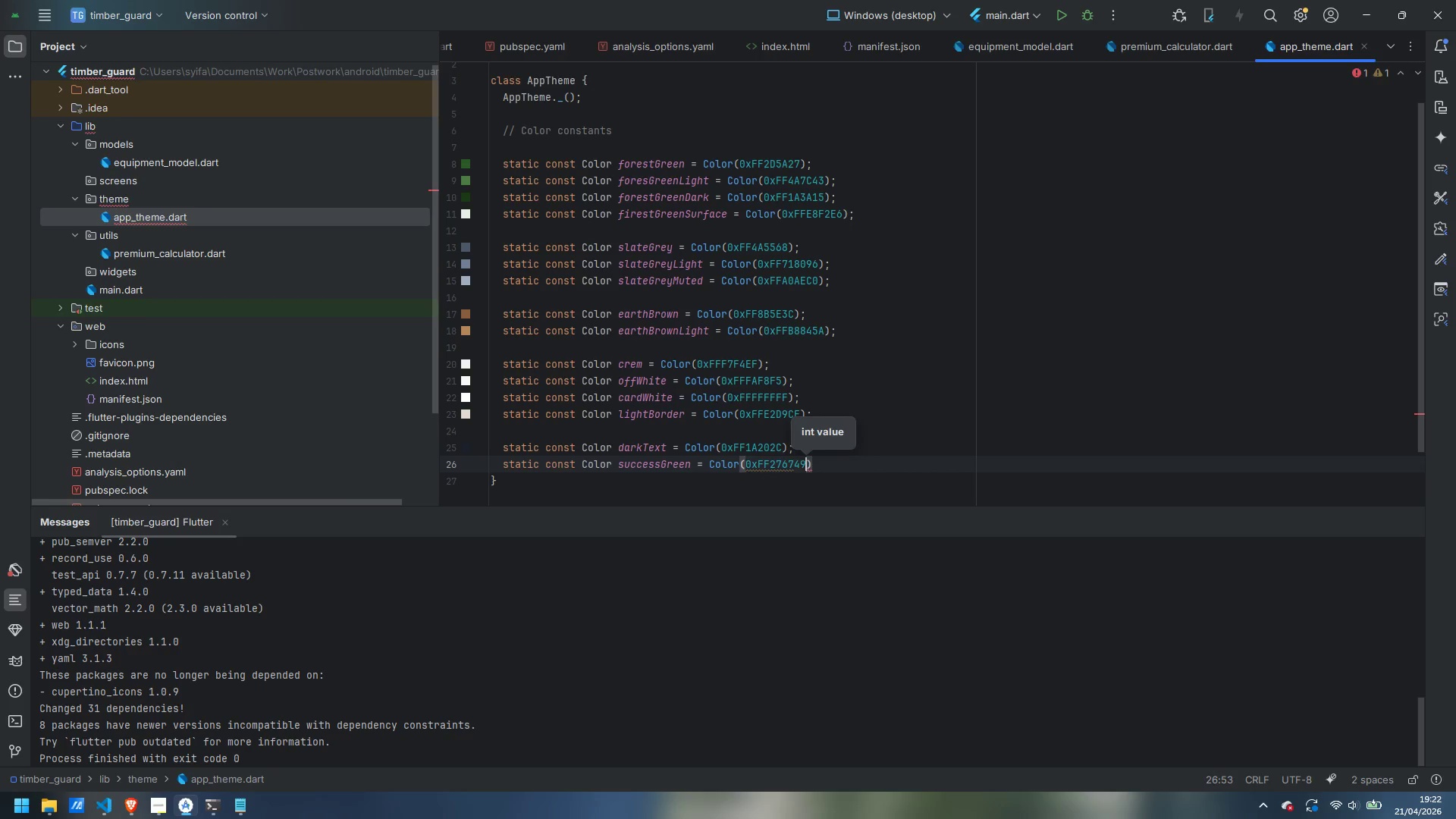 
key(ArrowRight)
 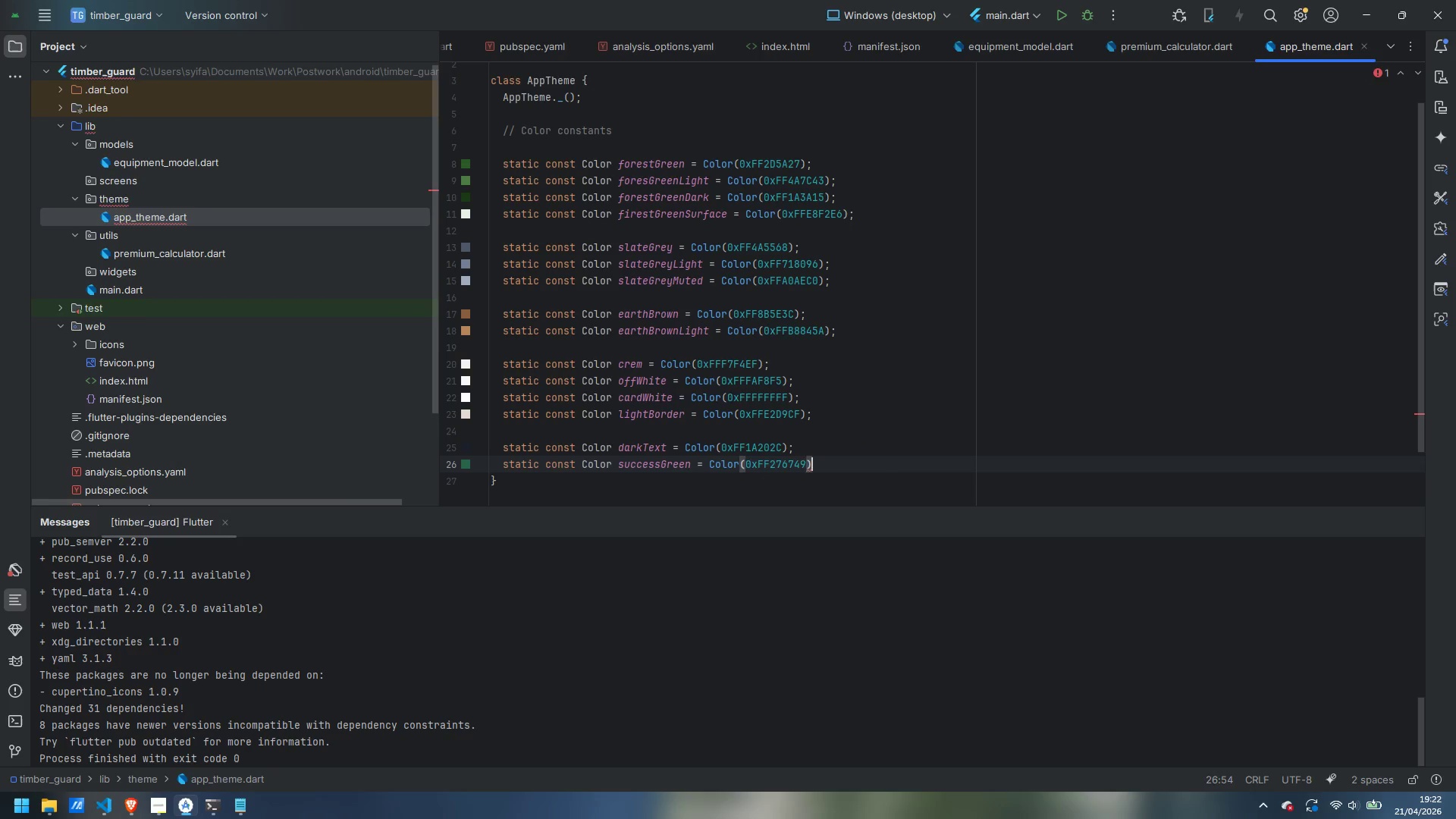 
key(Semicolon)
 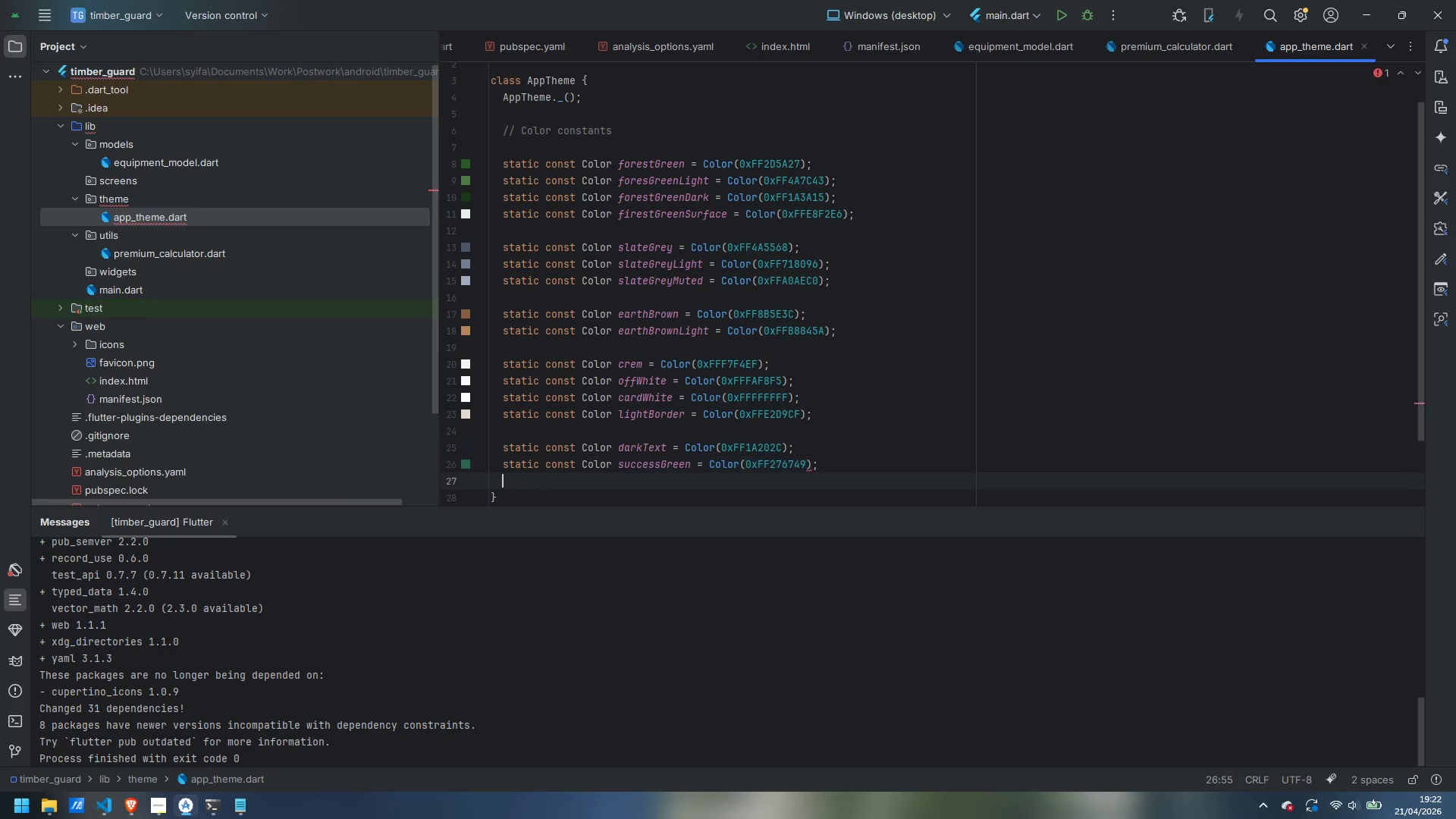 
key(Enter)
 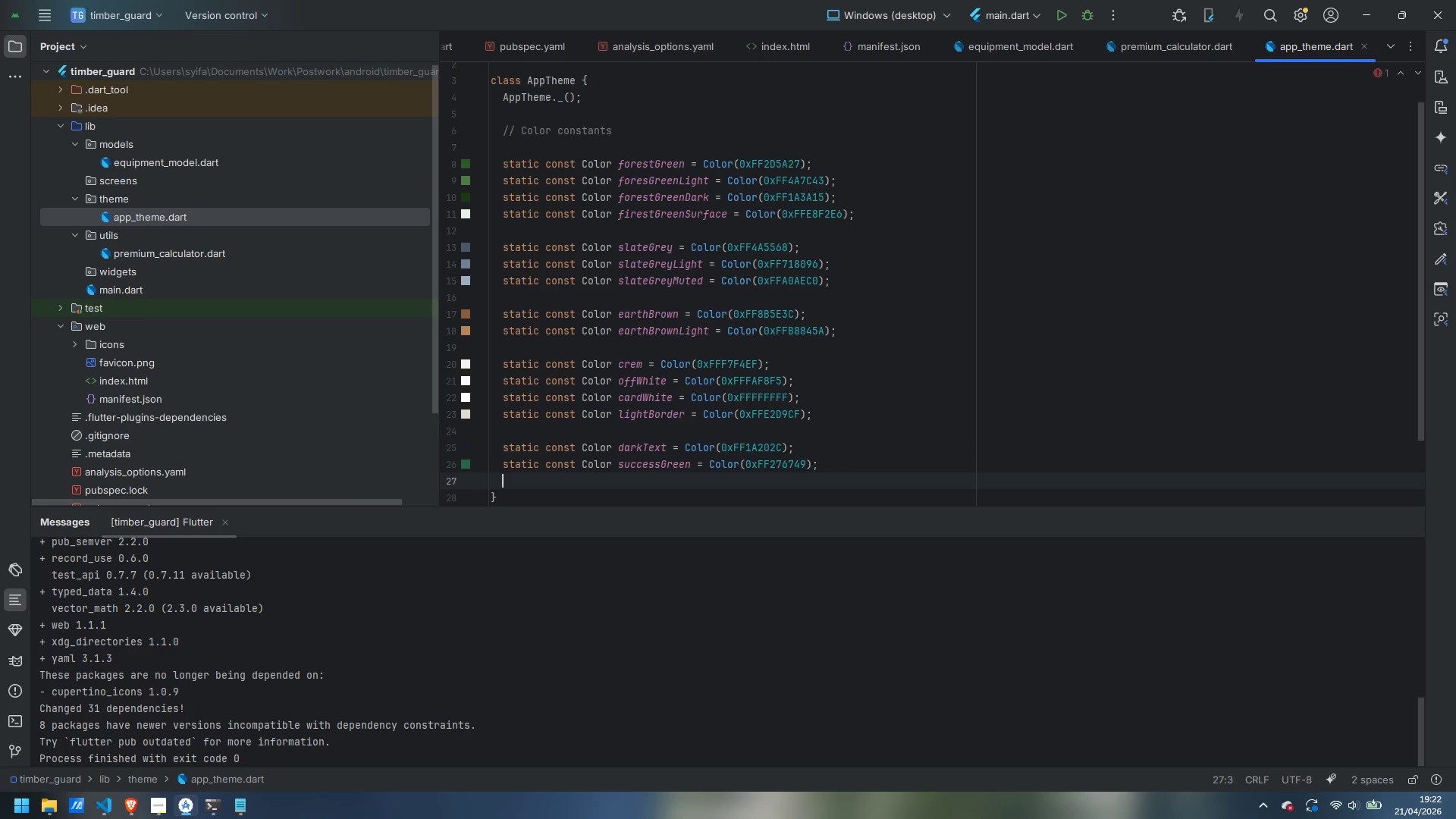 
type(static const Color warin)
key(Backspace)
key(Backspace)
type(ningAMber )
 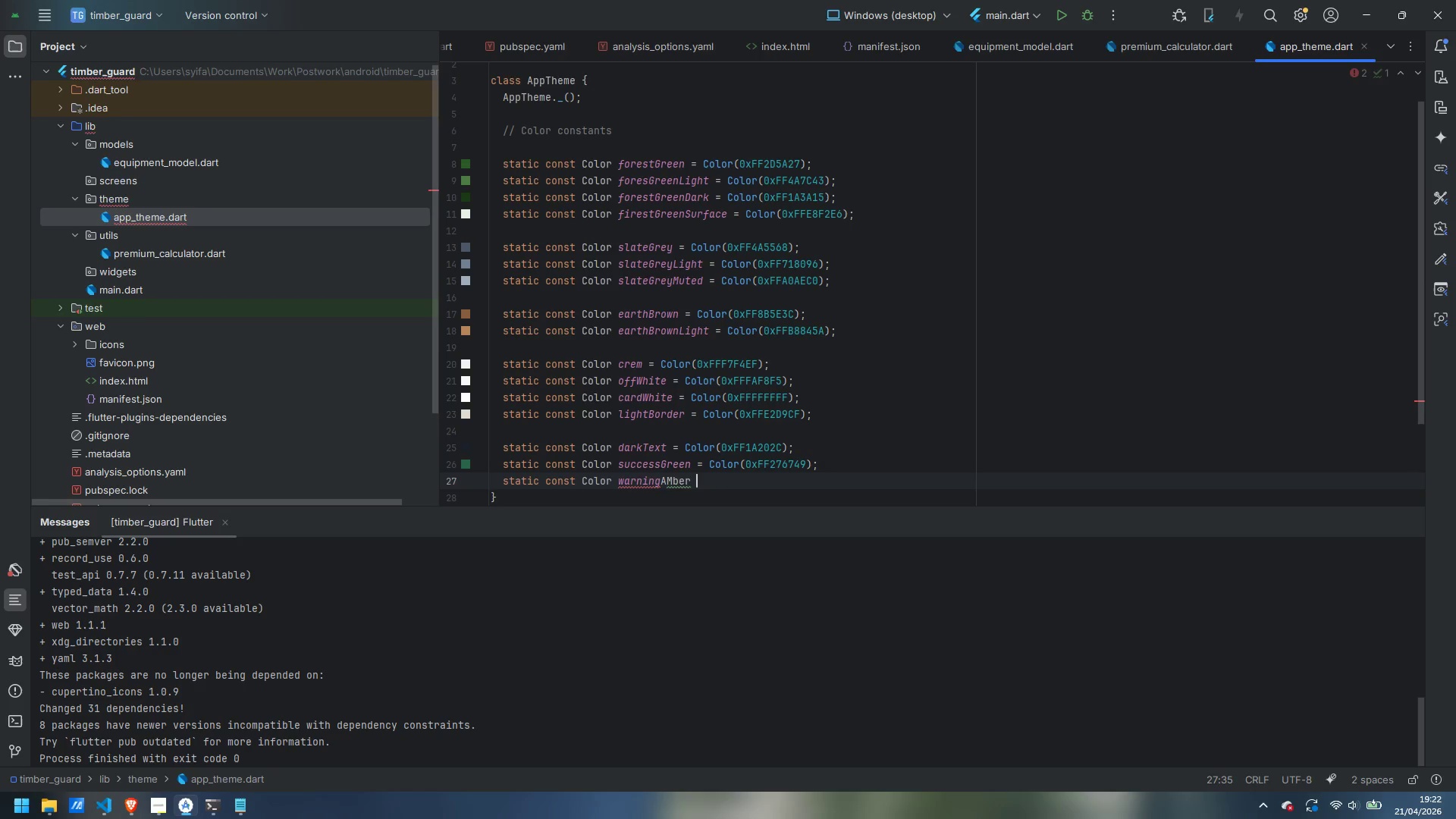 
key(ArrowLeft)
 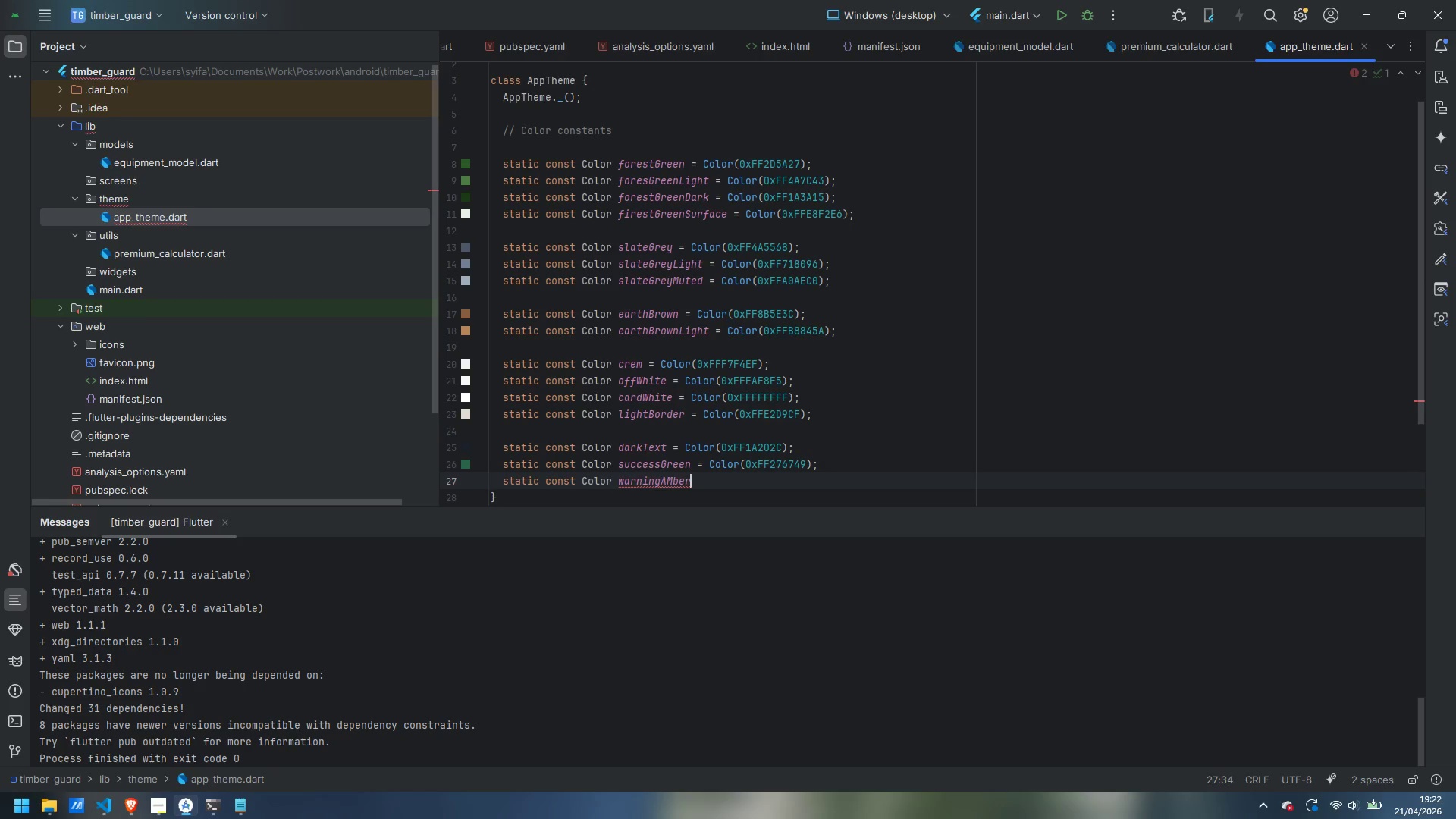 
key(ArrowLeft)
 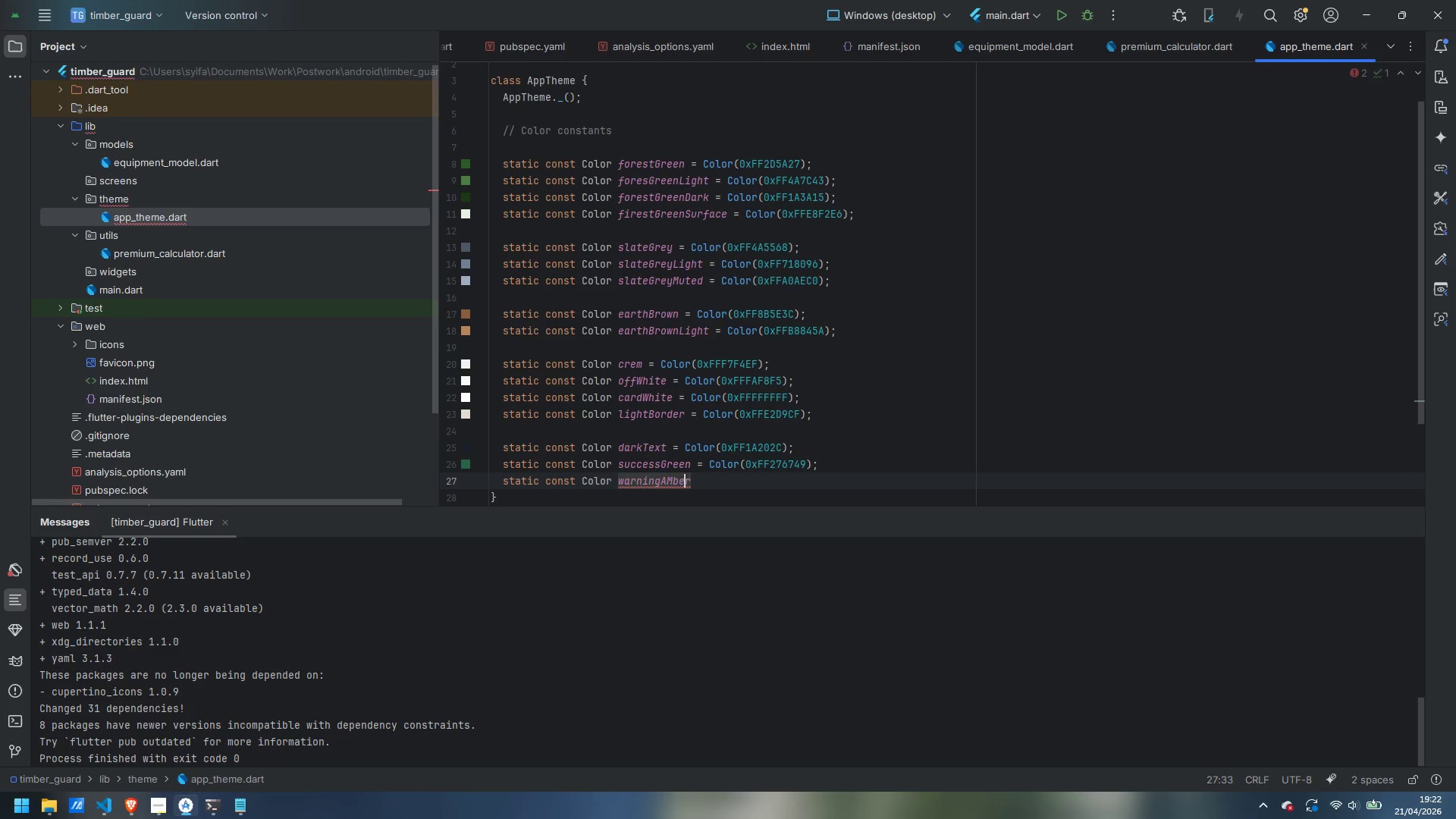 
key(ArrowLeft)
 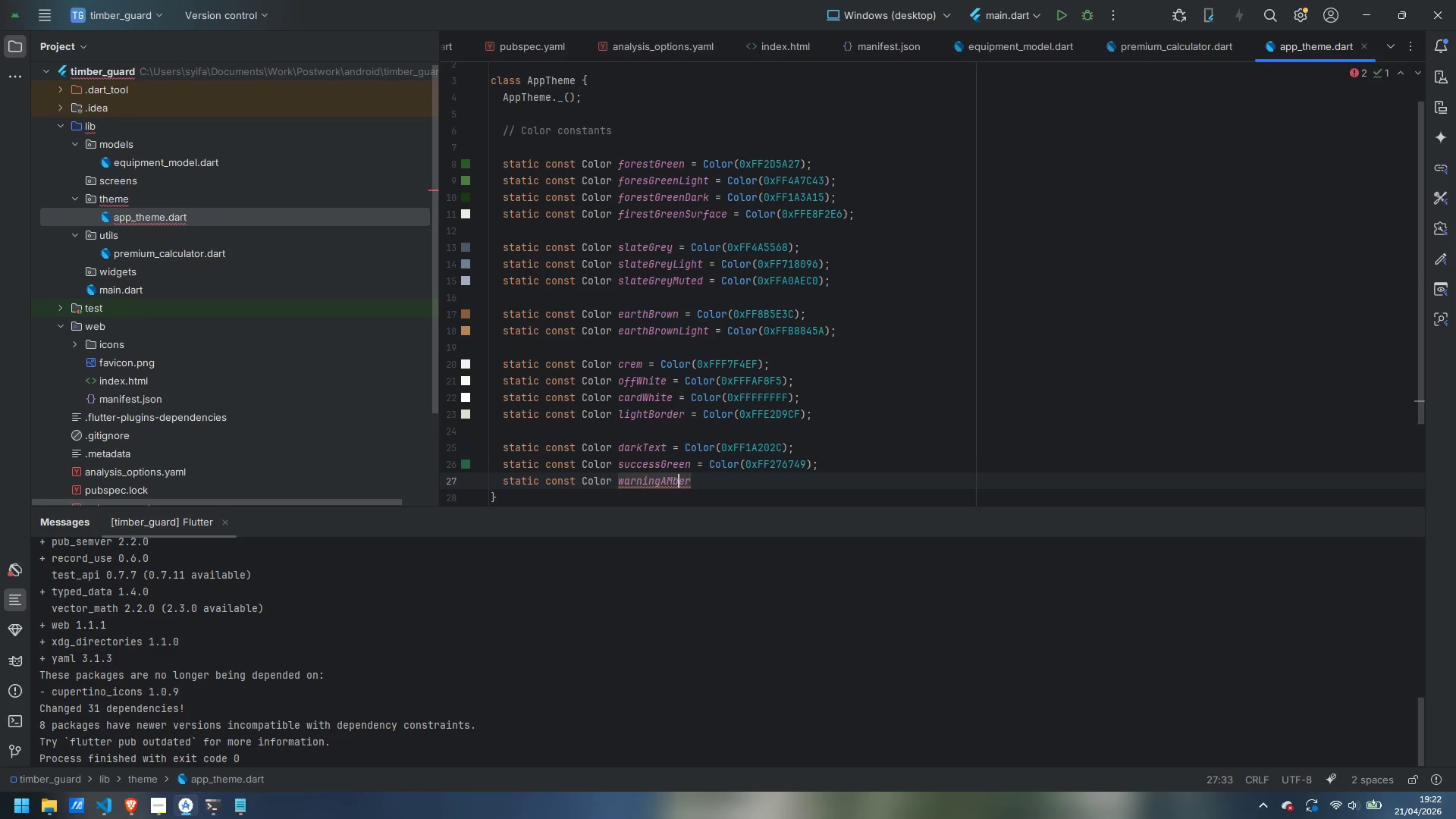 
key(ArrowLeft)
 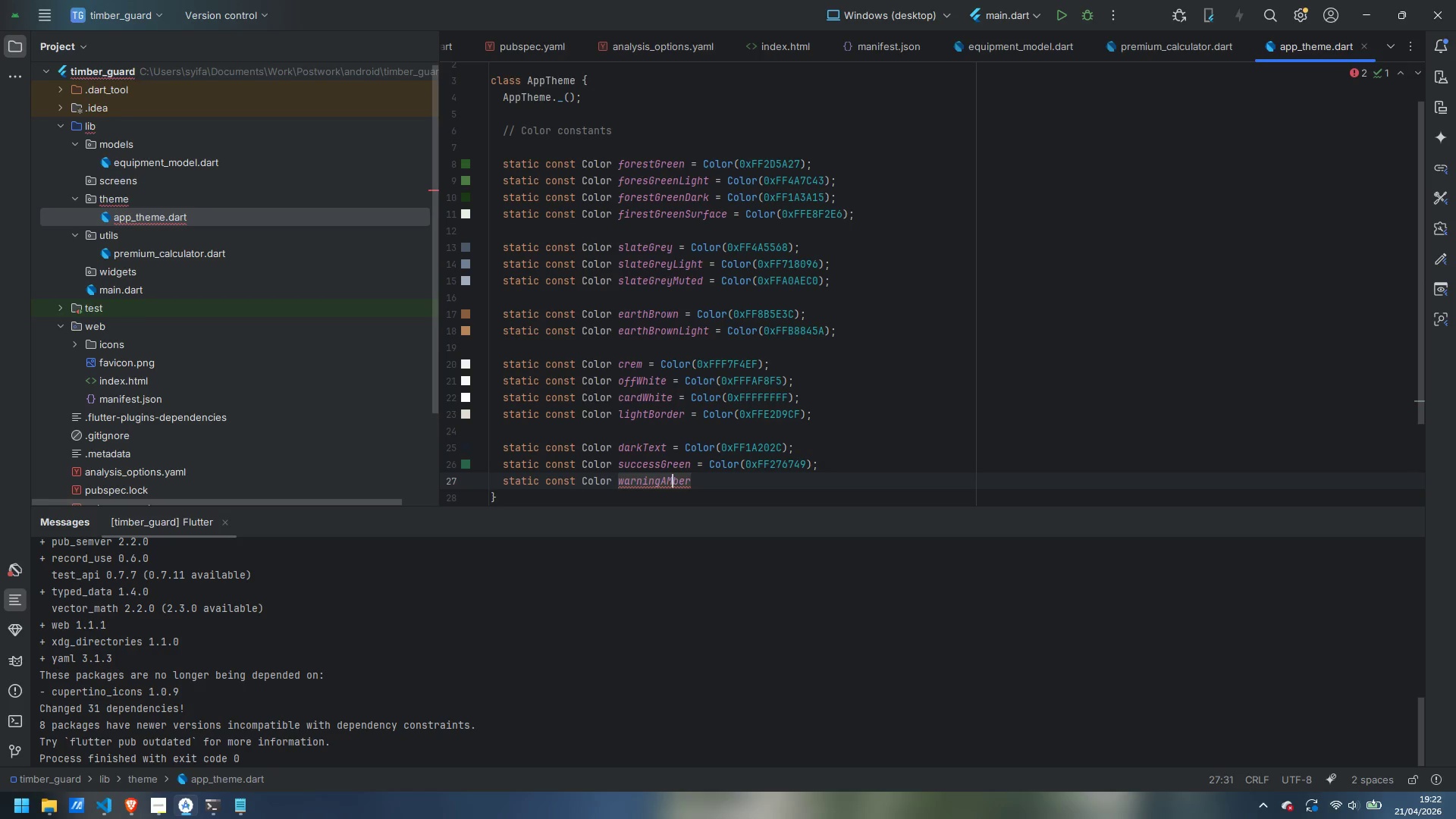 
key(Backspace)
 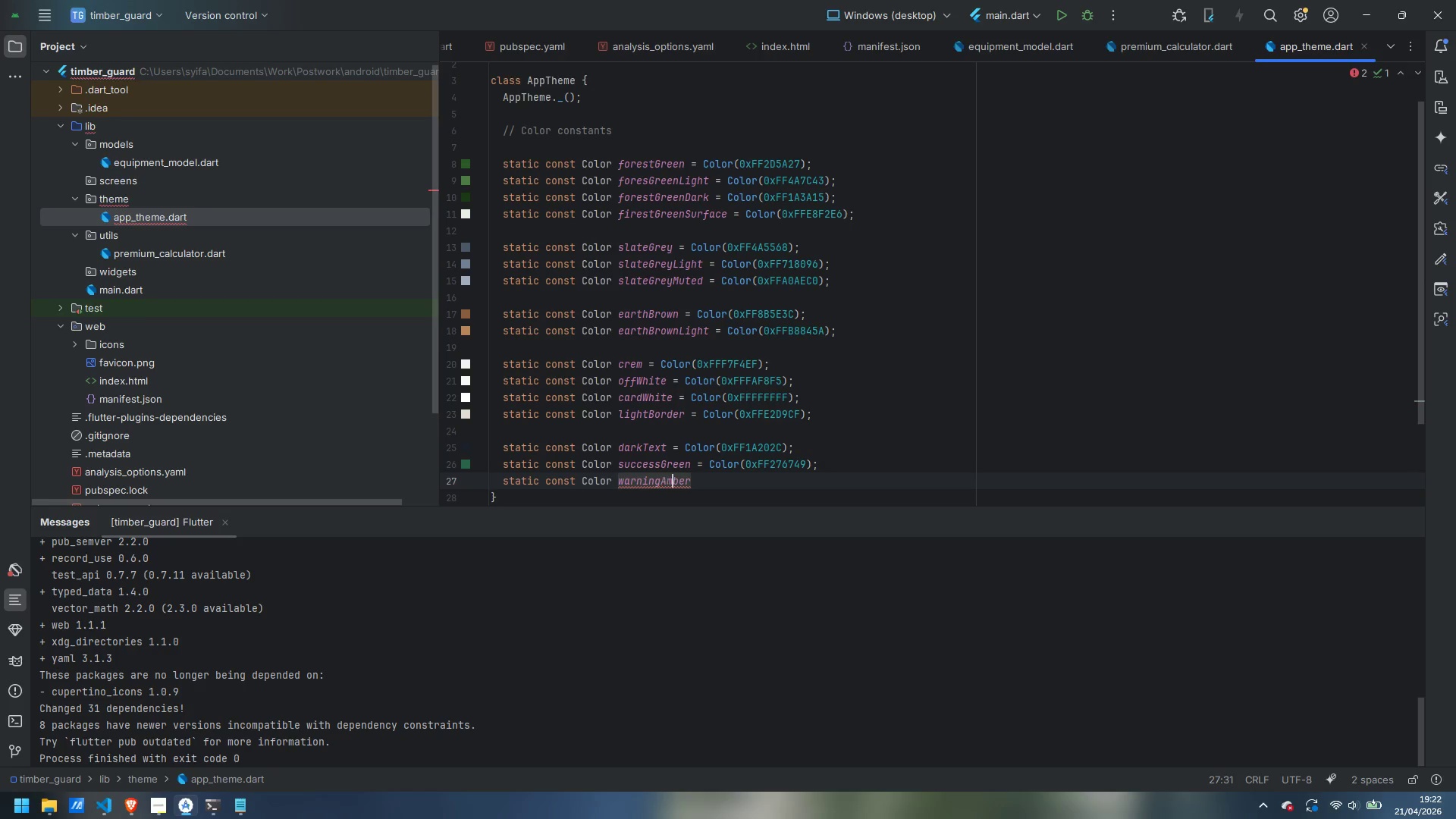 
key(M)
 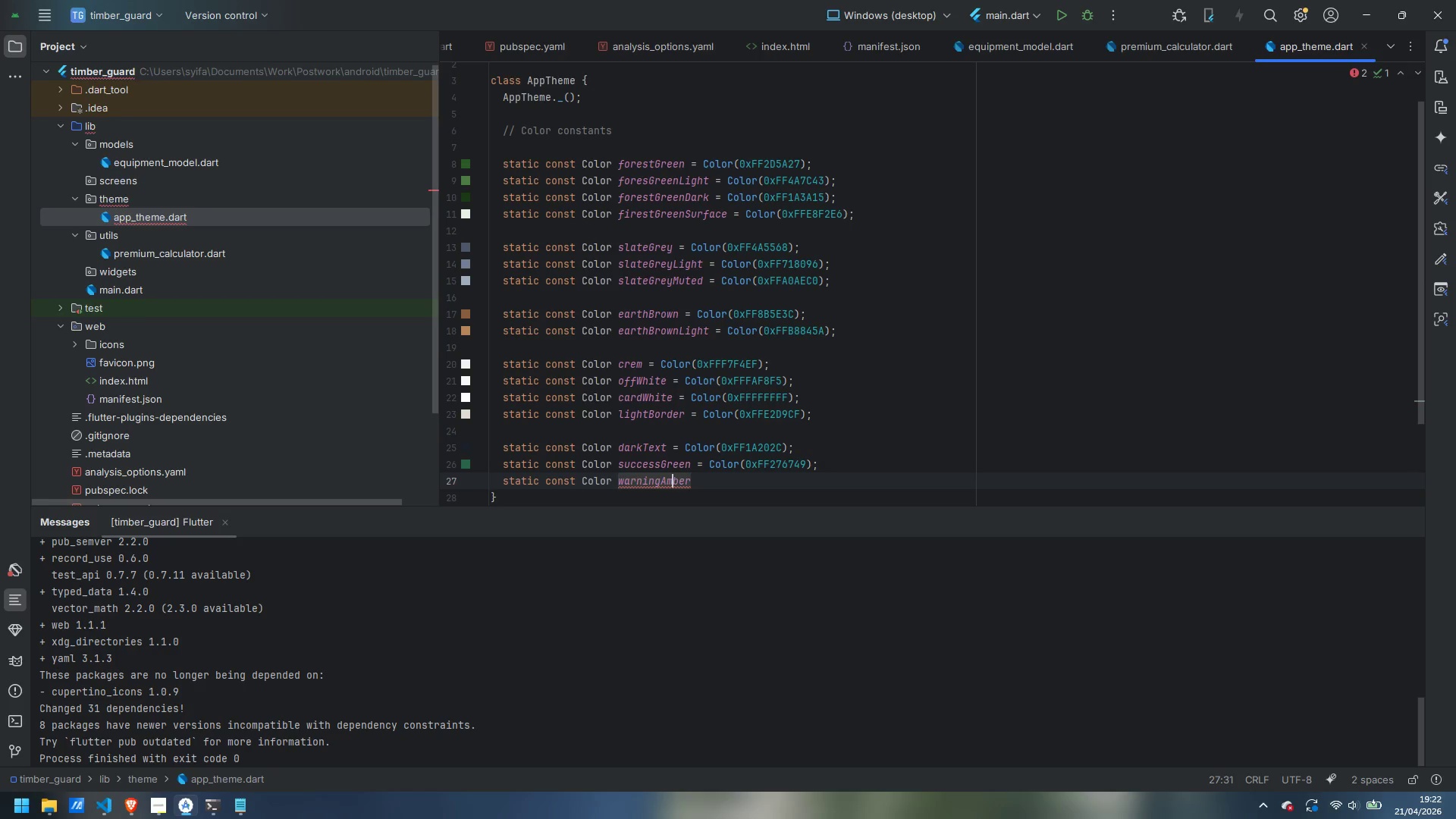 
key(Control+ArrowRight)
 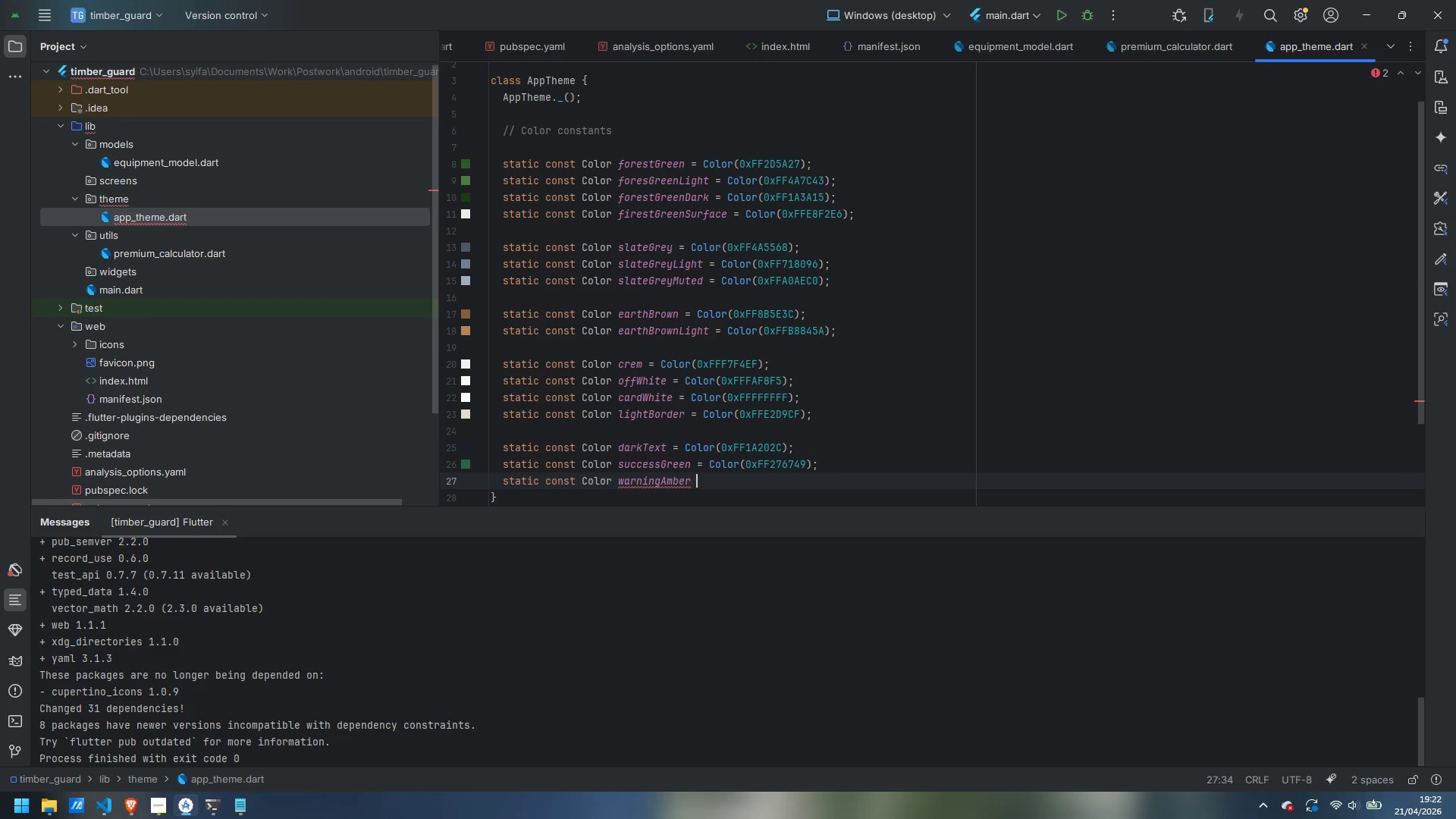 
type( = COlor)
 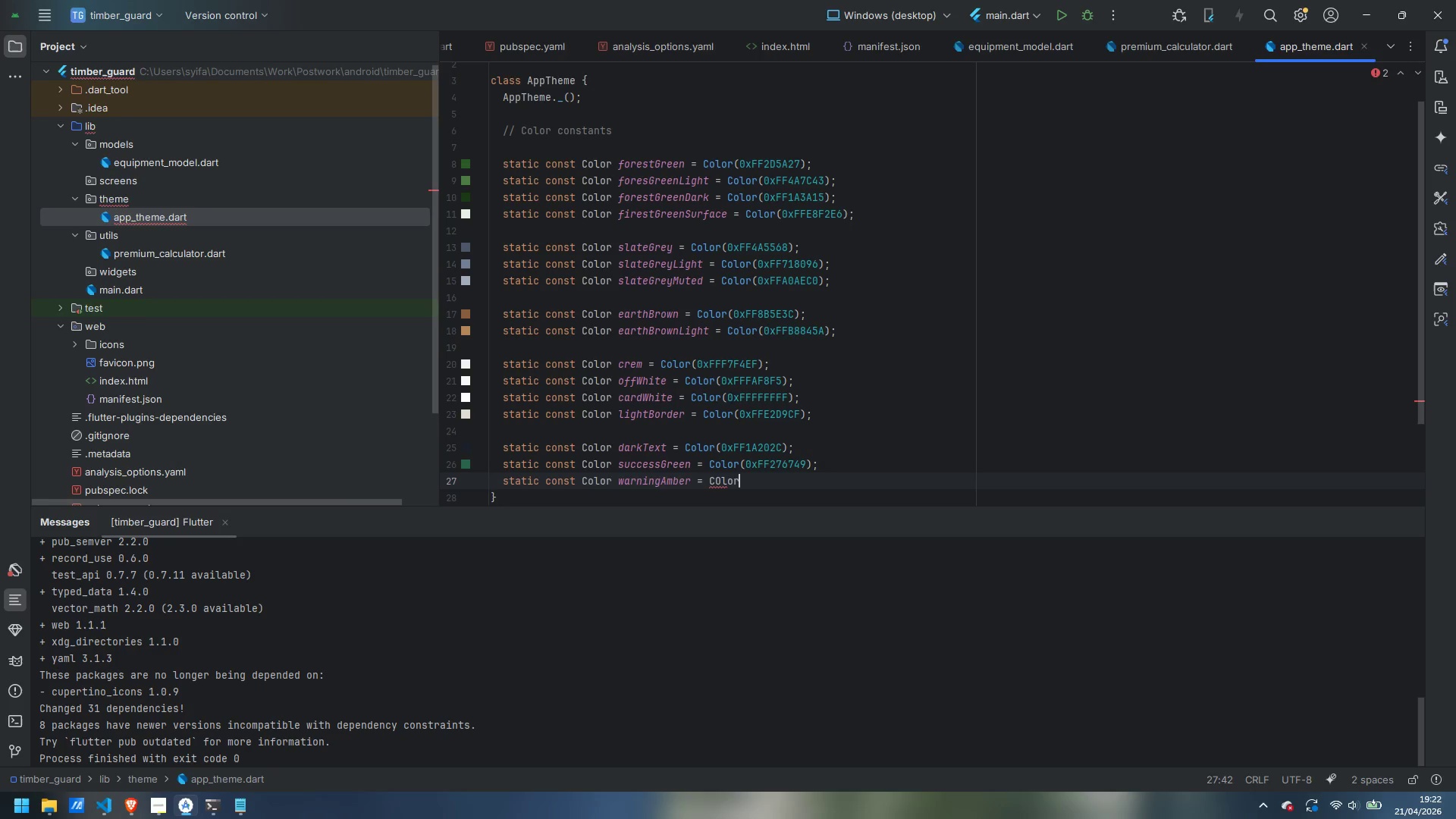 
key(Control+ControlLeft)
 